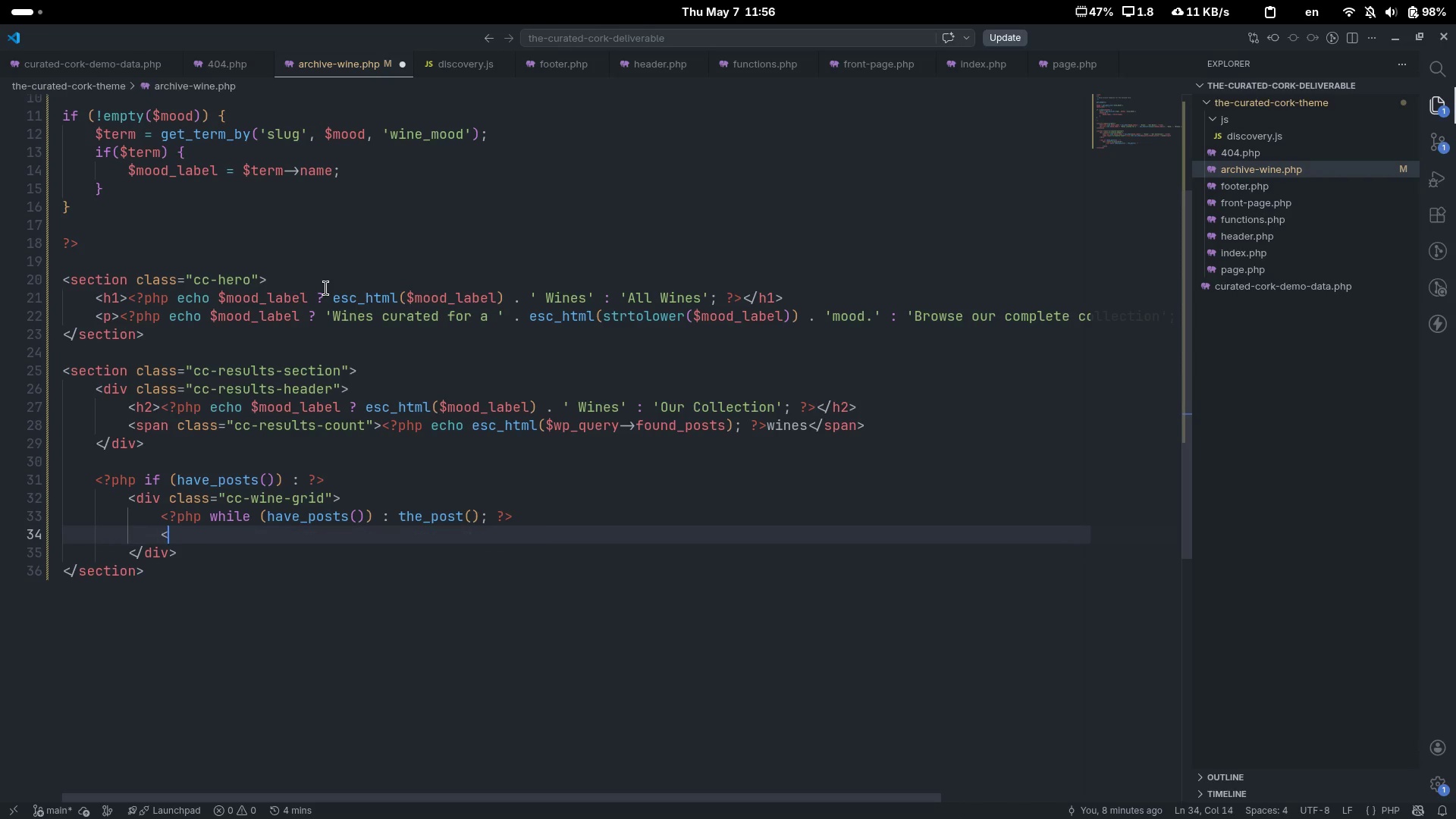 
key(Shift+Comma)
 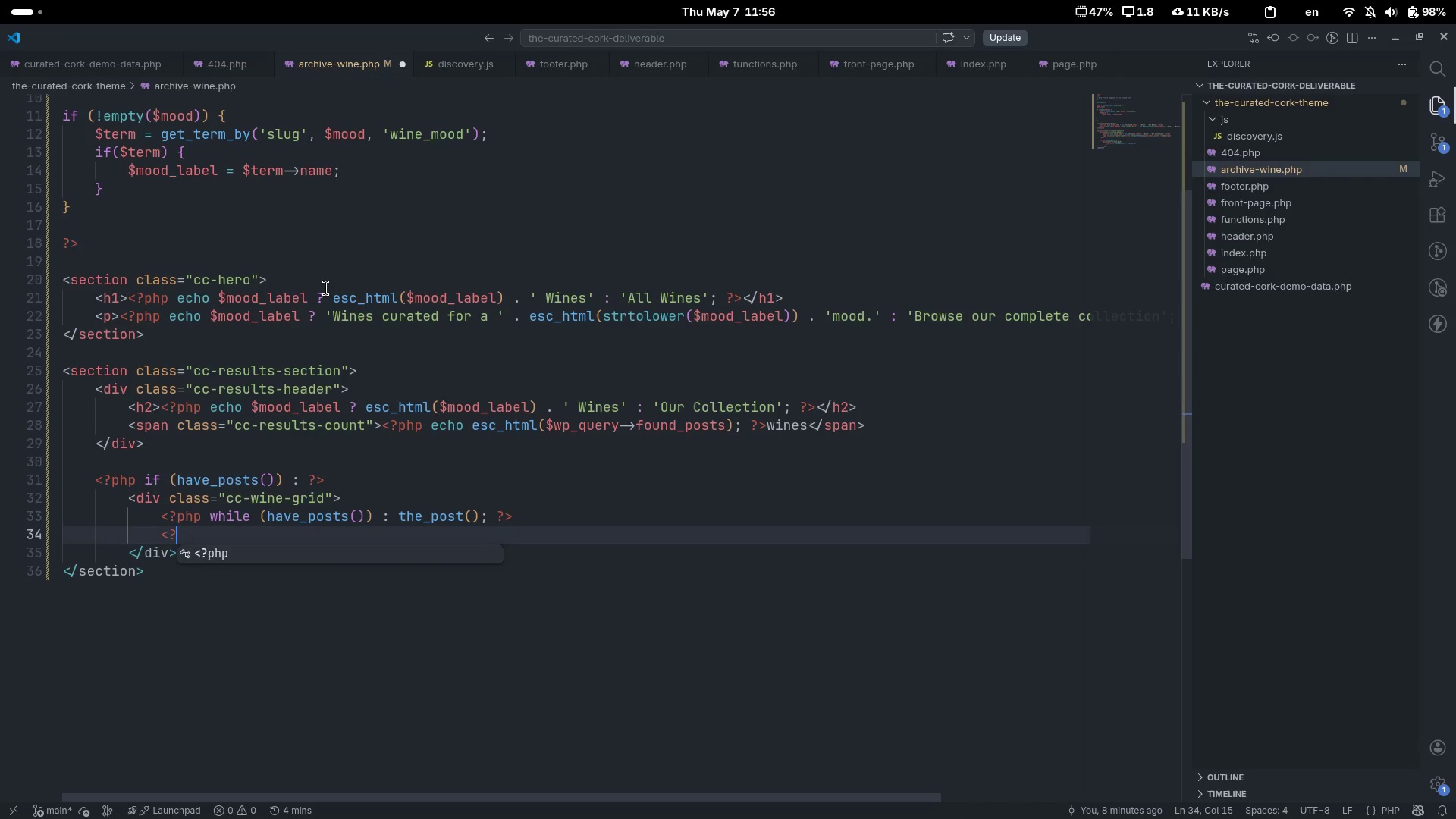 
key(Shift+Slash)
 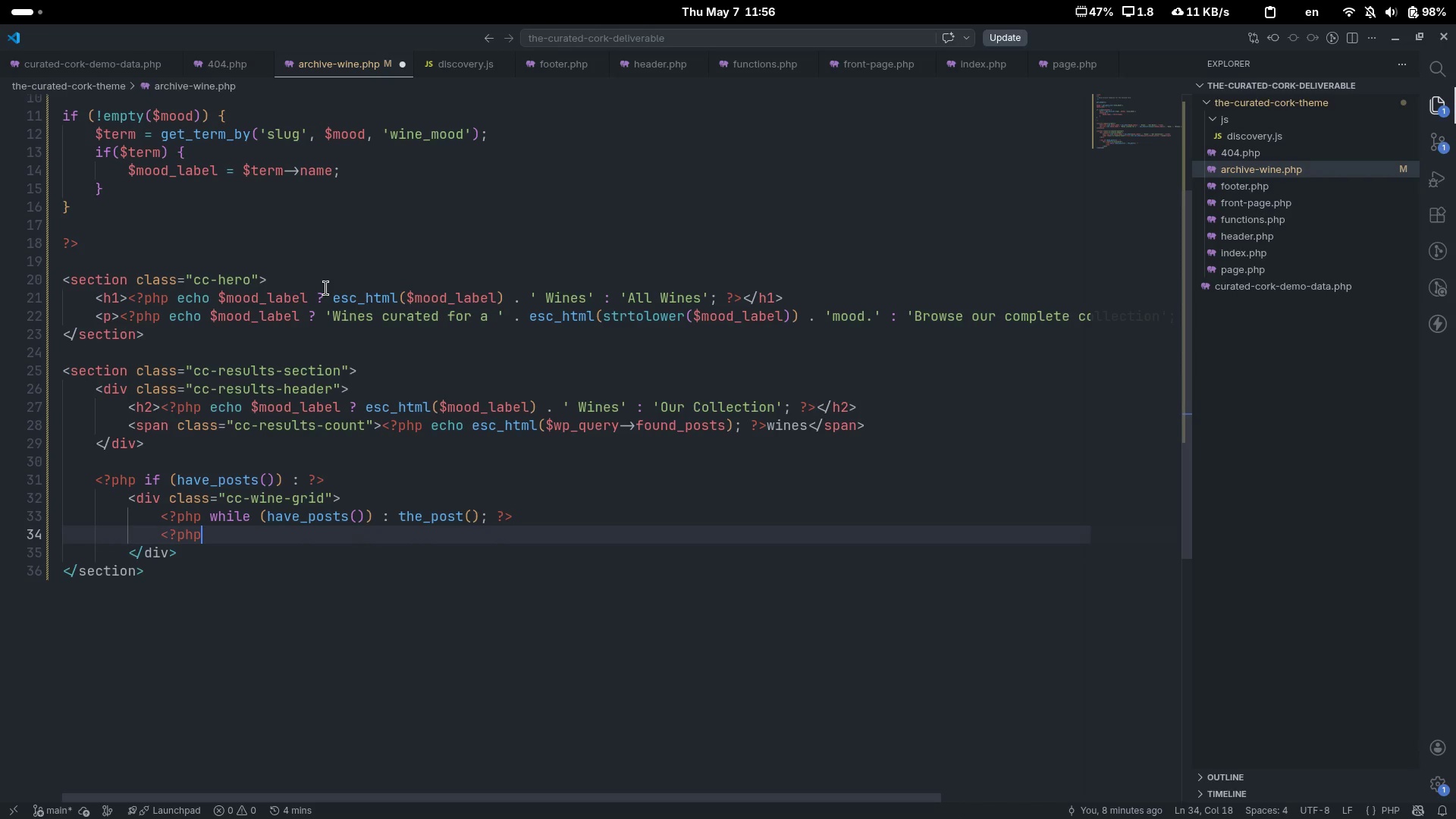 
key(Tab)
 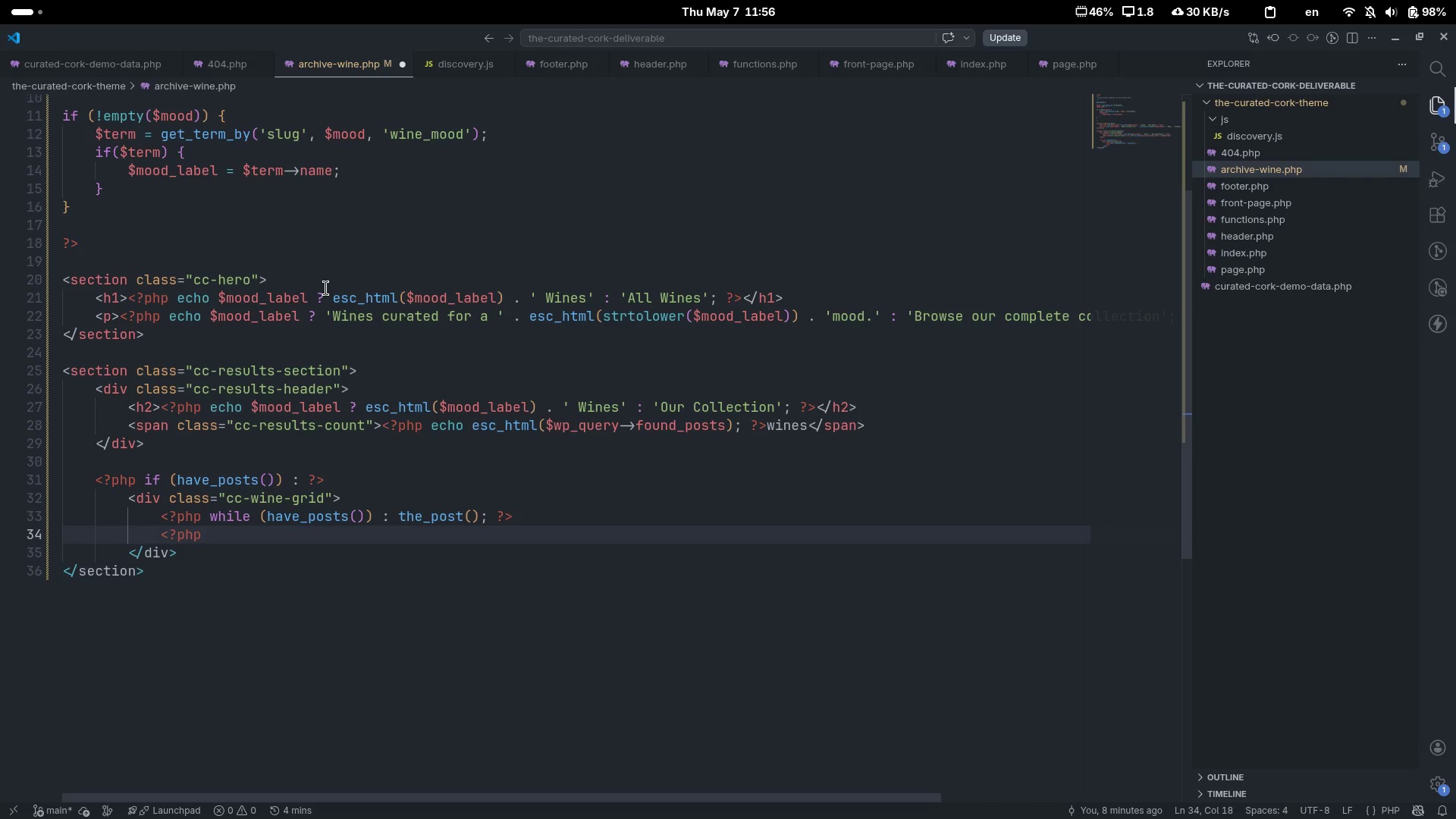 
key(Enter)
 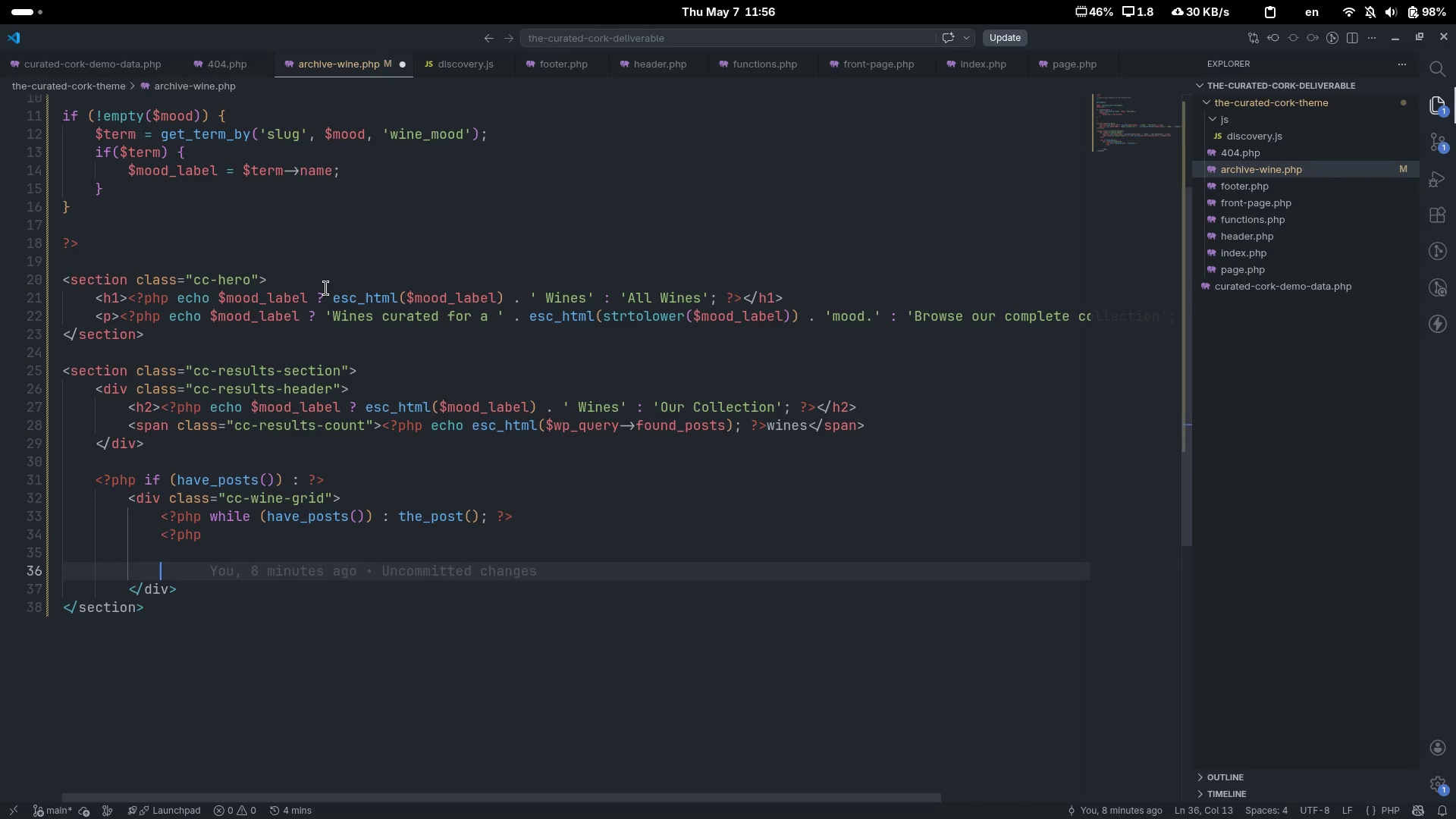 
key(Enter)
 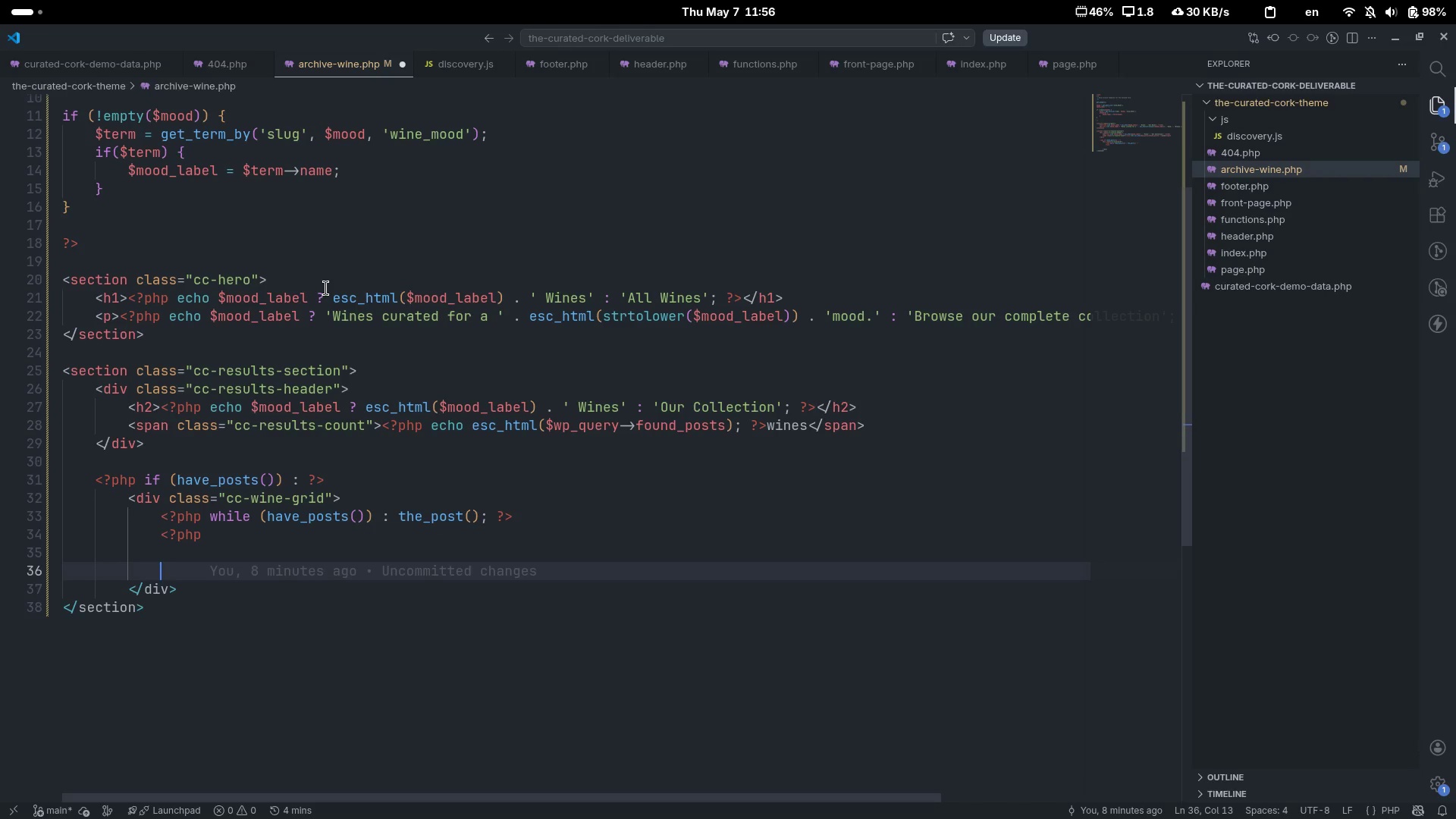 
key(Shift+Slash)
 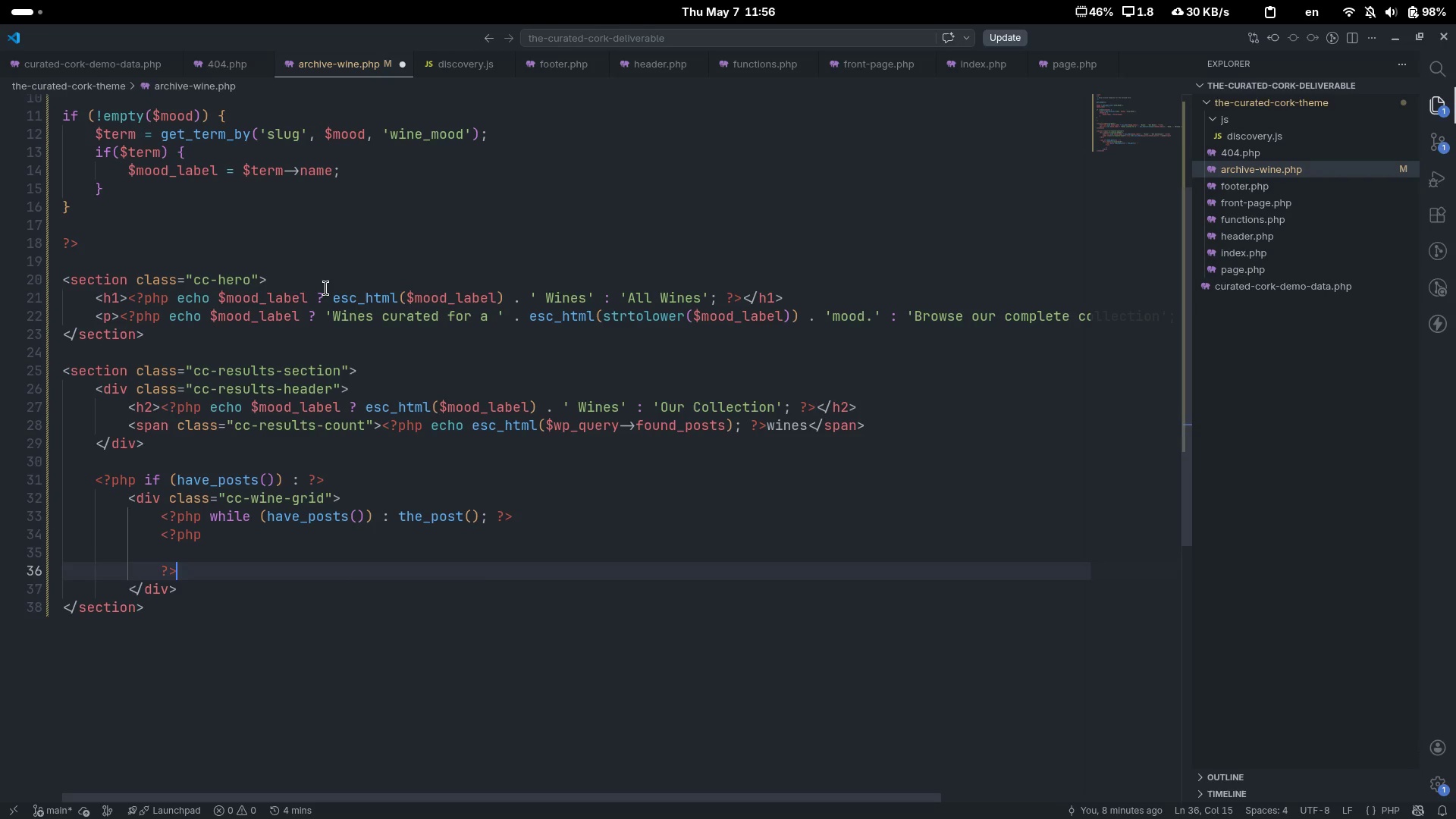 
key(Shift+Period)
 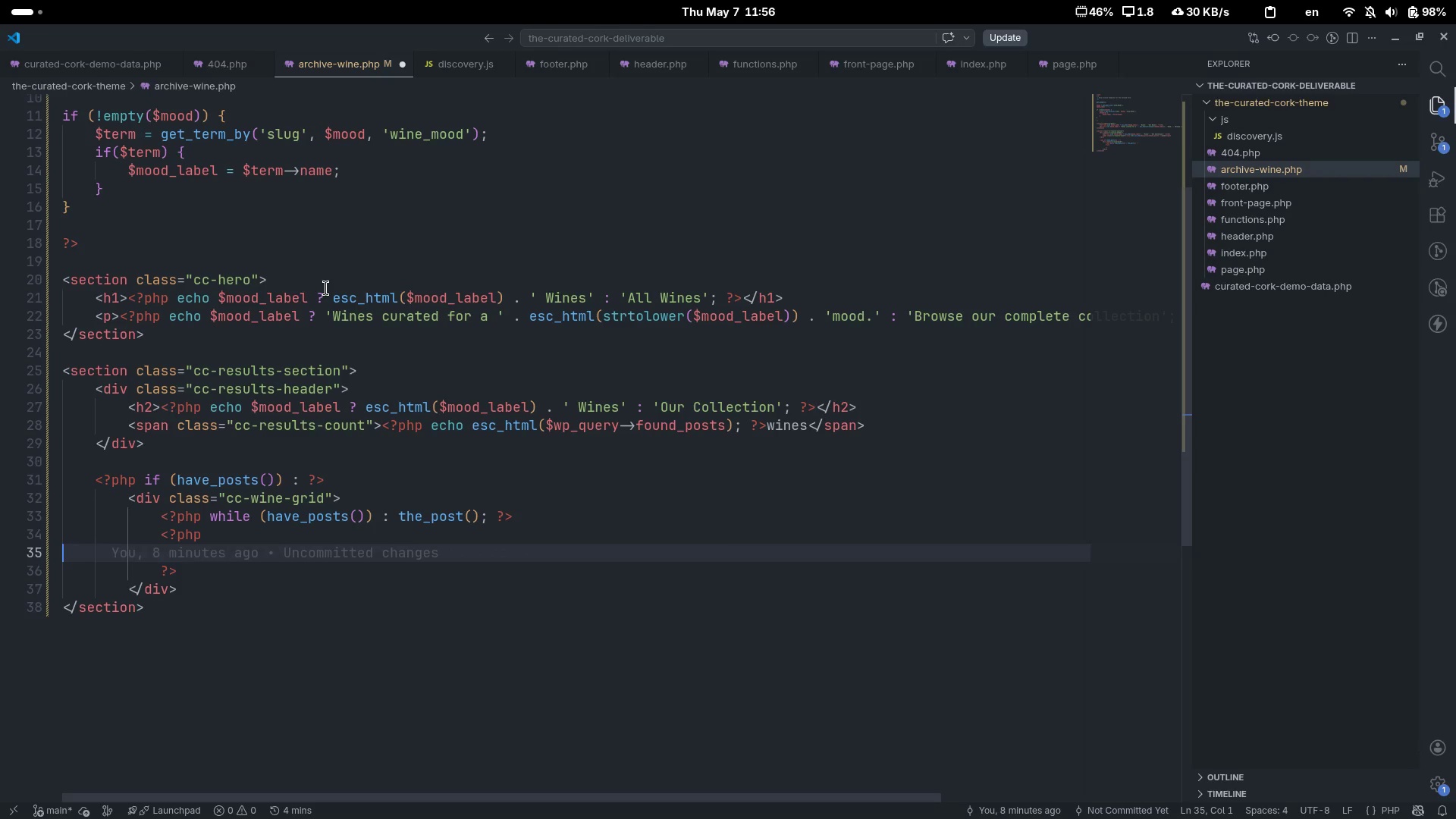 
key(ArrowUp)
 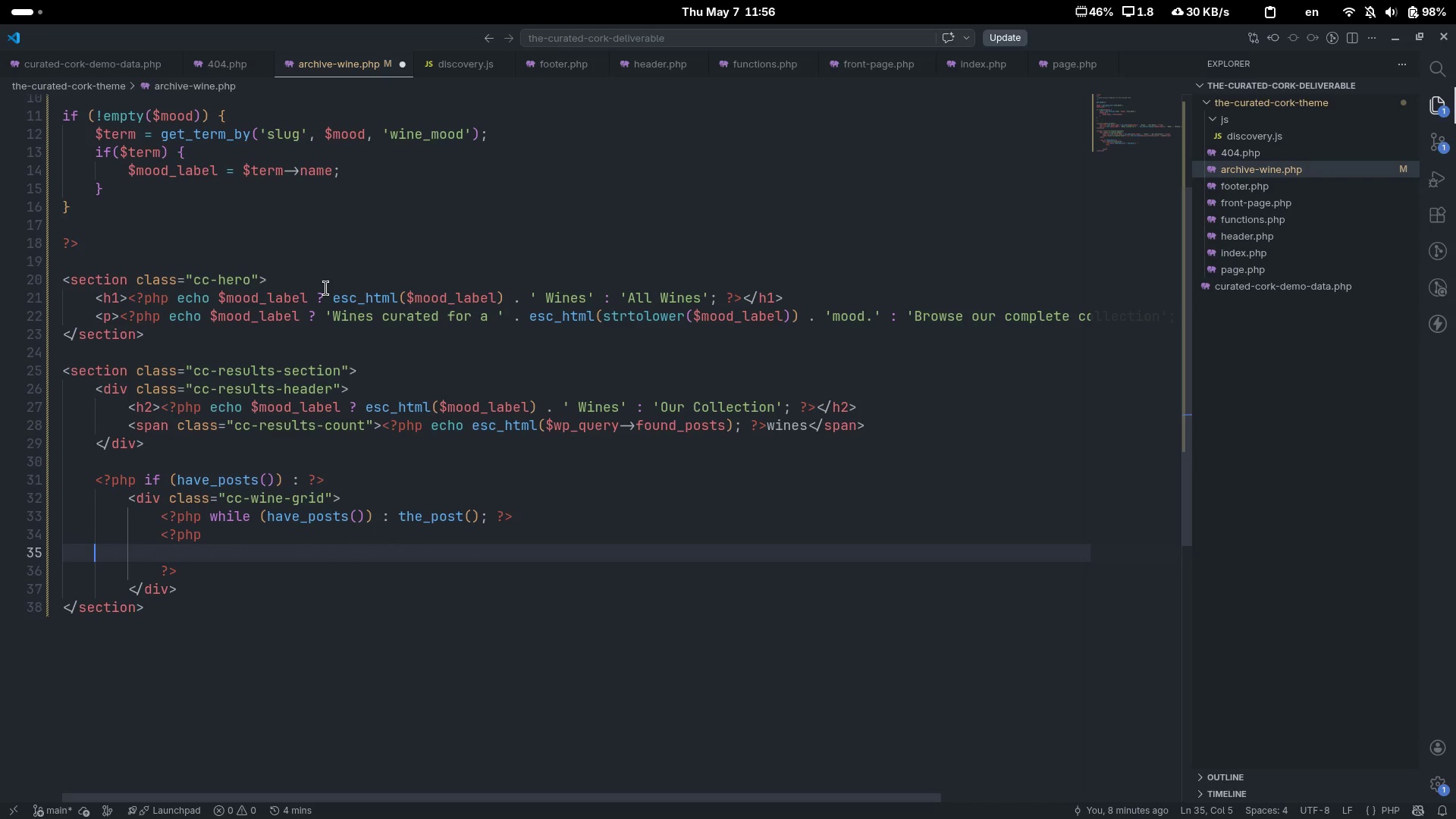 
key(Tab)
key(Tab)
key(Tab)
type($id = get_the_ID()
 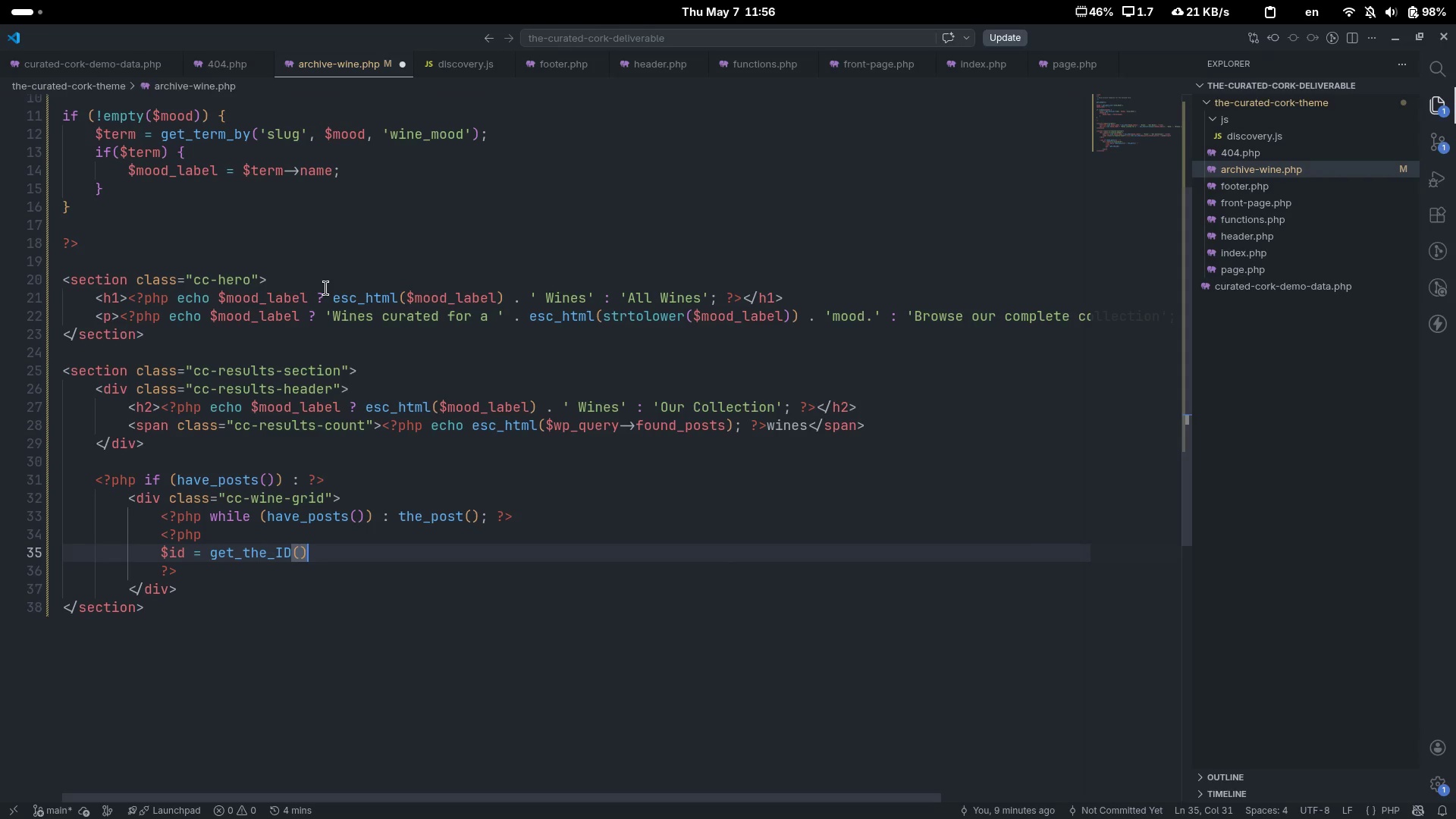 
key(ArrowRight)
 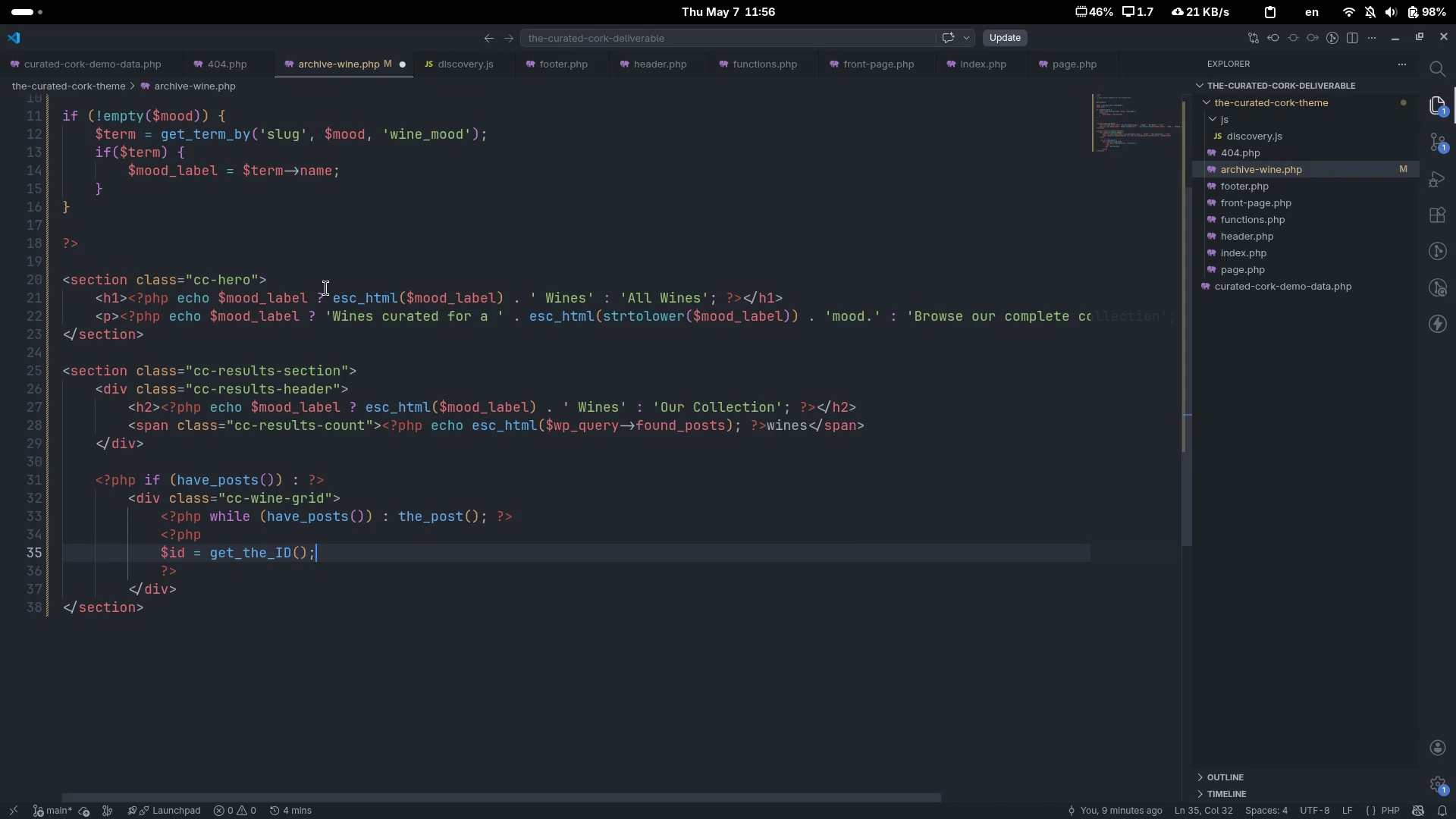 
key(Semicolon)
 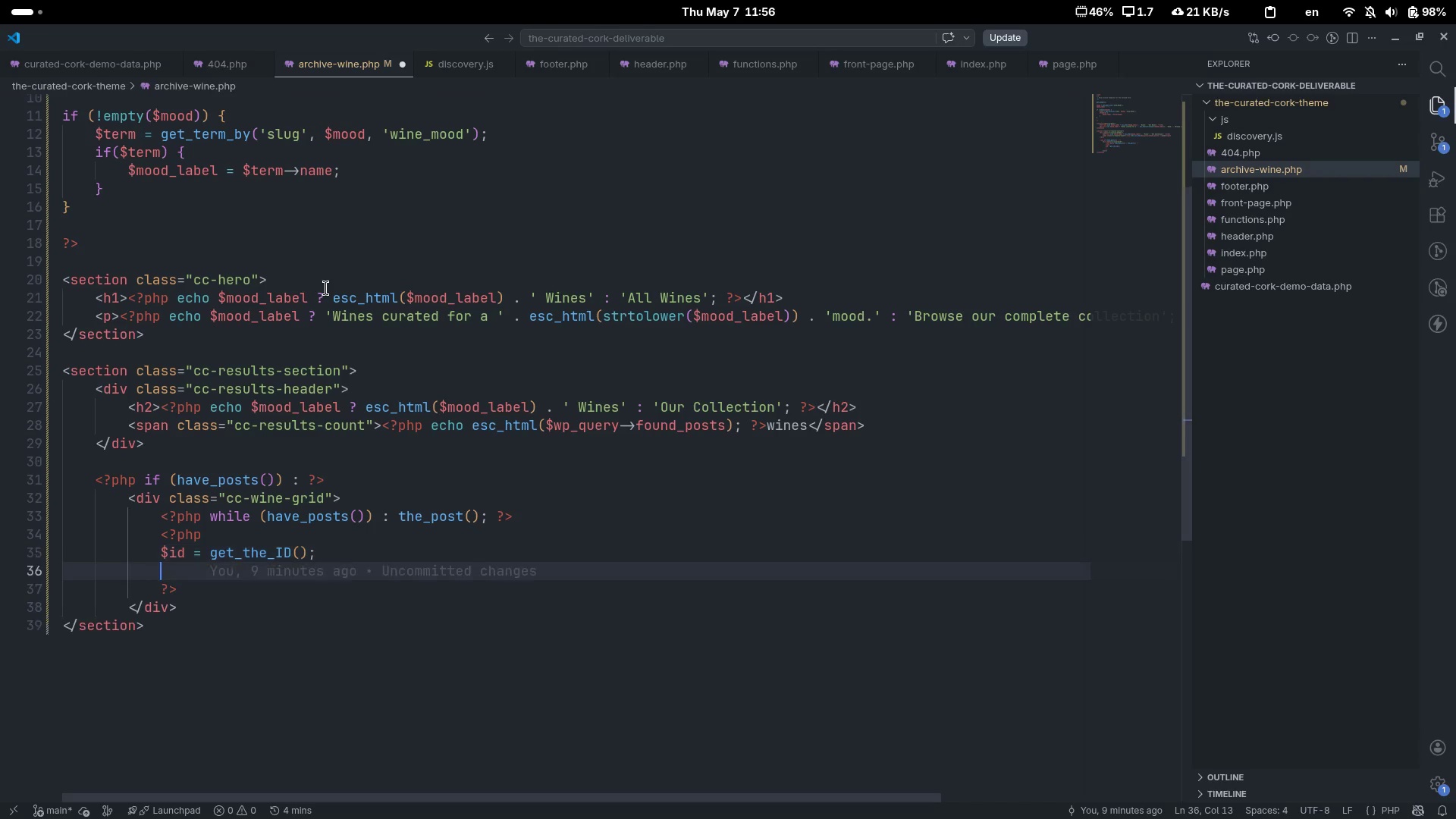 
key(Enter)
 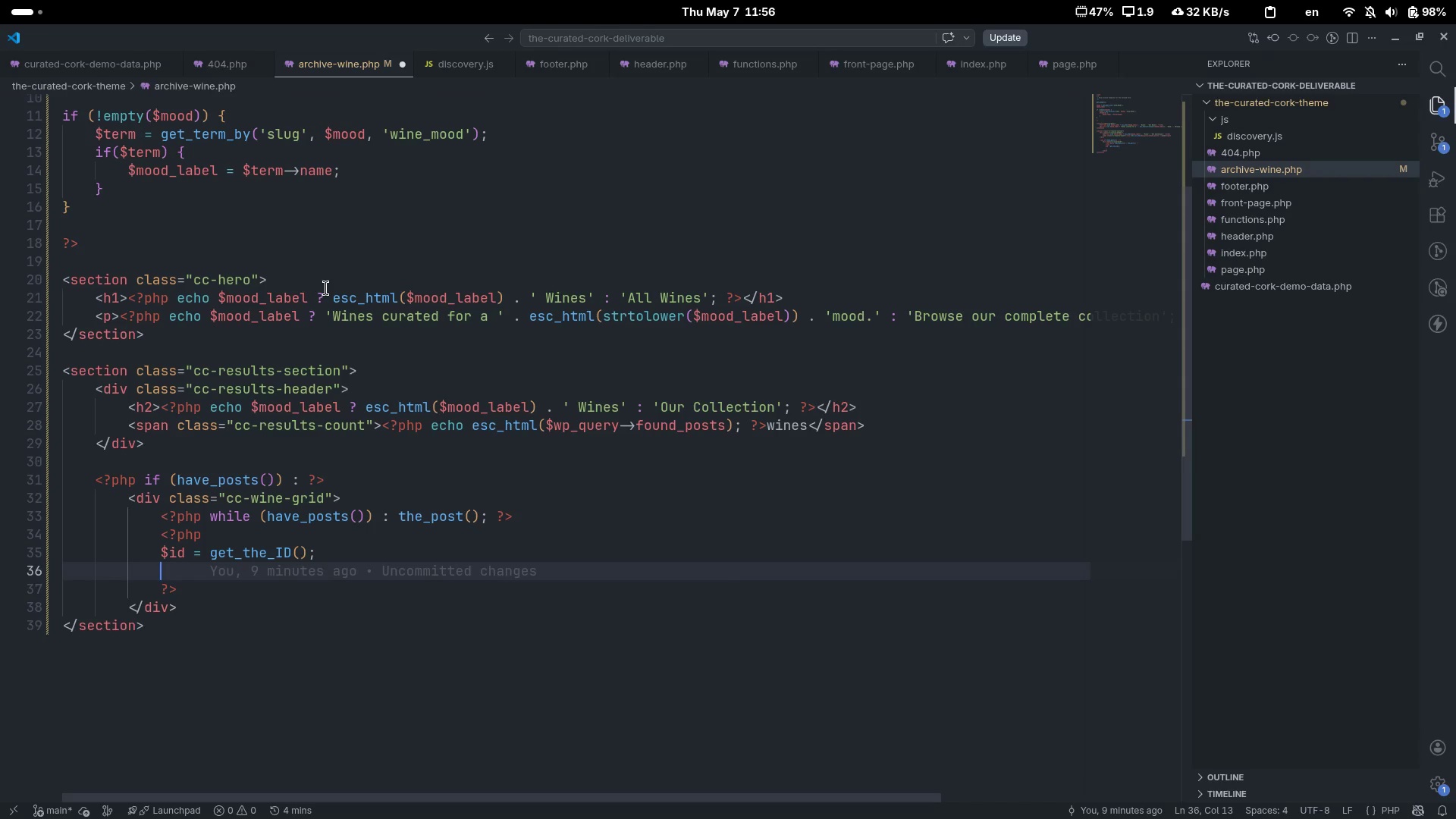 
type($wine = [)
 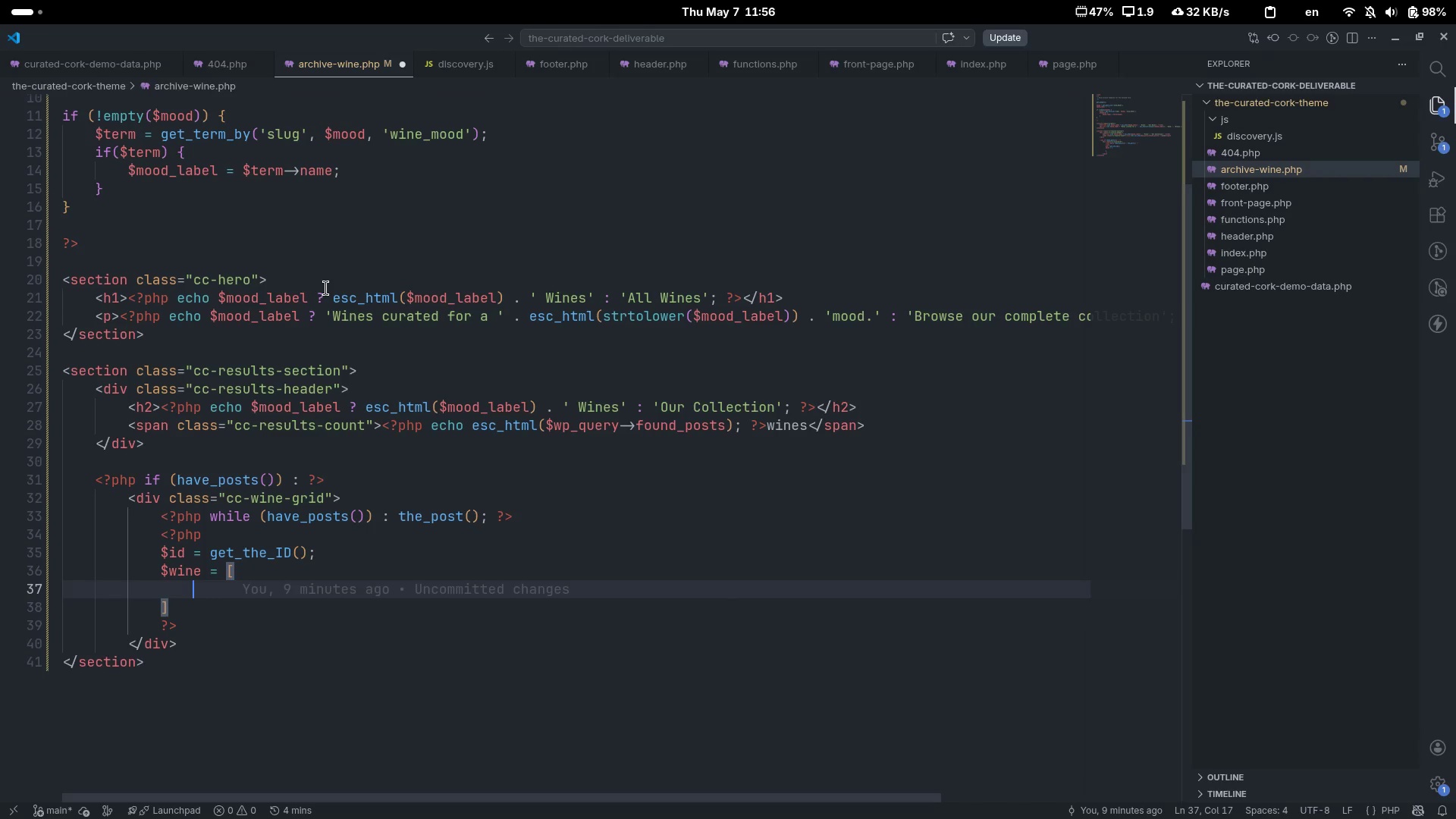 
key(Enter)
 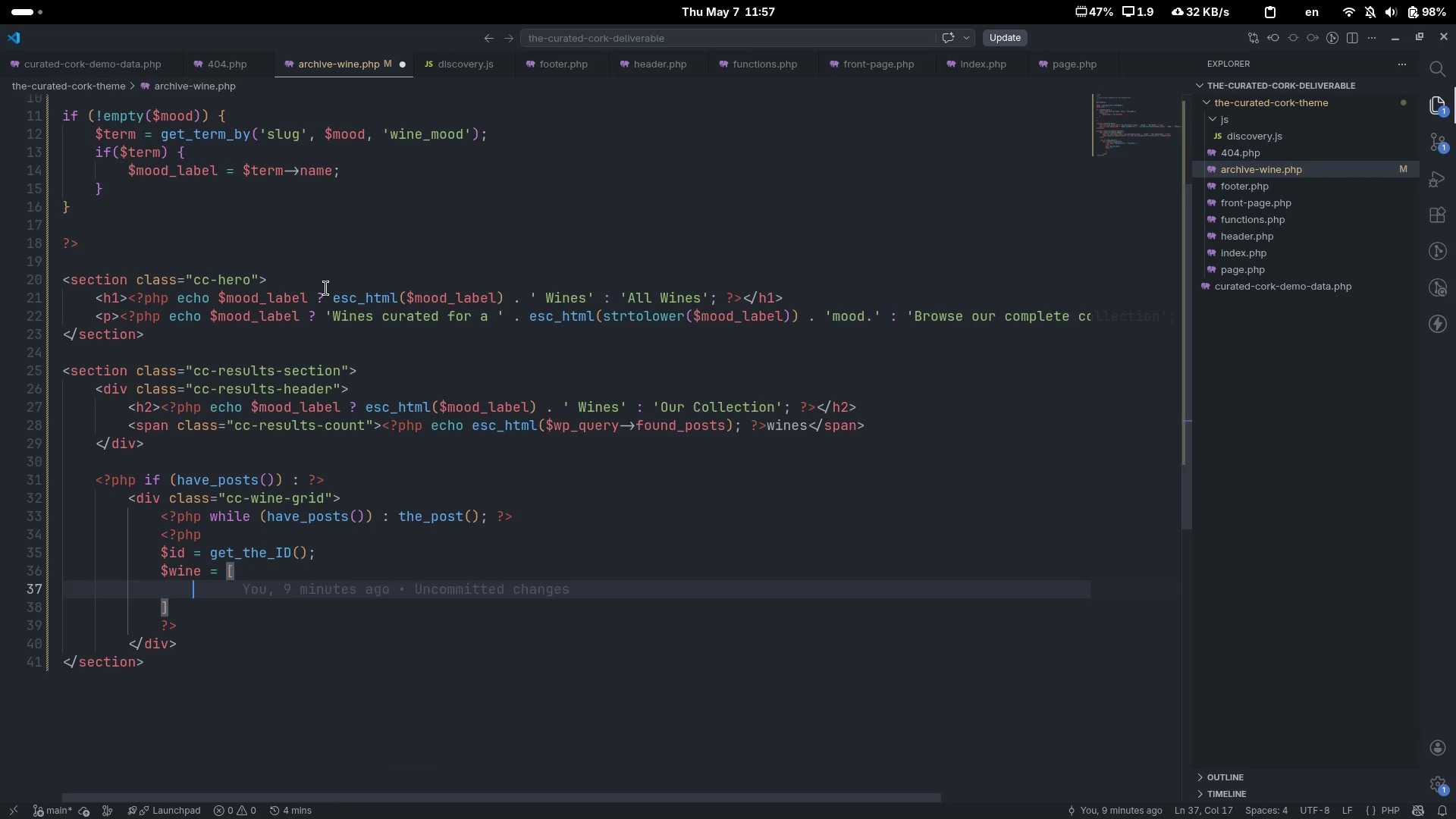 
type('id)
 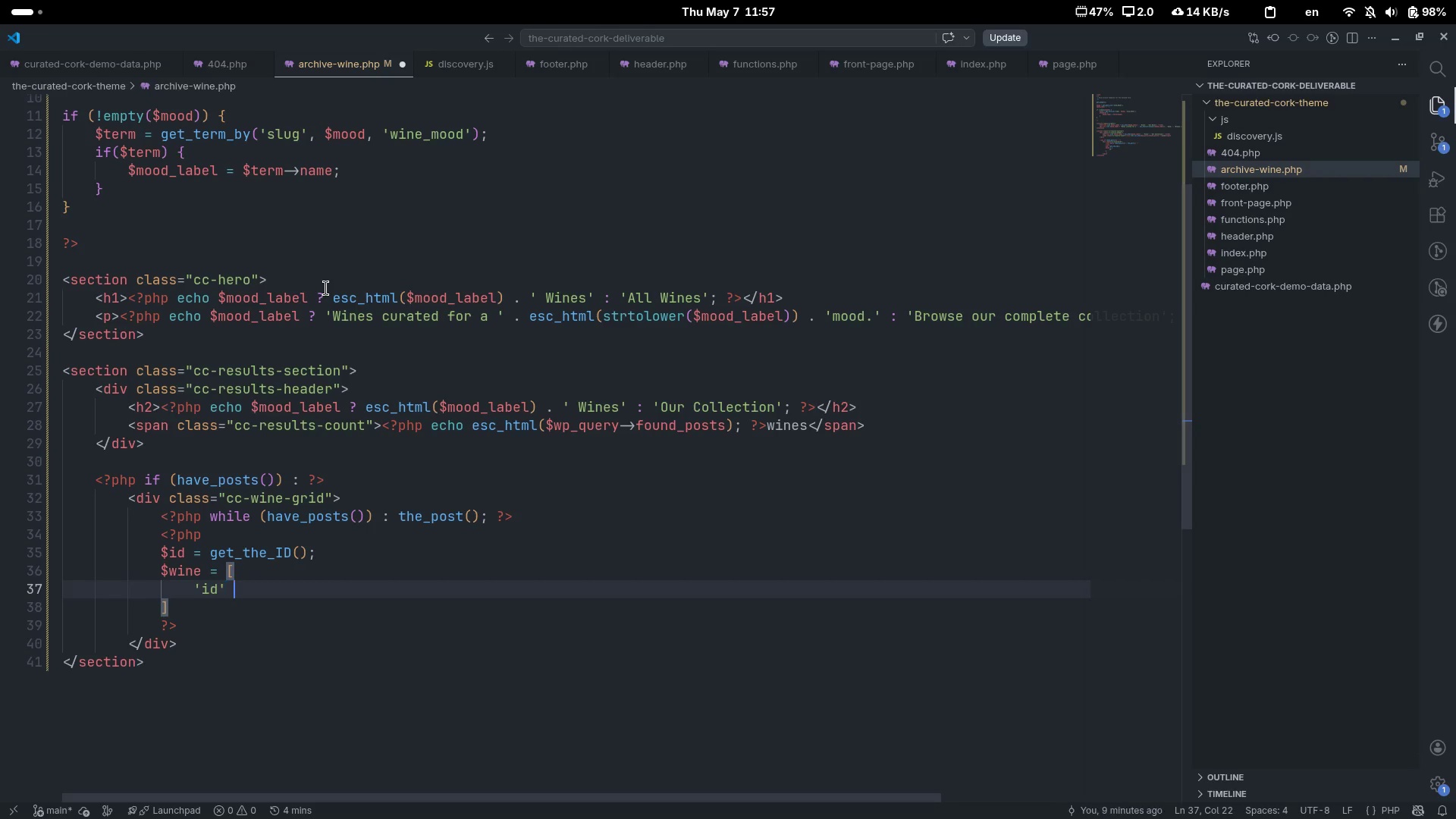 
key(ArrowRight)
 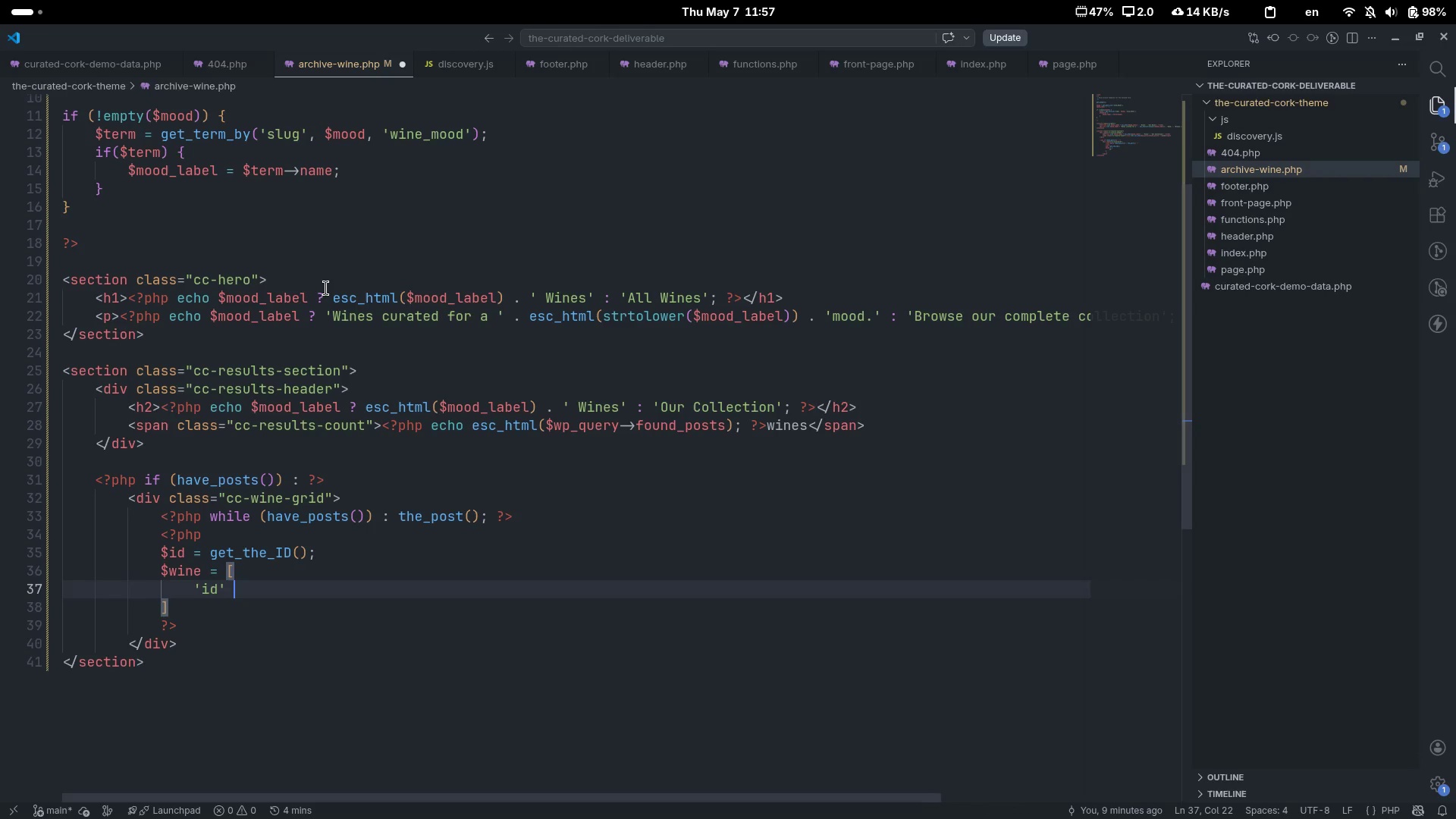 
type( )
key(Tab)
type(= )
key(Backspace)
type(> $id;)
key(Backspace)
type(,)
 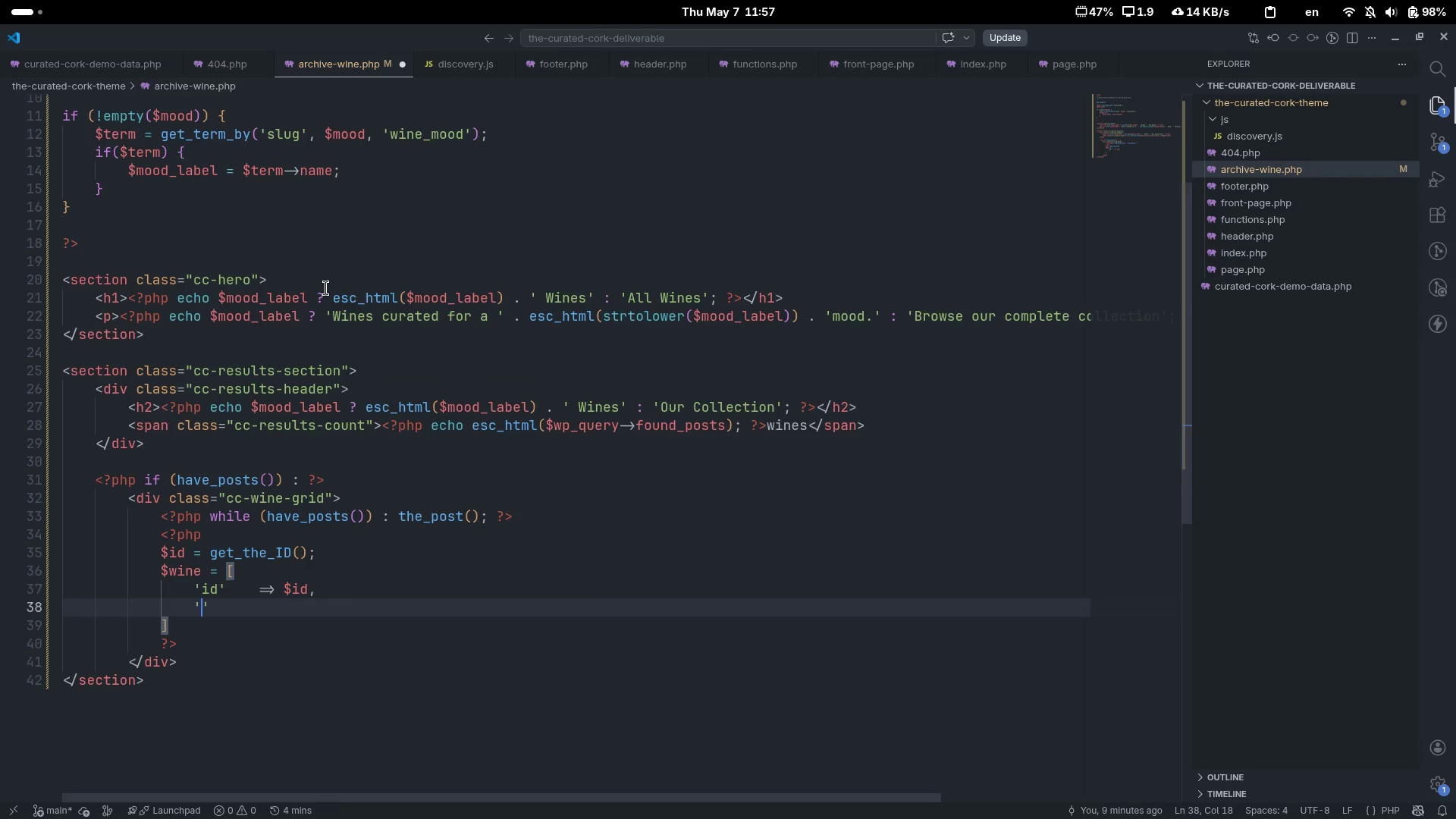 
 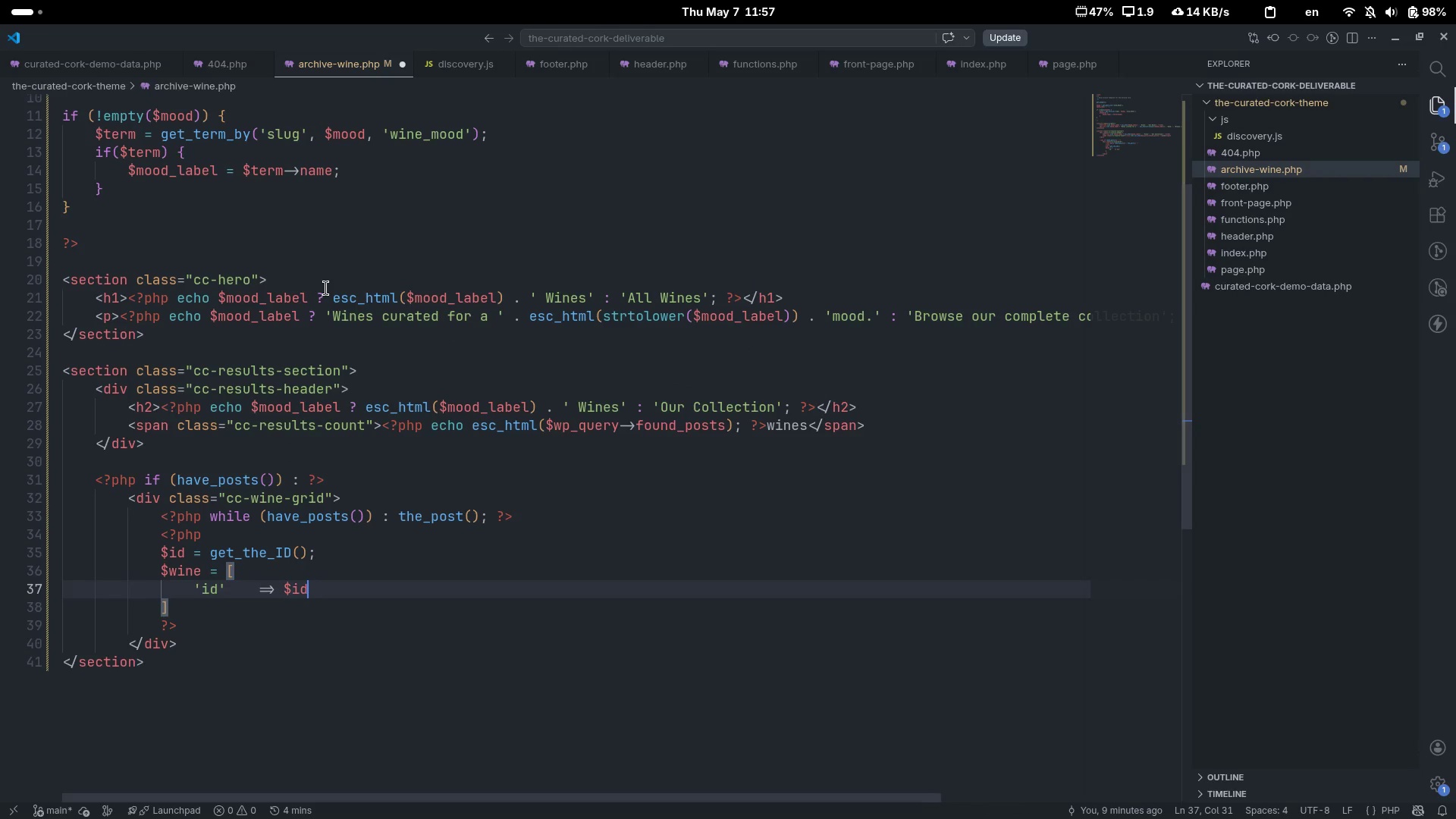 
key(Enter)
 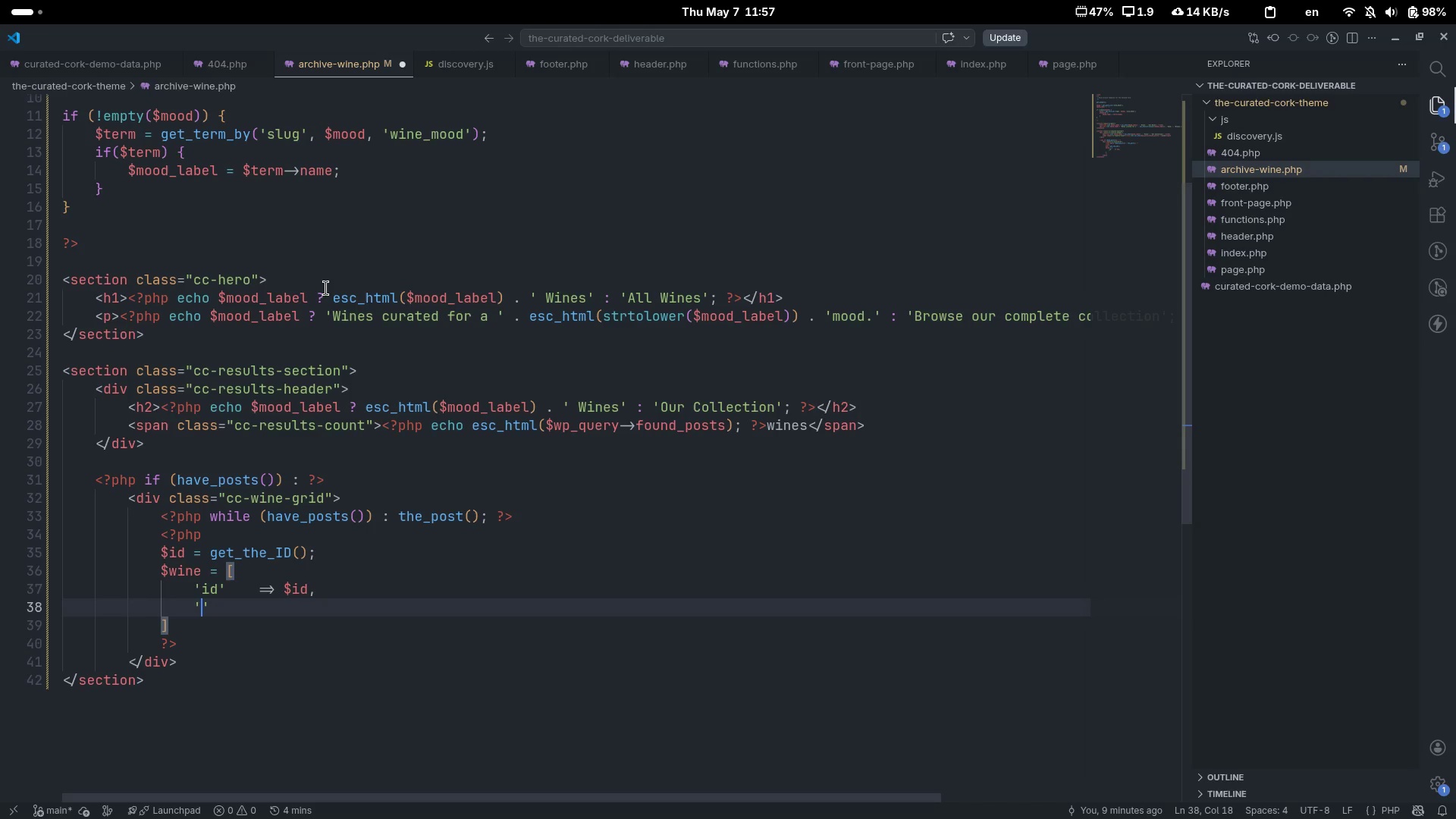 
type('title)
 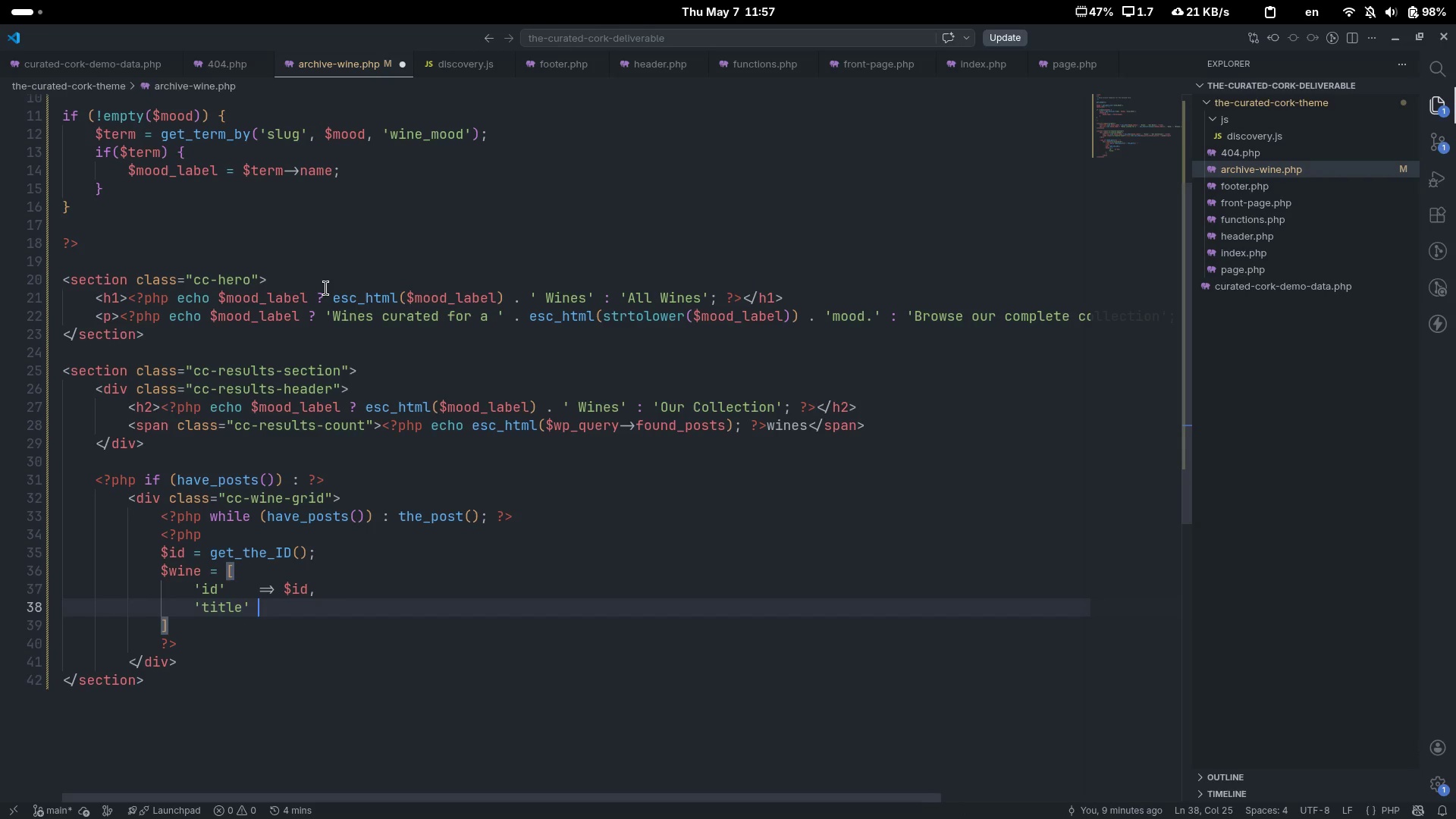 
key(ArrowRight)
 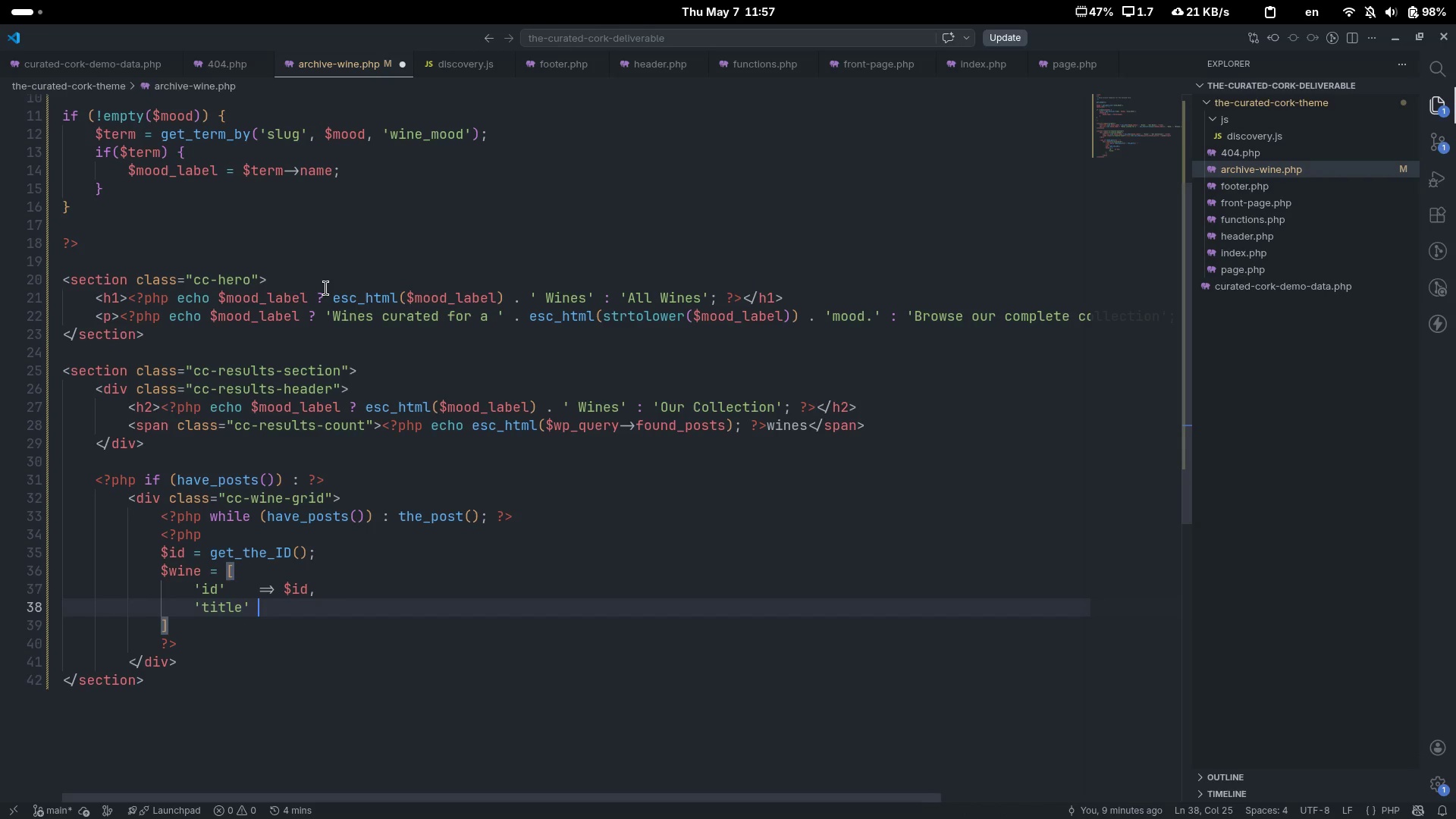 
key(Tab)
 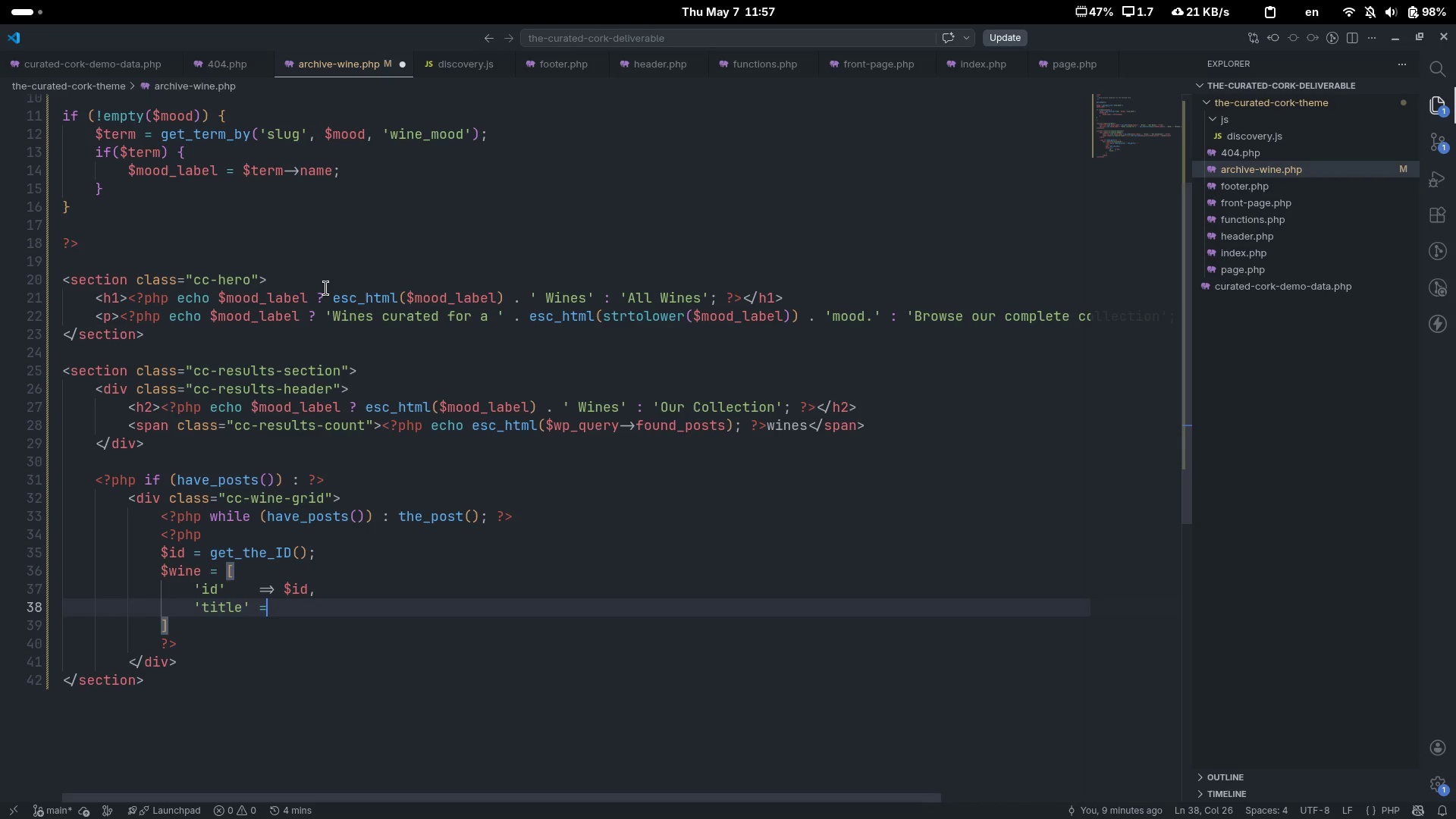 
key(Equal)
 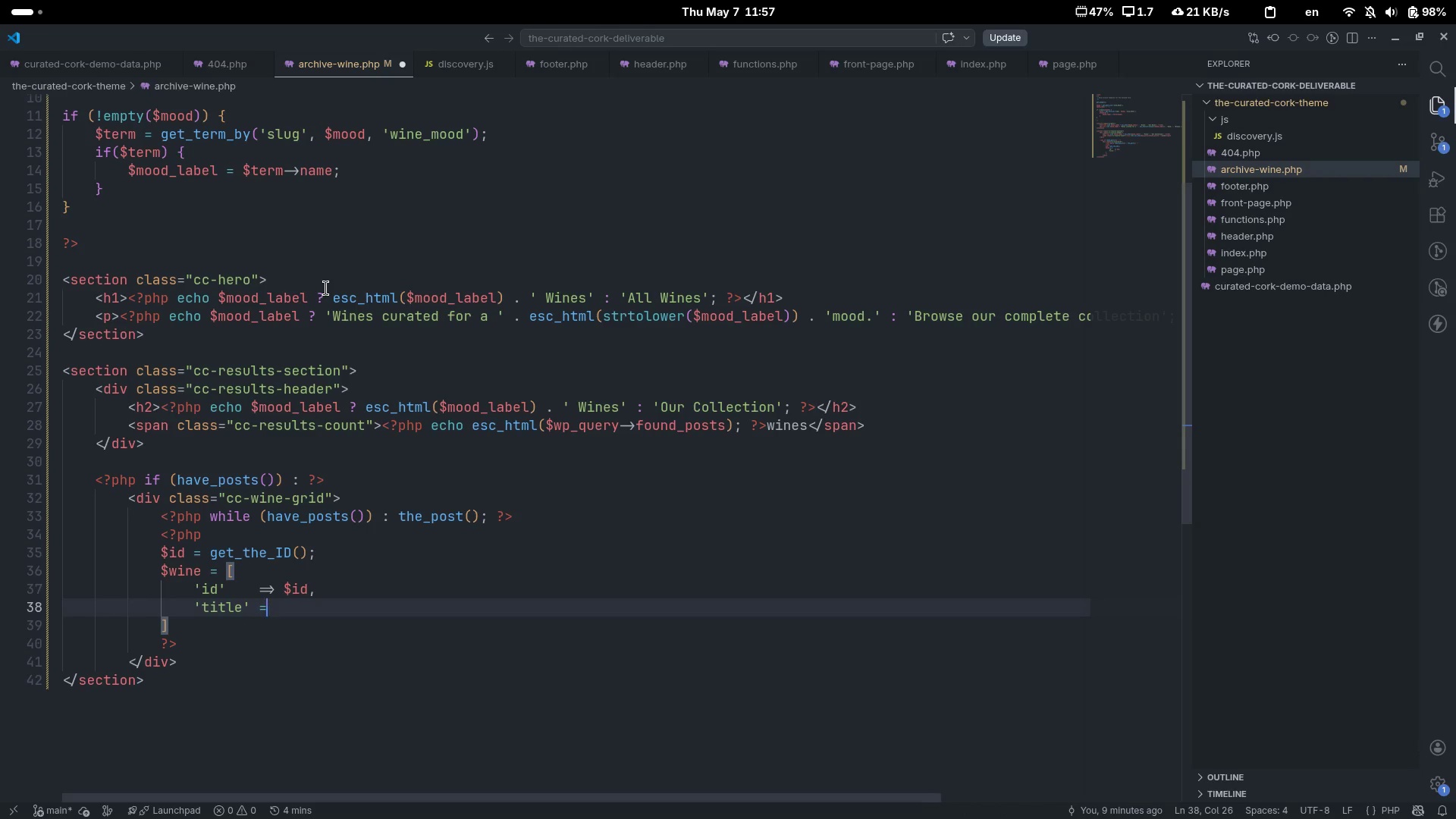 
key(Shift+Slash)
 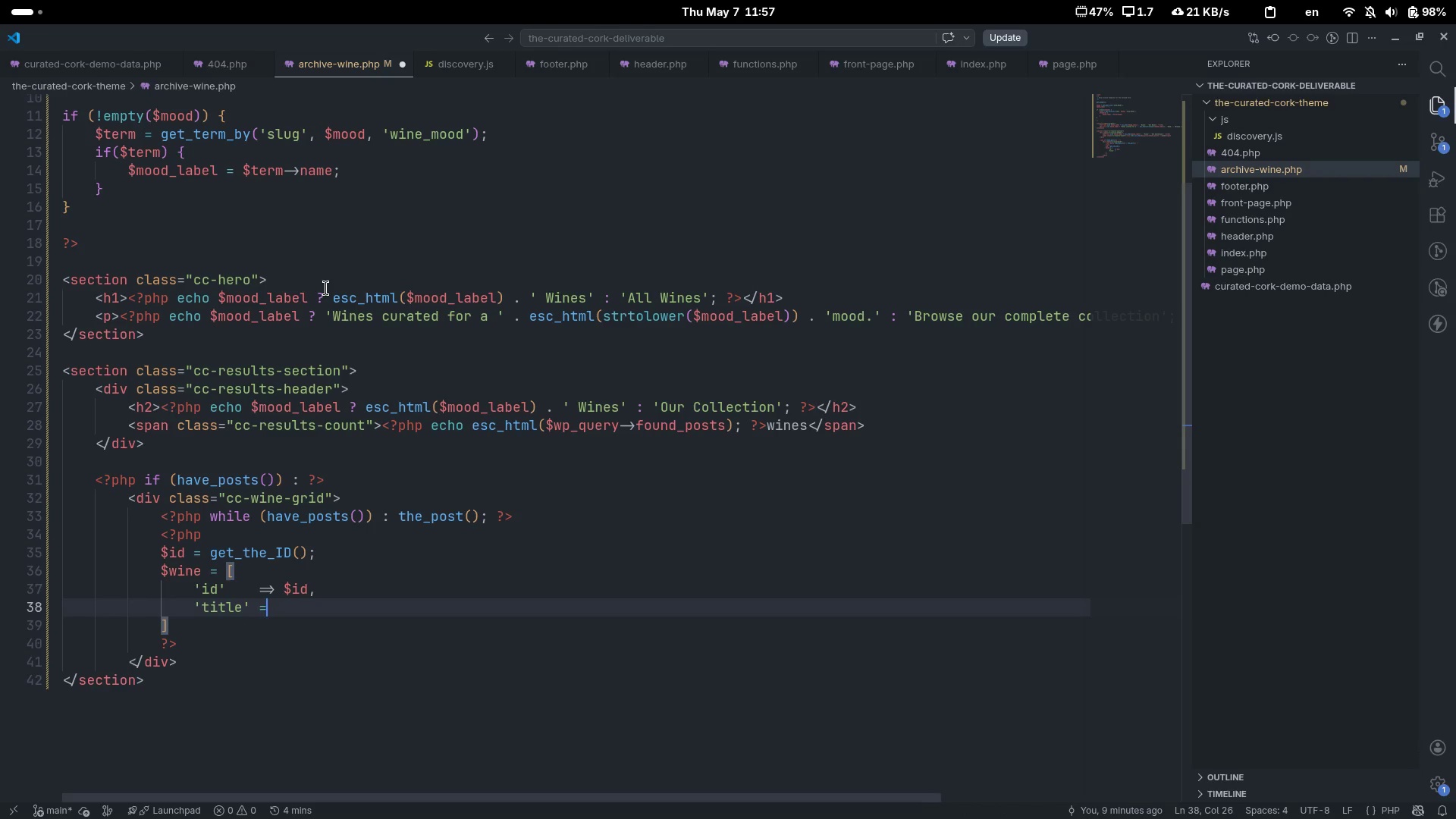 
key(Backspace)
 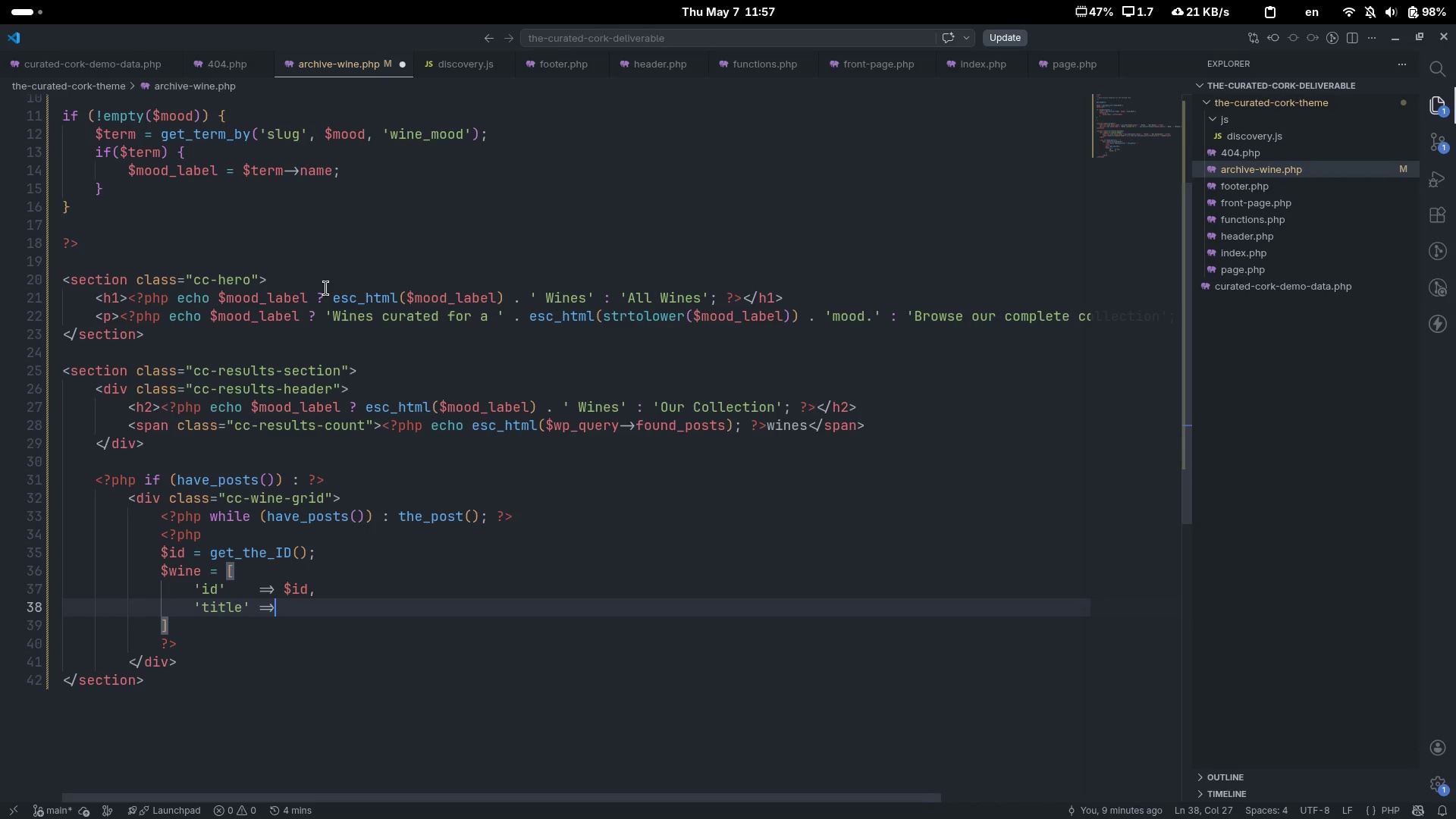 
key(Shift+ShiftLeft)
 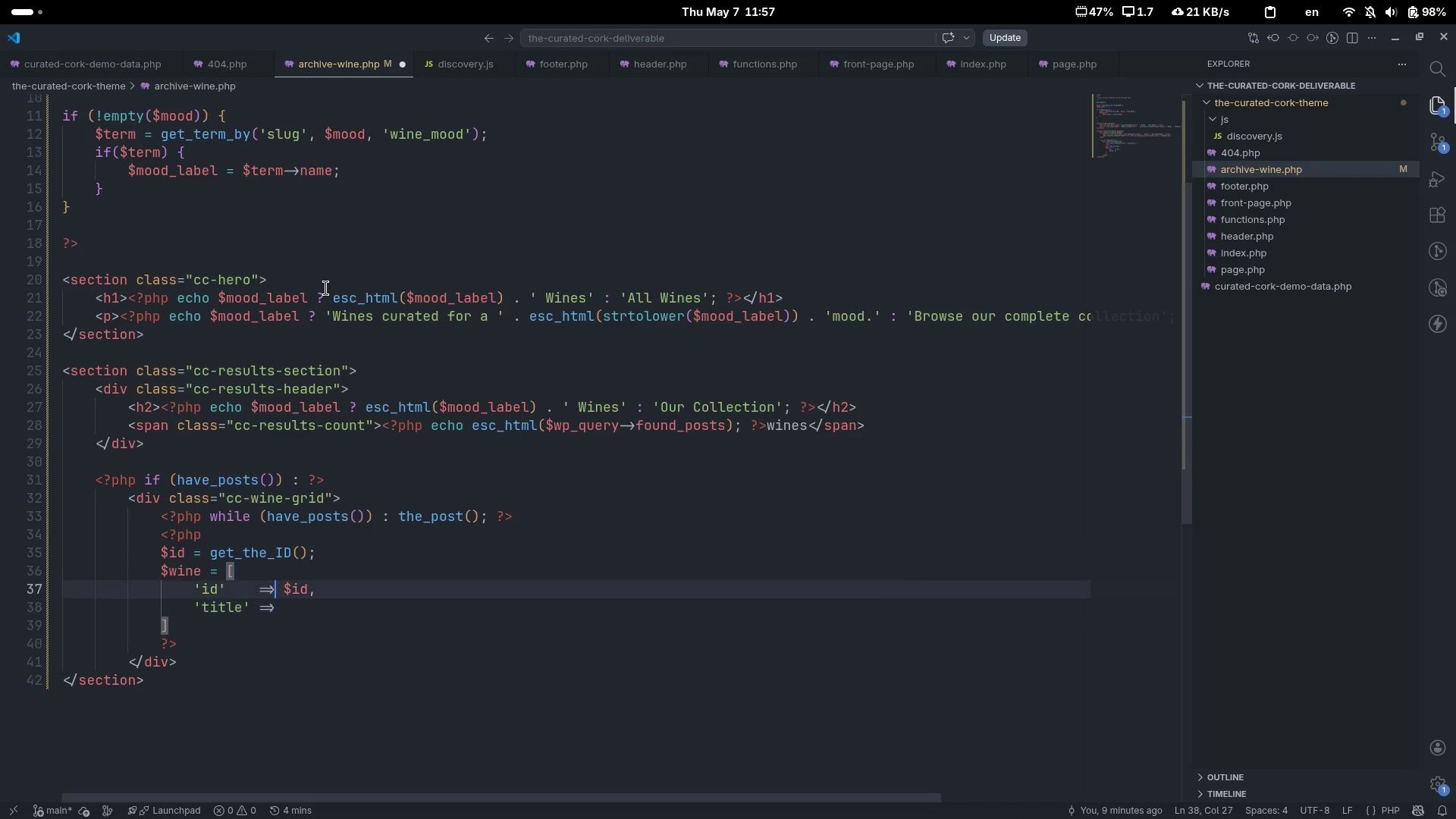 
key(Shift+Period)
 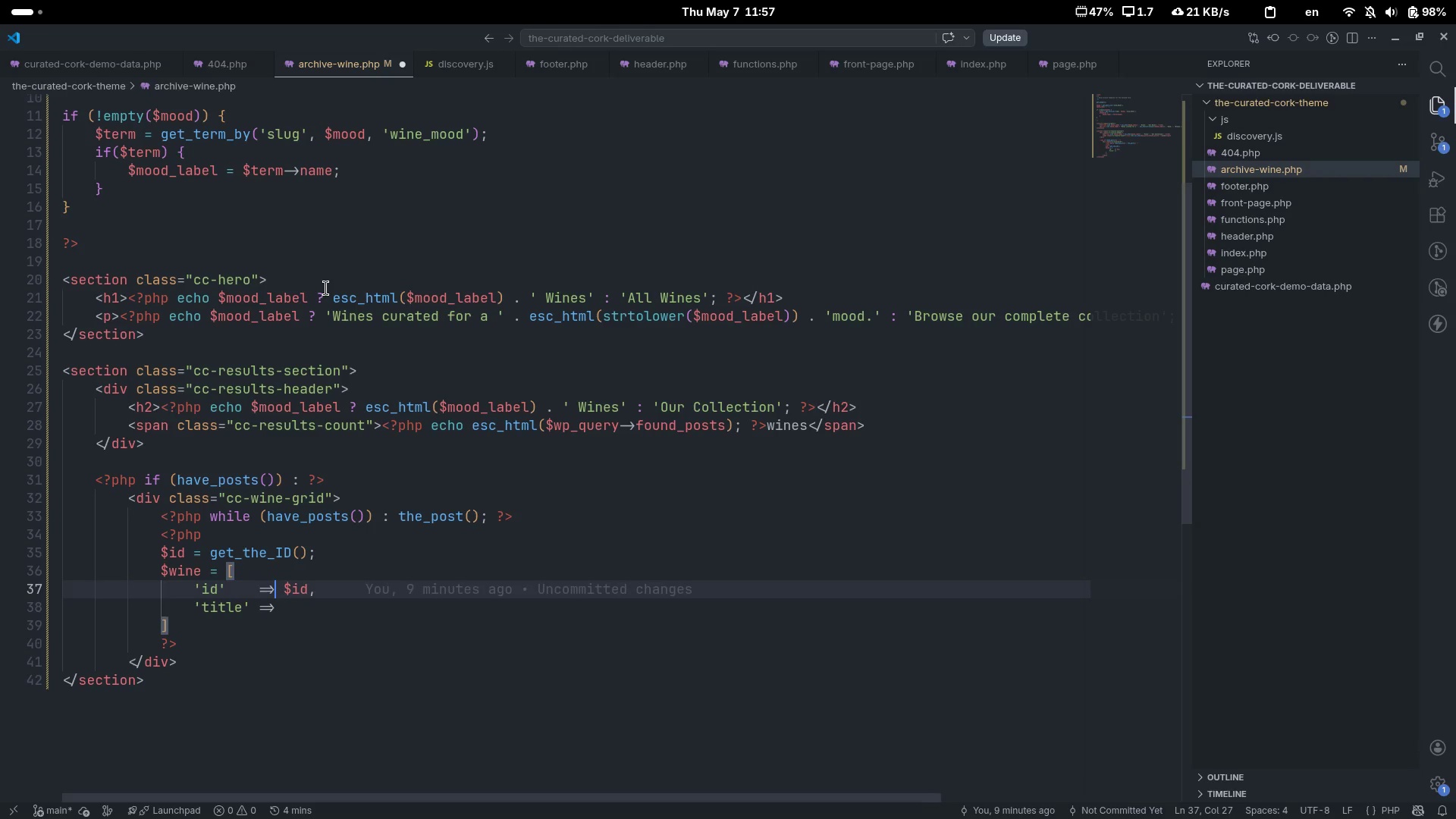 
key(ArrowUp)
 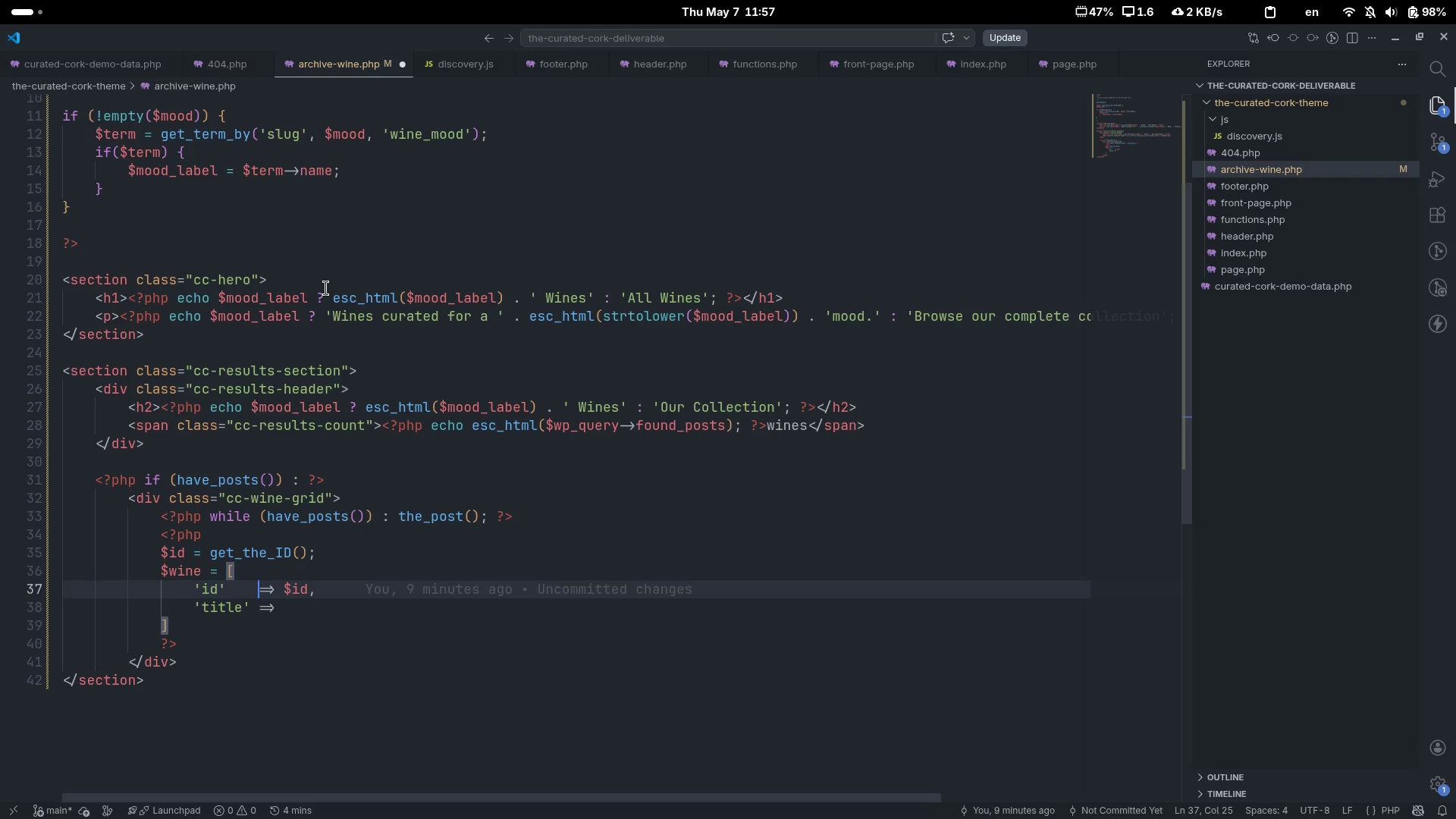 
key(Control+ControlLeft)
 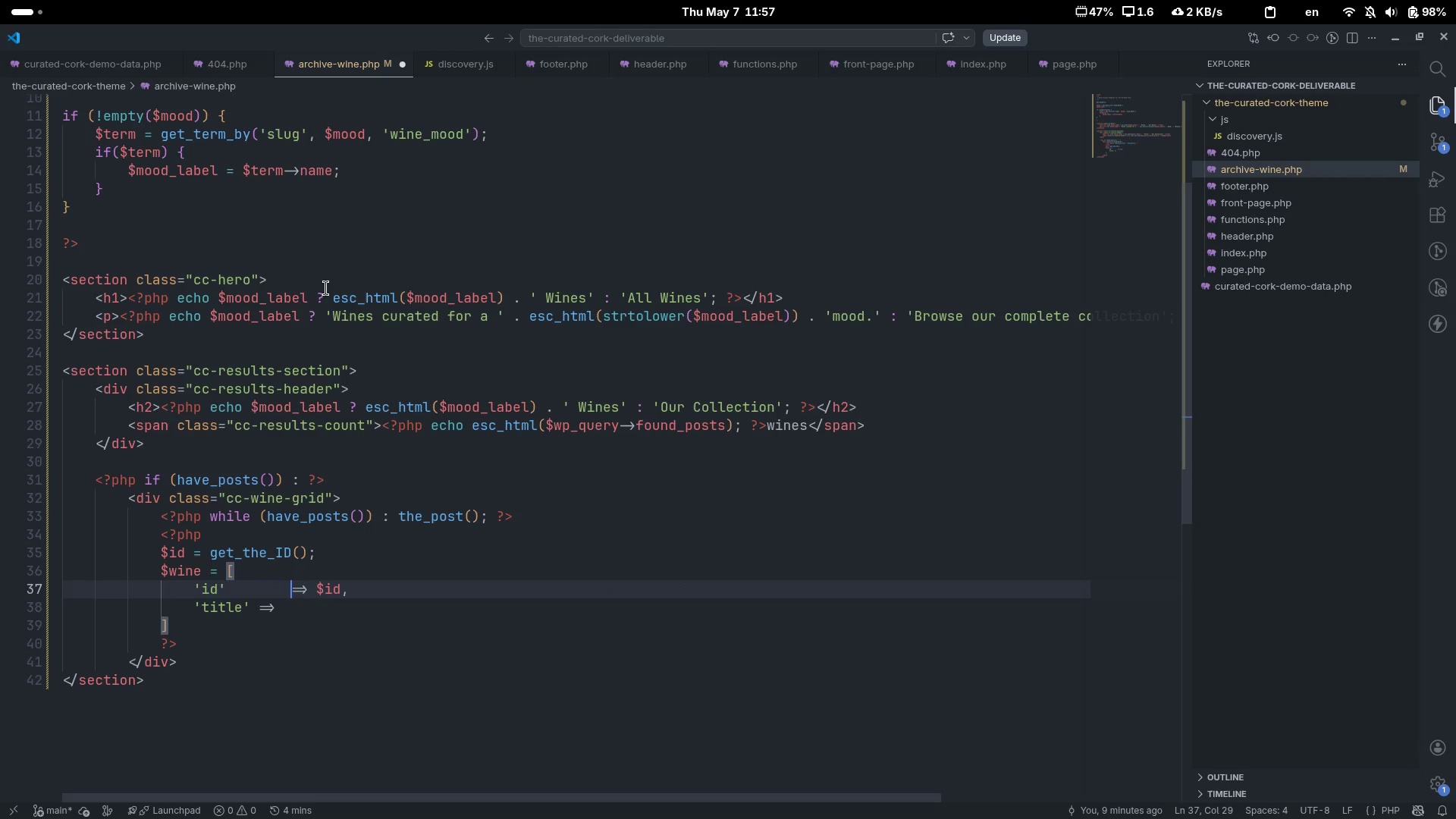 
key(Control+ArrowLeft)
 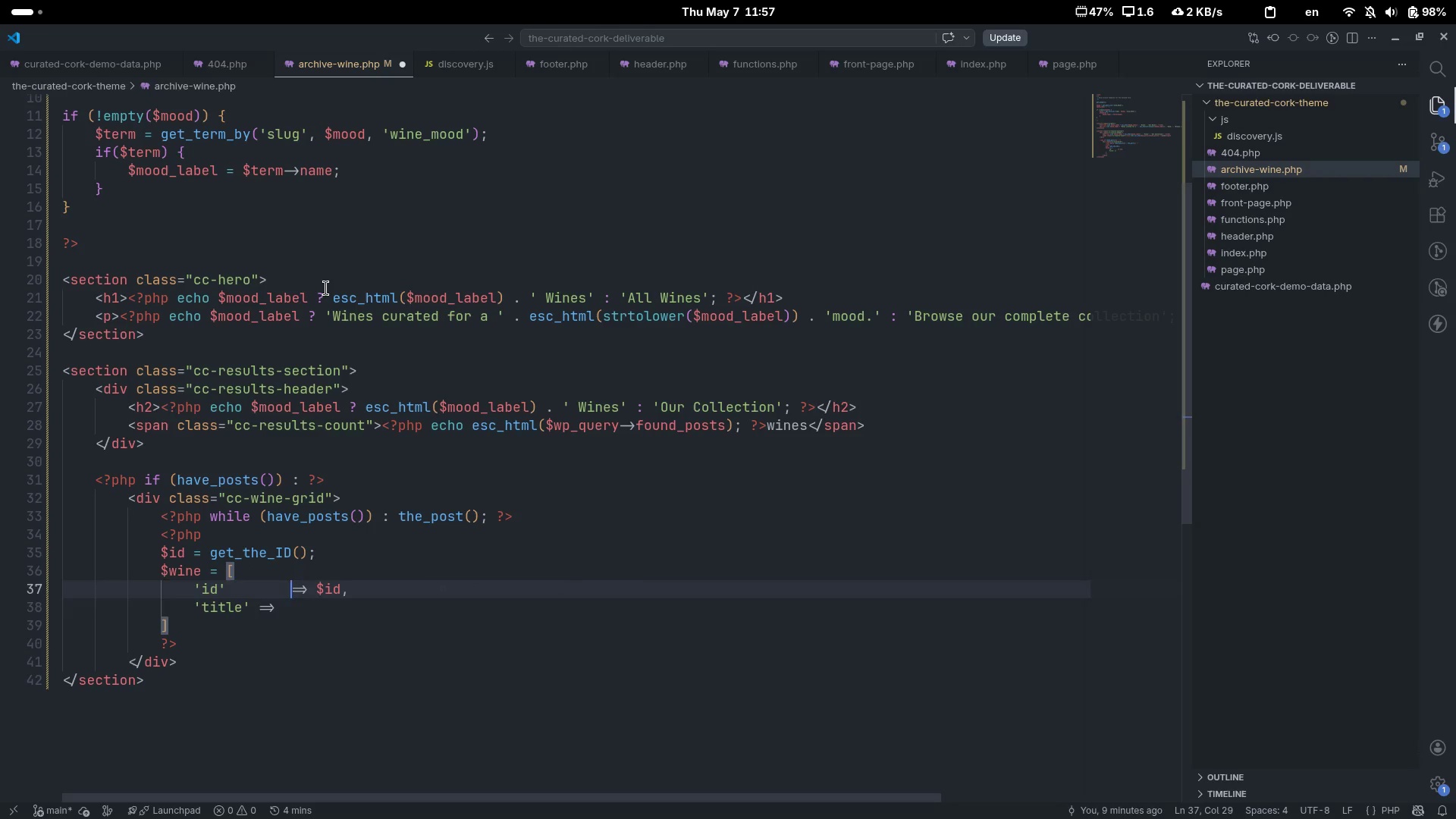 
key(Tab)
 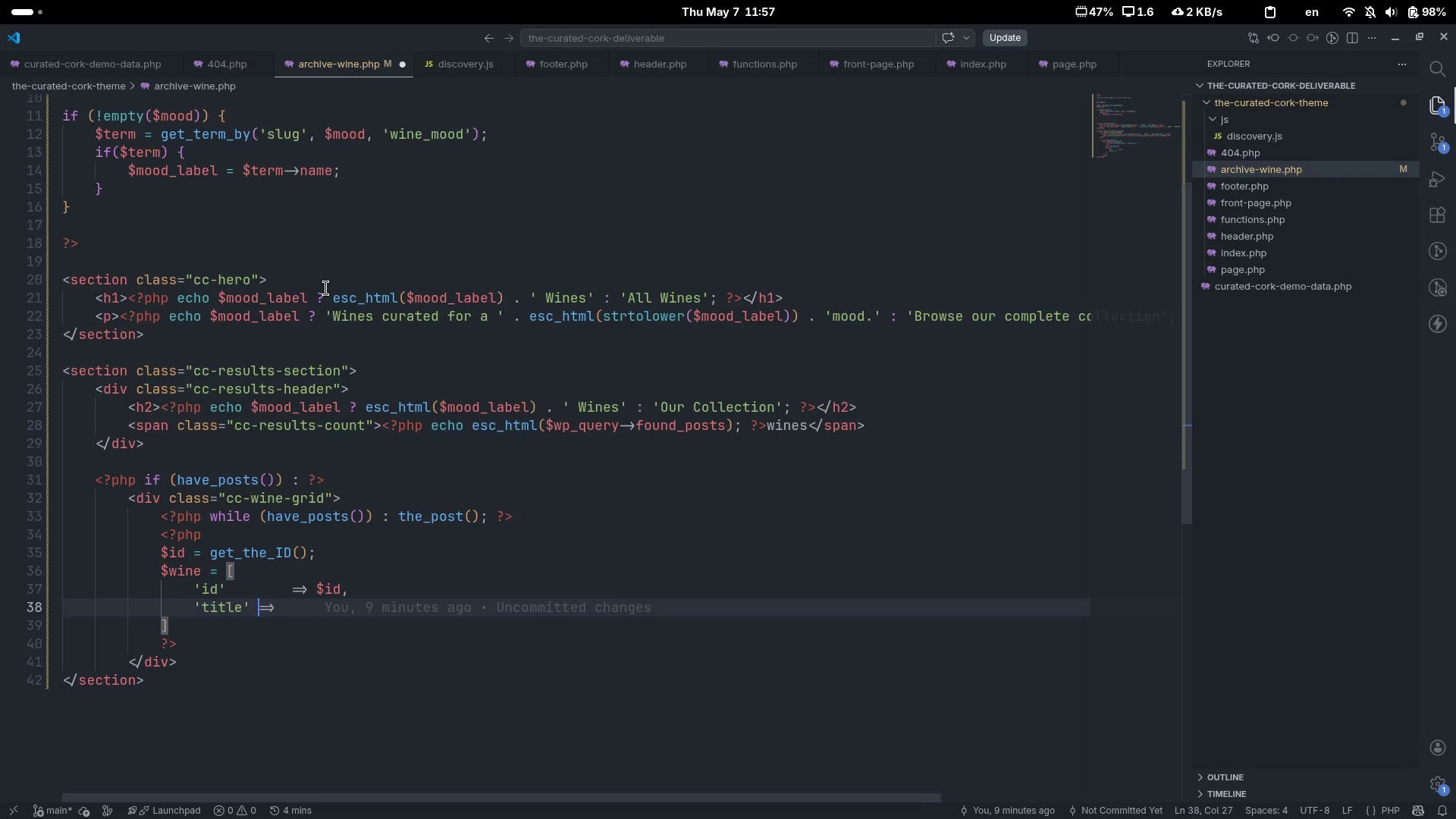 
key(ArrowDown)
 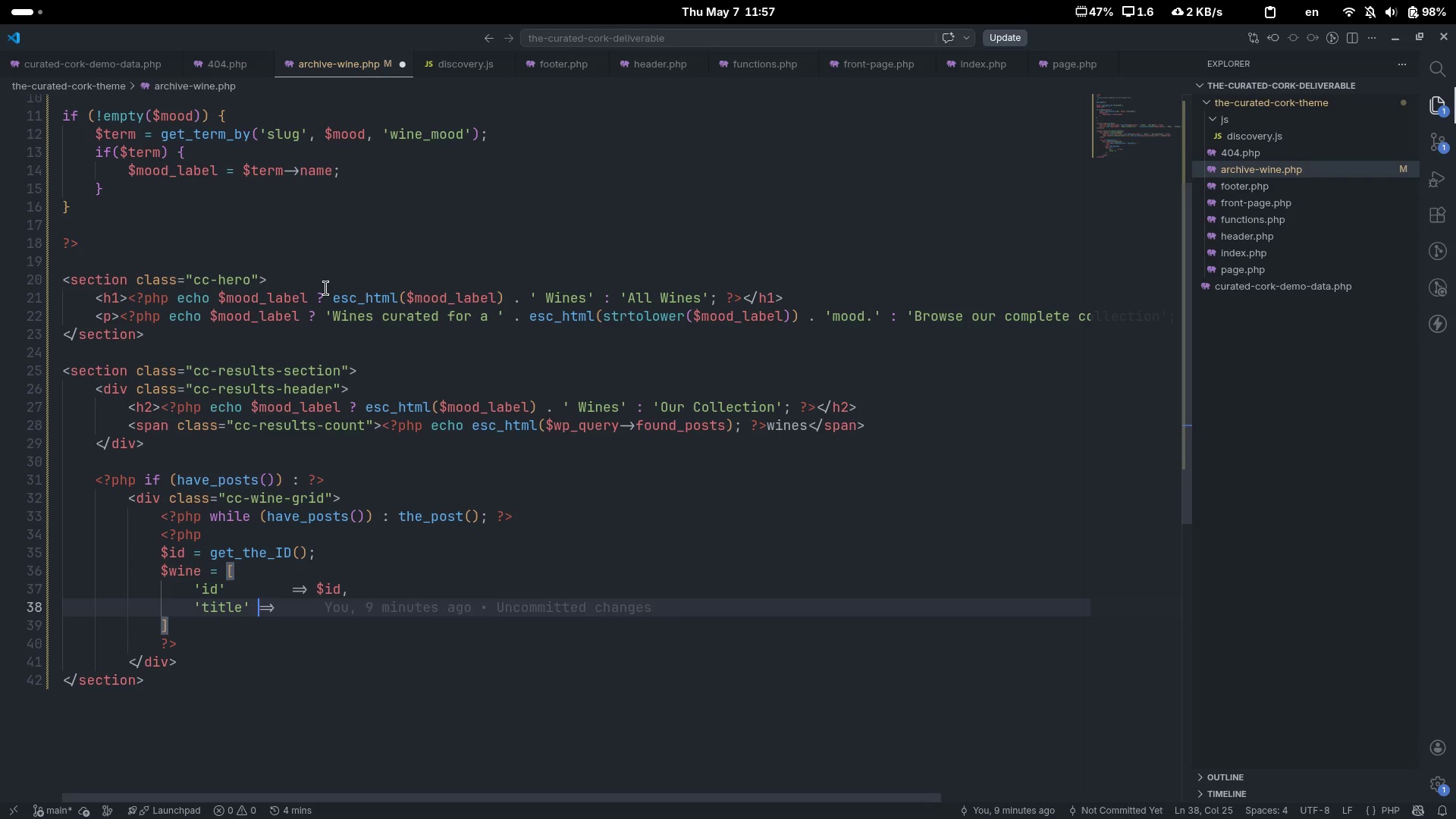 
key(Control+ControlLeft)
 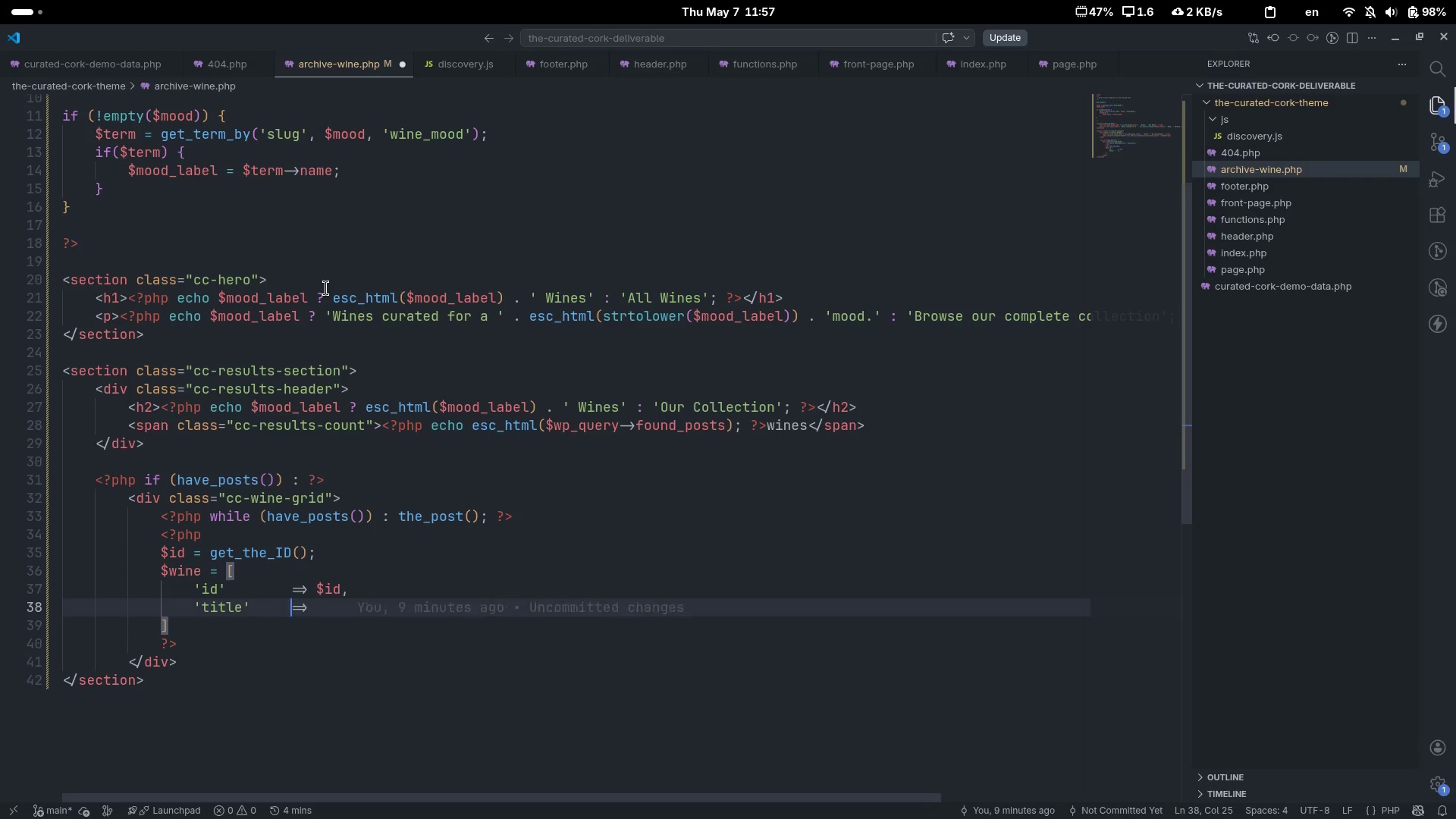 
key(Control+ArrowLeft)
 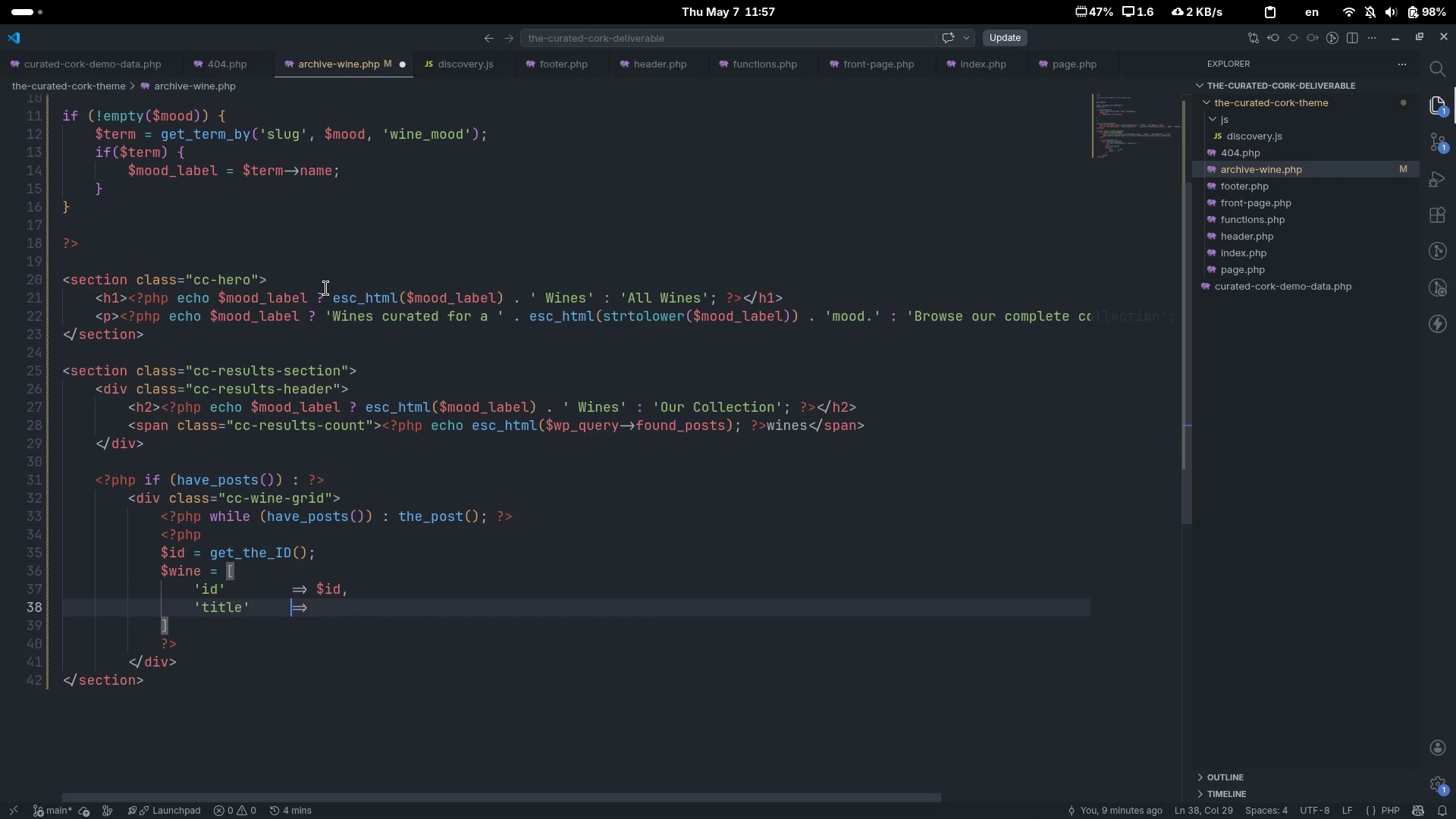 
key(Tab)
 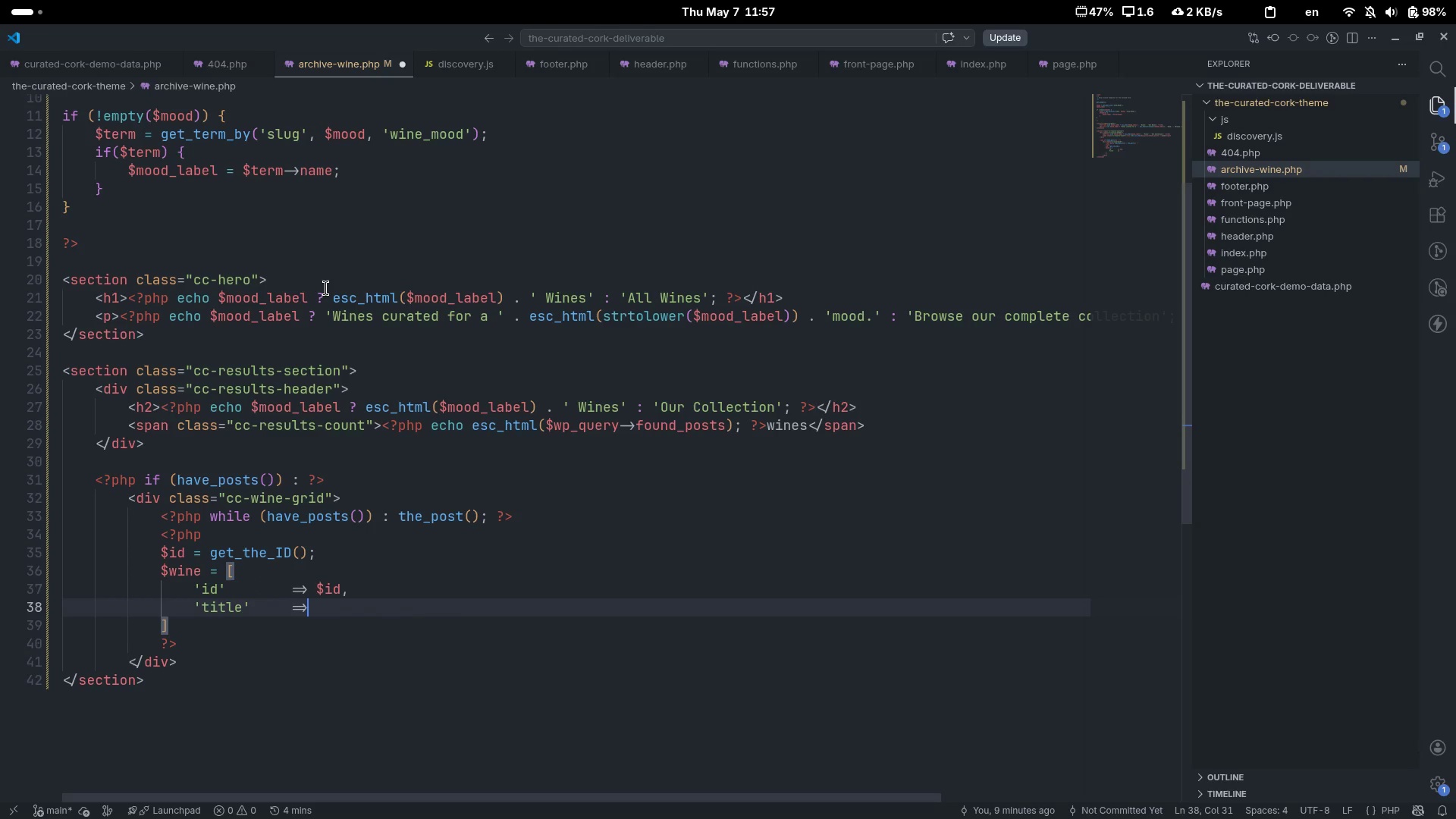 
key(Control+ControlLeft)
 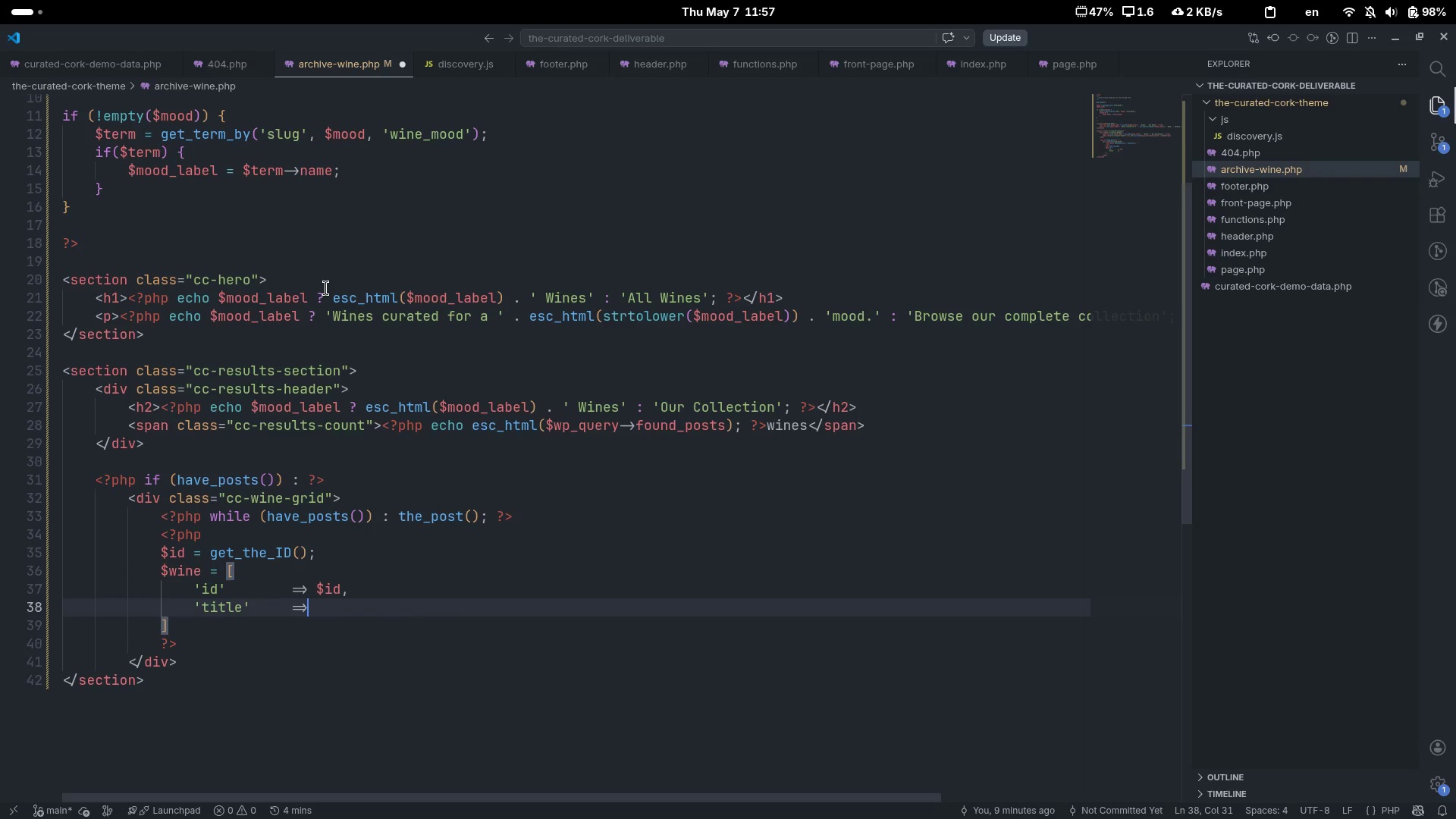 
key(Control+ArrowRight)
 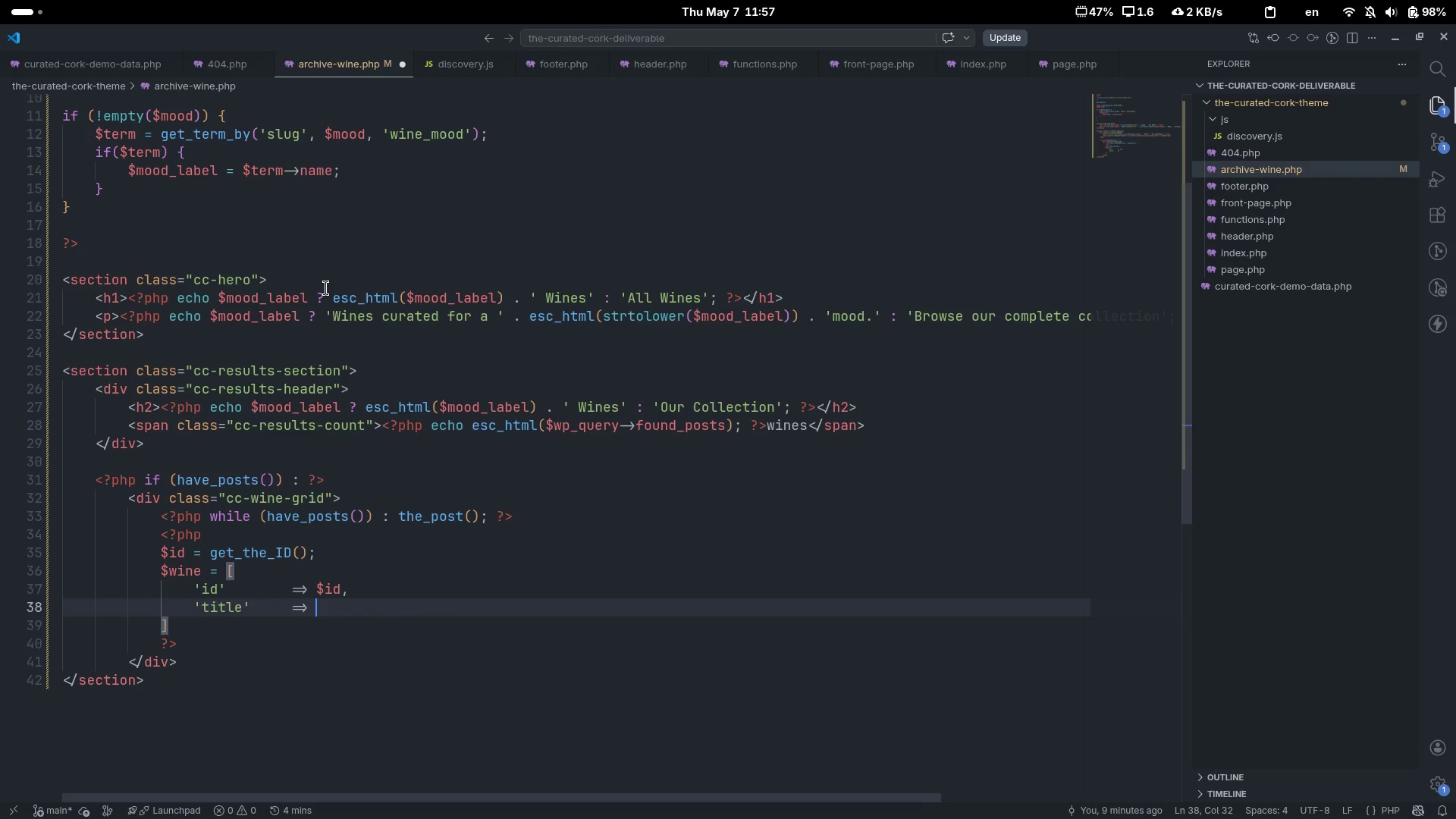 
type( get_the_title();)
key(Backspace)
type(,)
 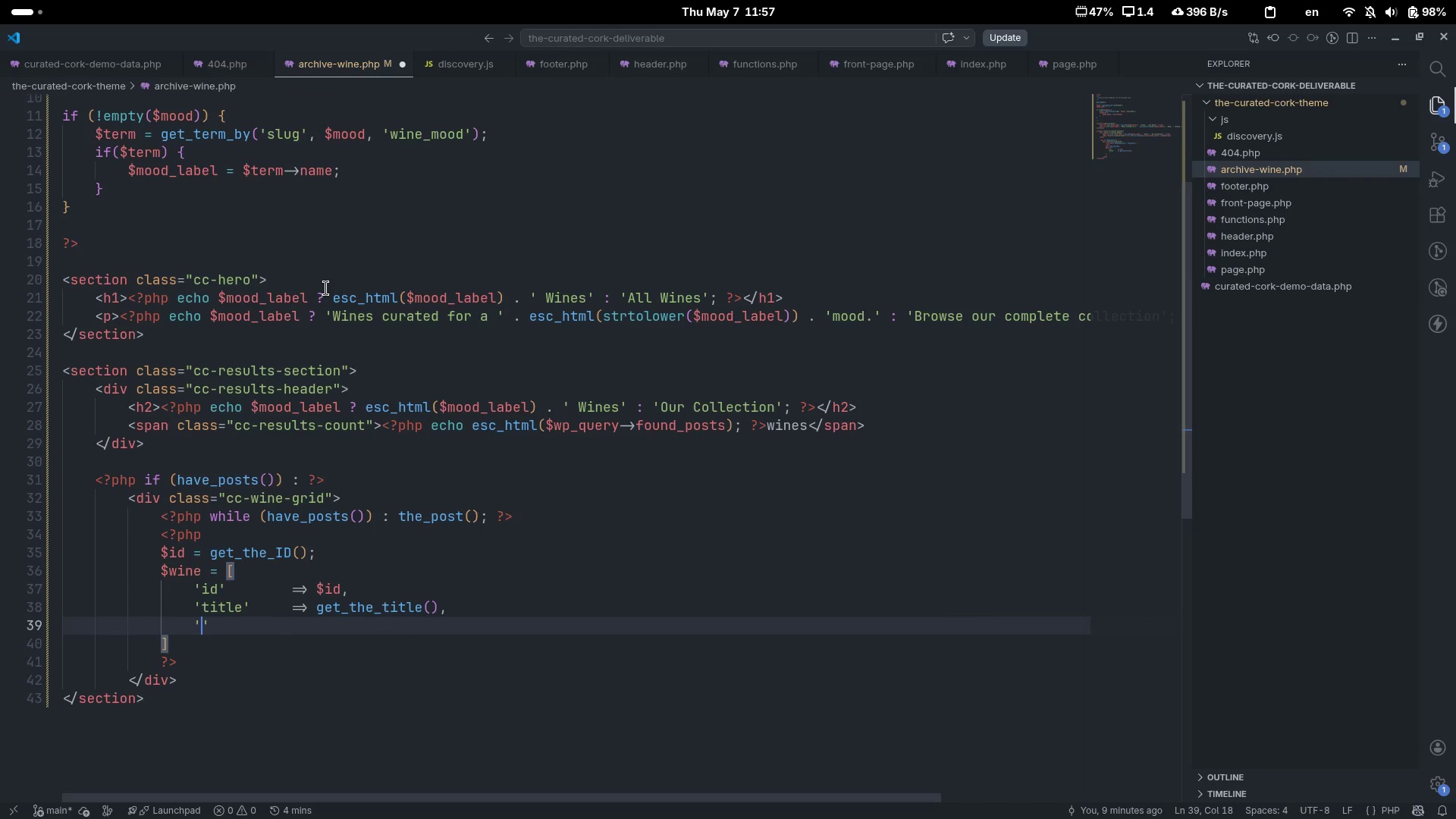 
 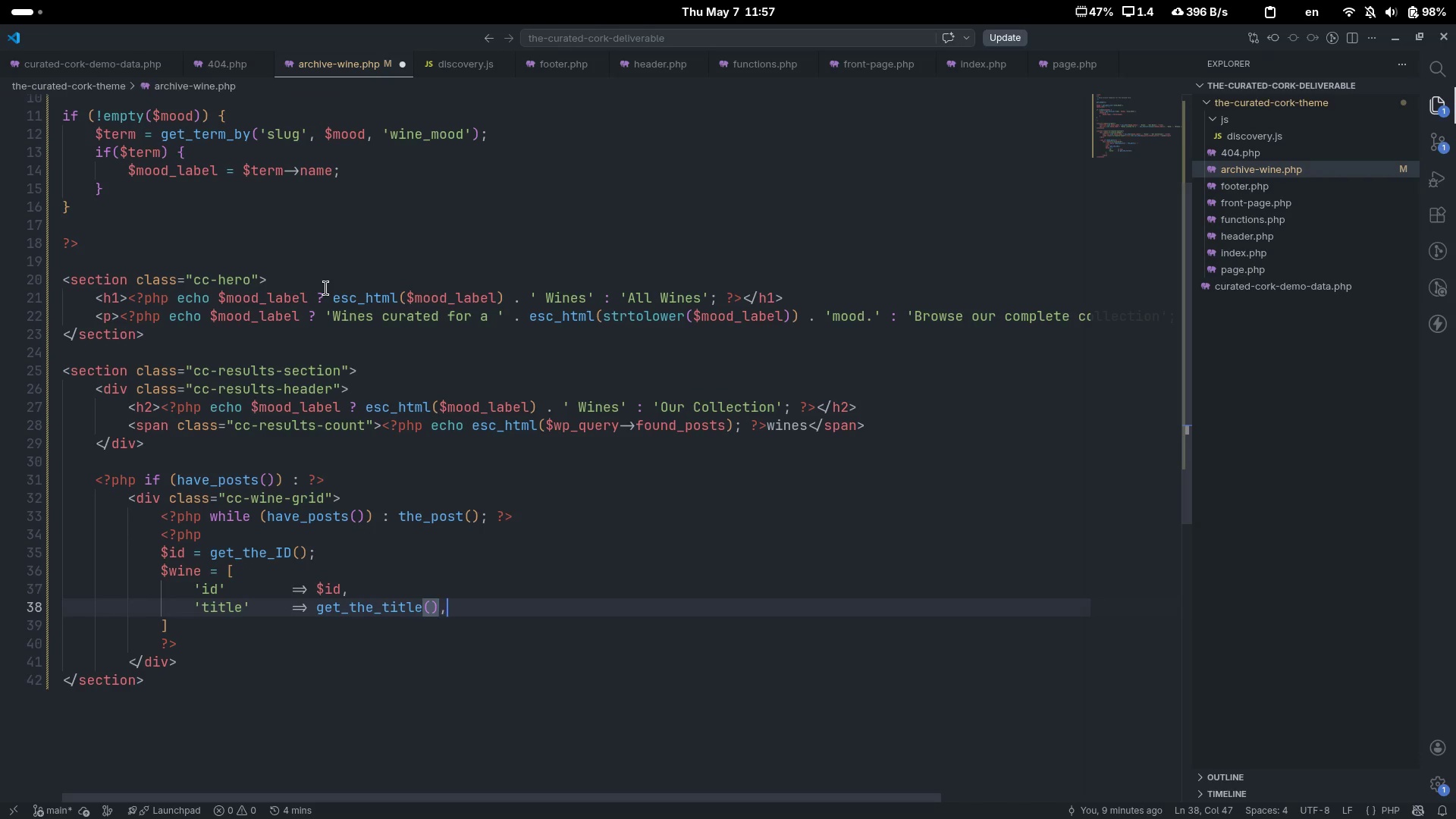 
key(Enter)
 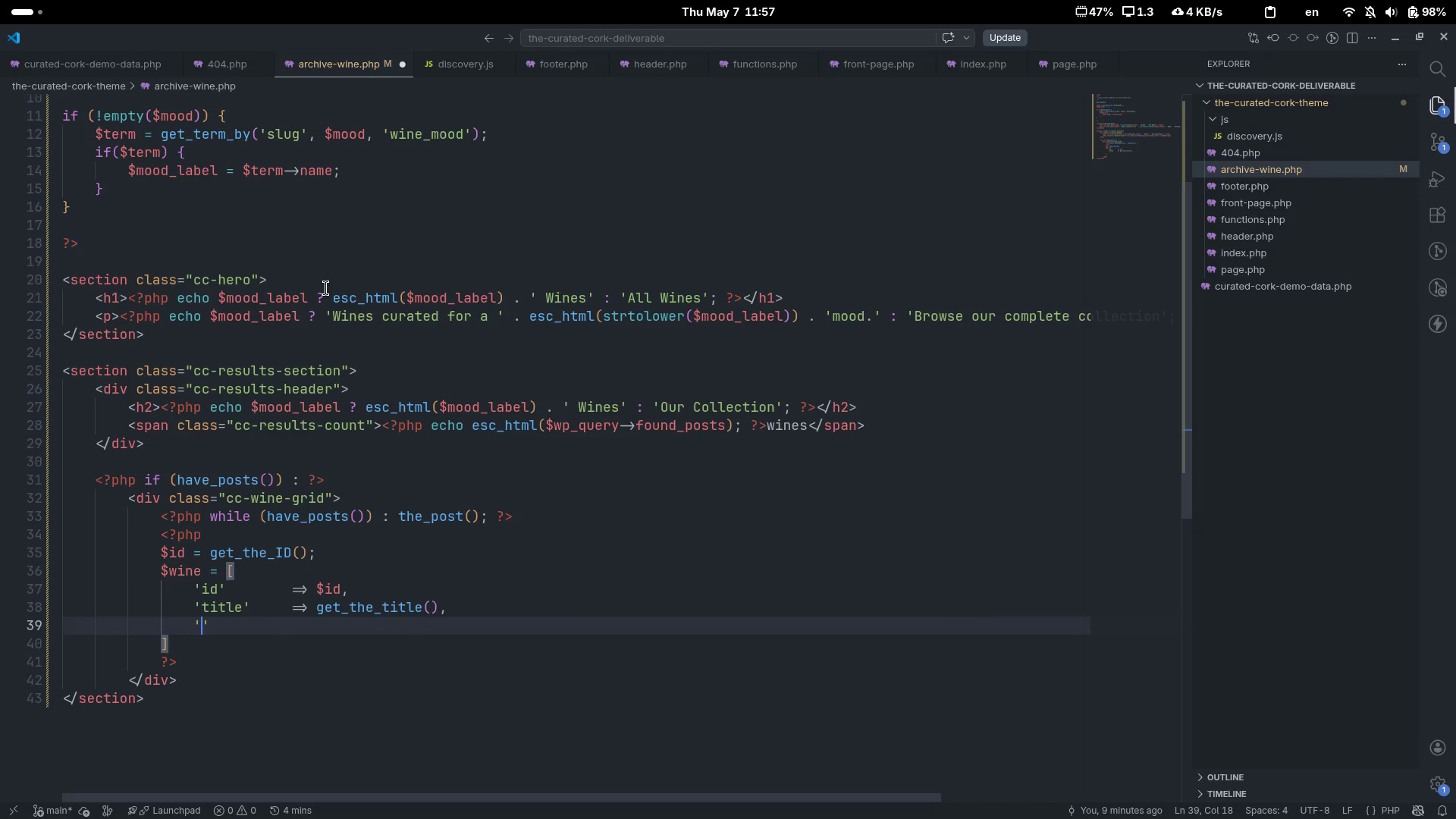 
type('permalink)
 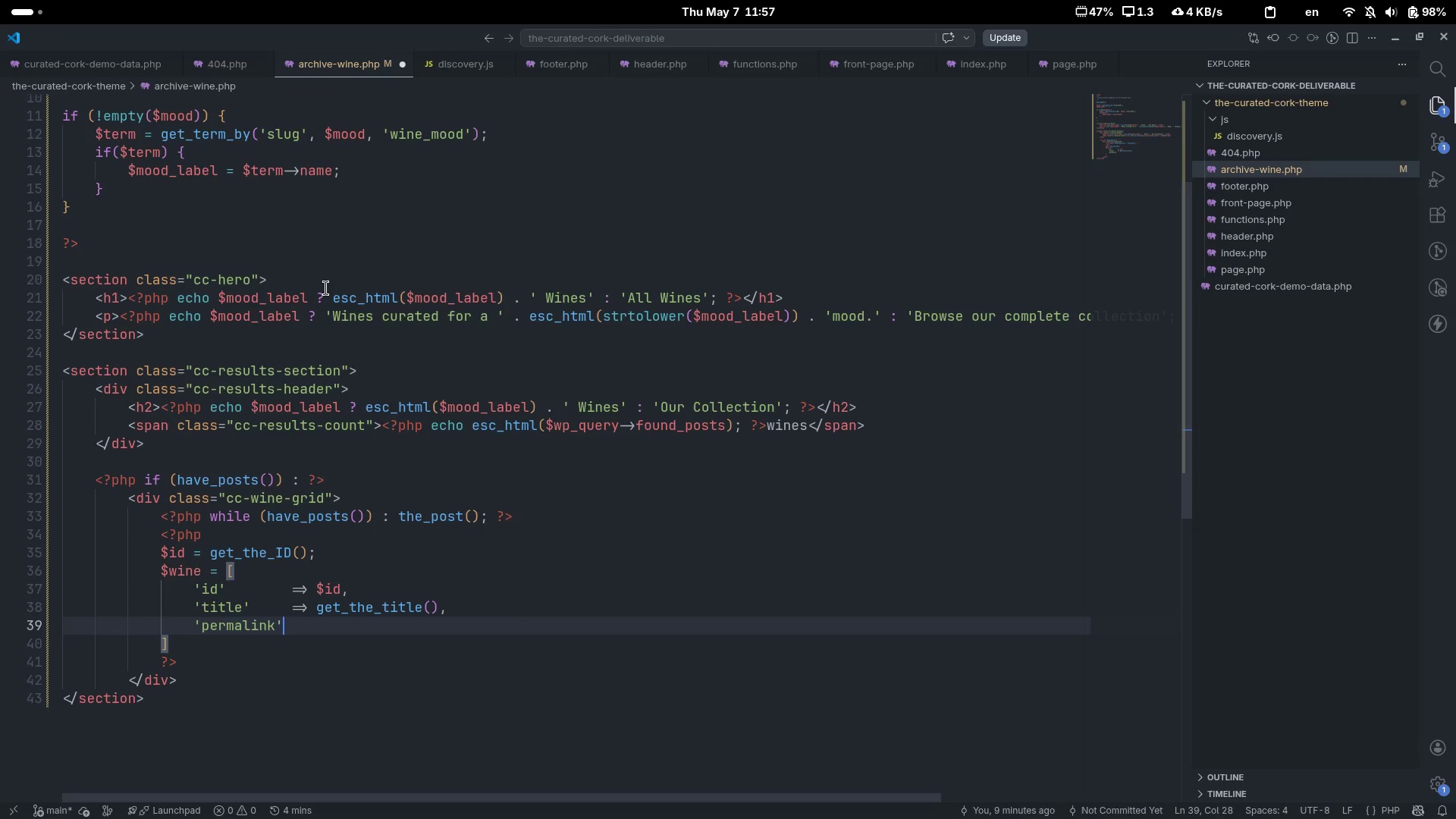 
key(ArrowRight)
 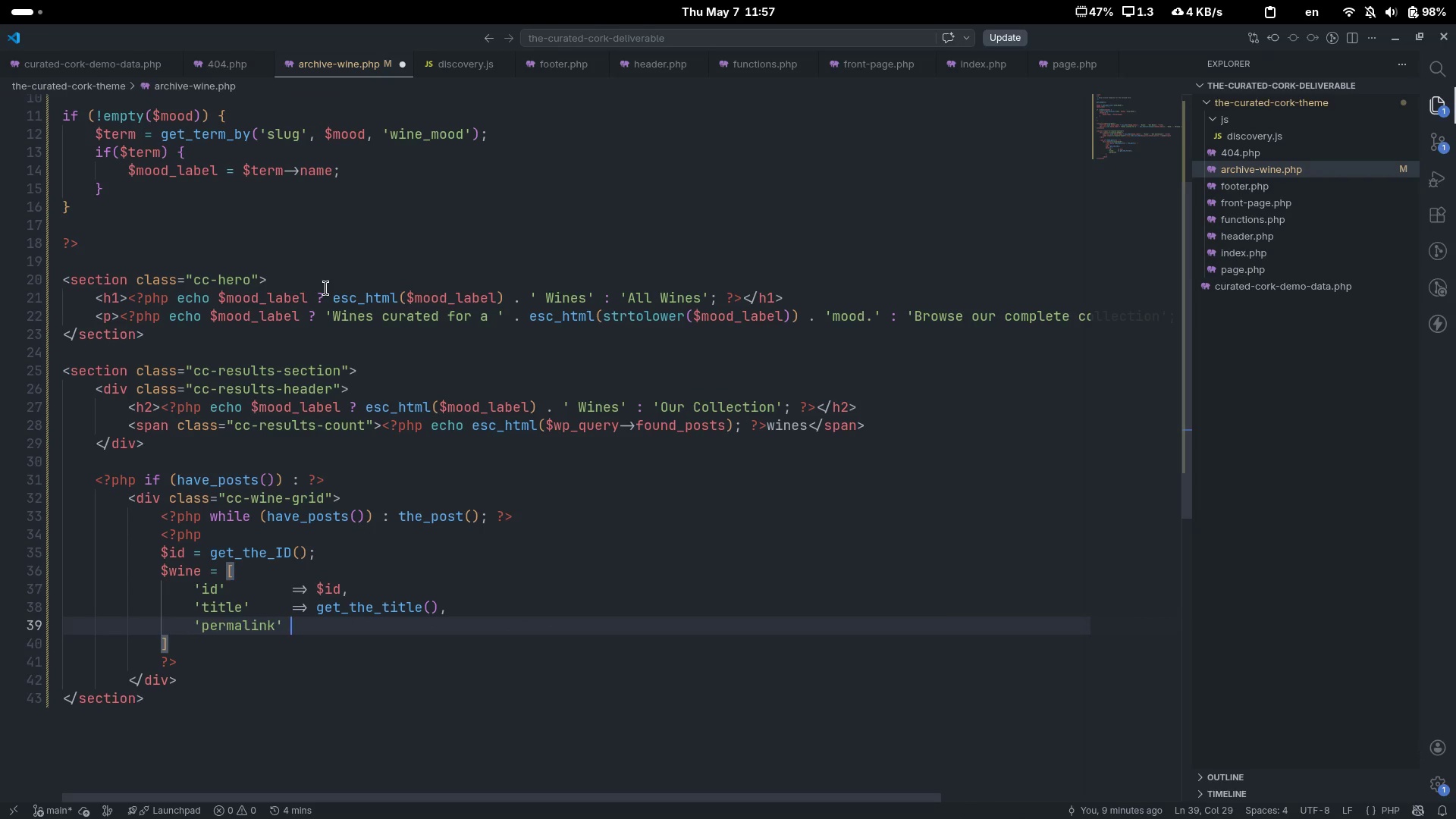 
key(Tab)
type(=> get_permalink($i)
key(Tab)
 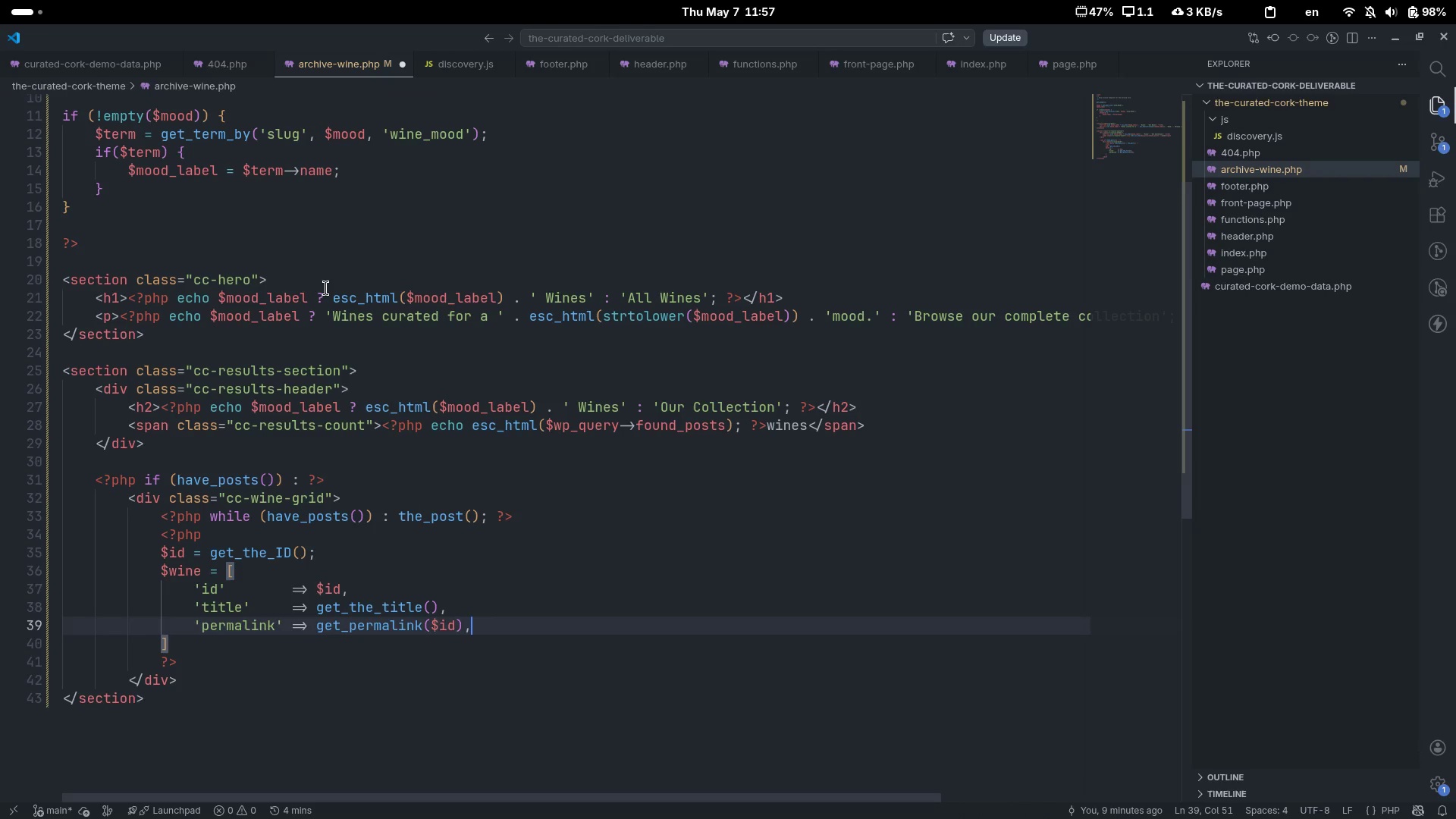 
 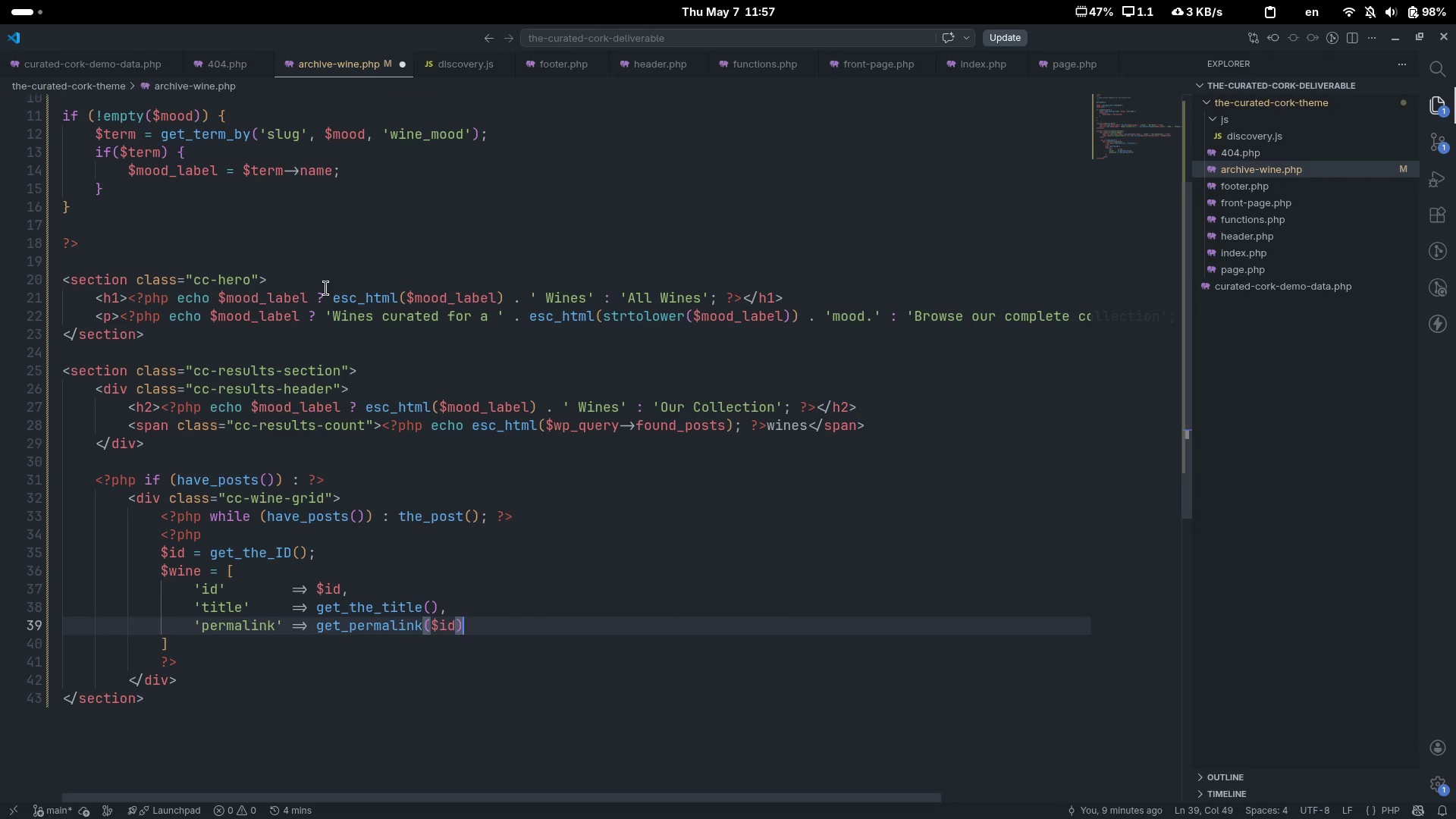 
key(ArrowRight)
 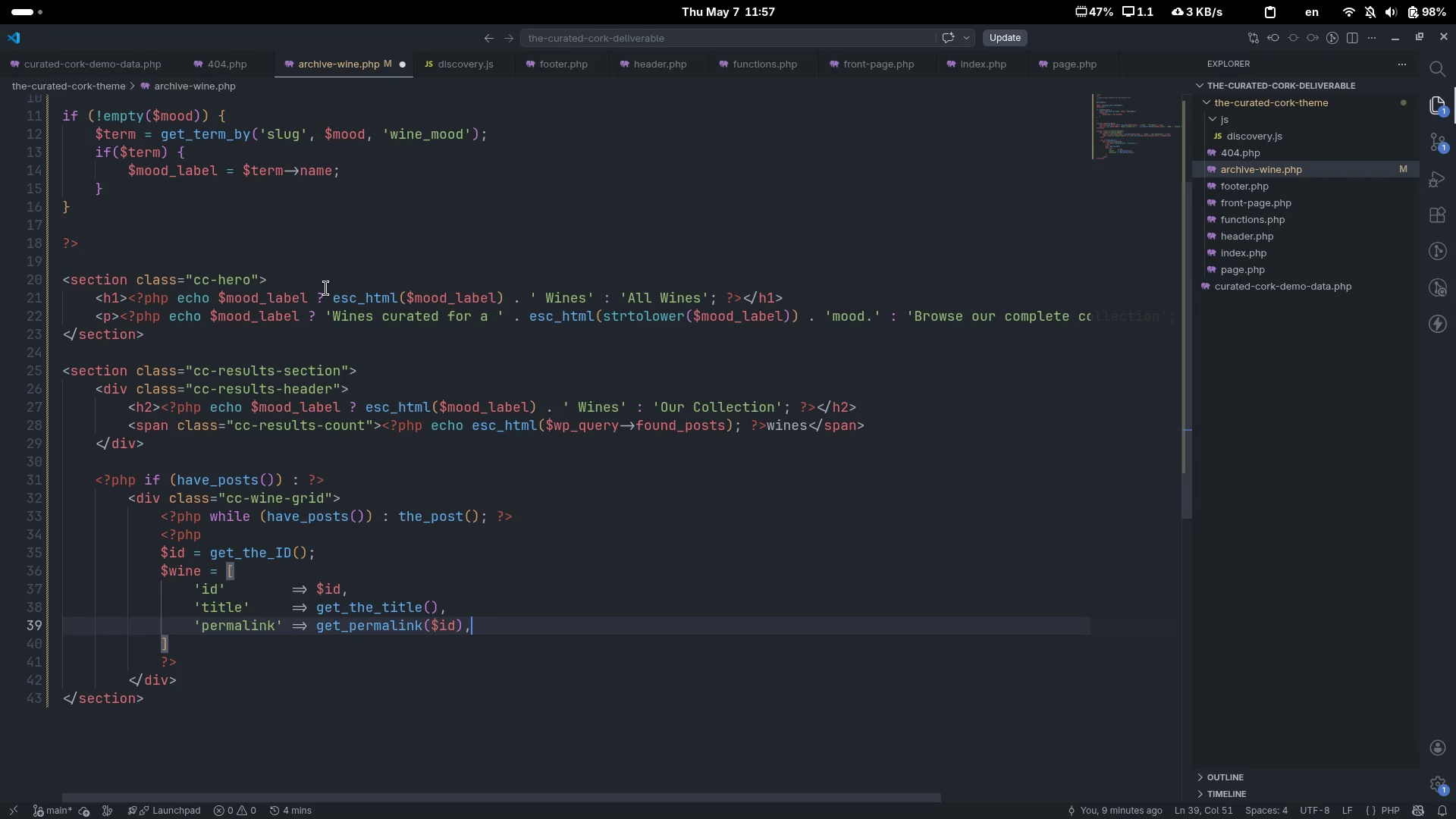 
key(Comma)
 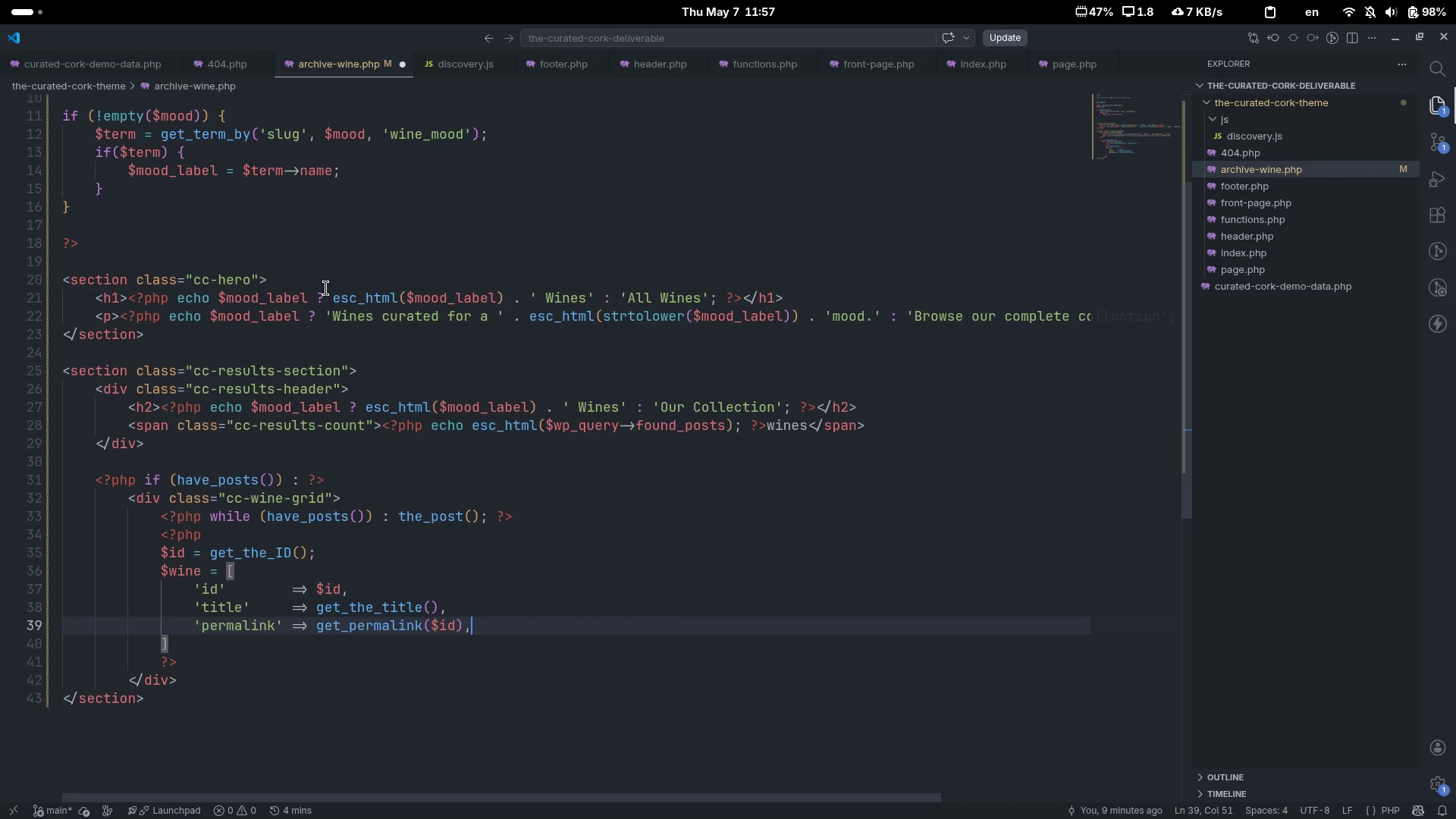 
key(Enter)
 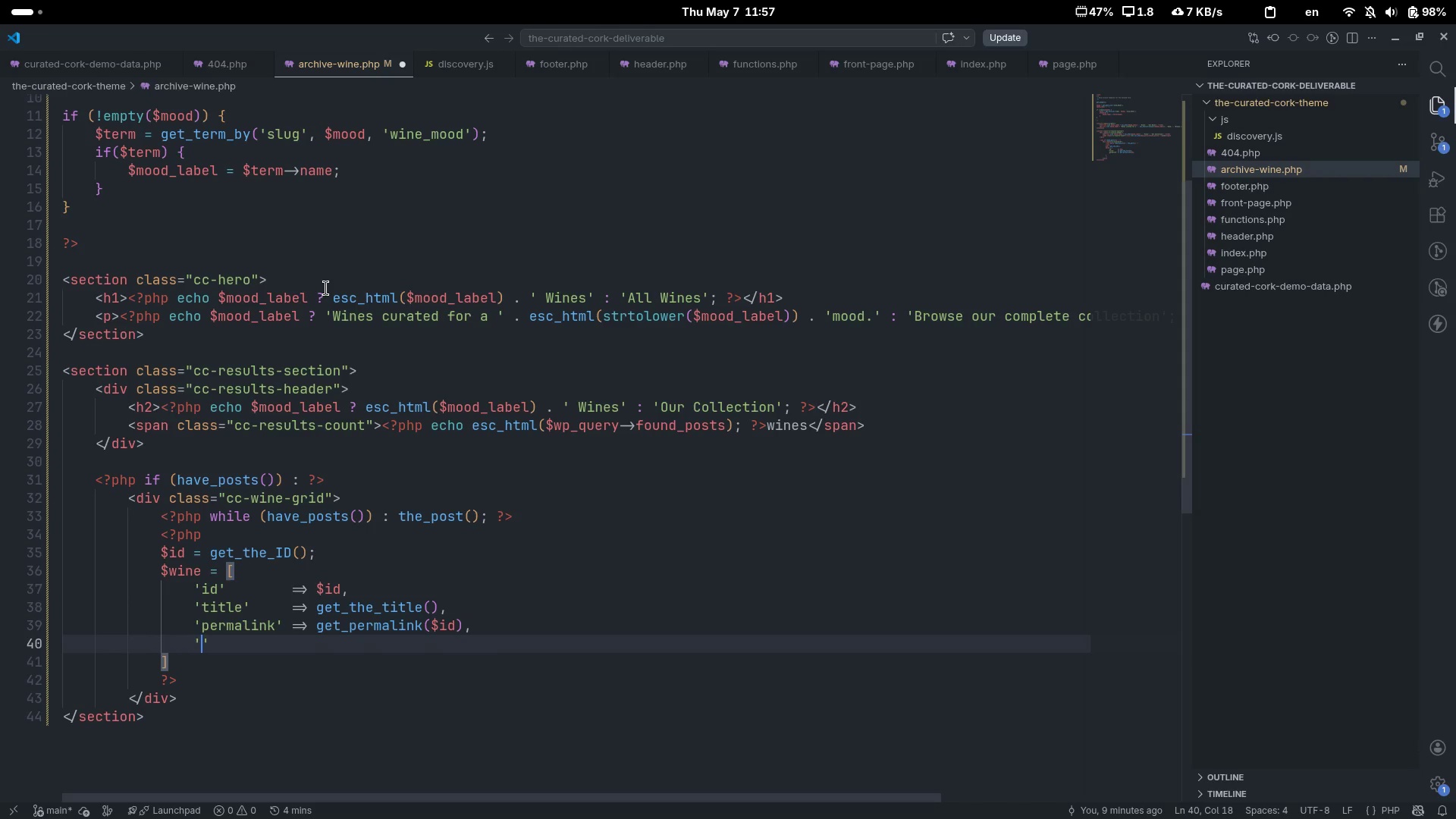 
type('uear)
 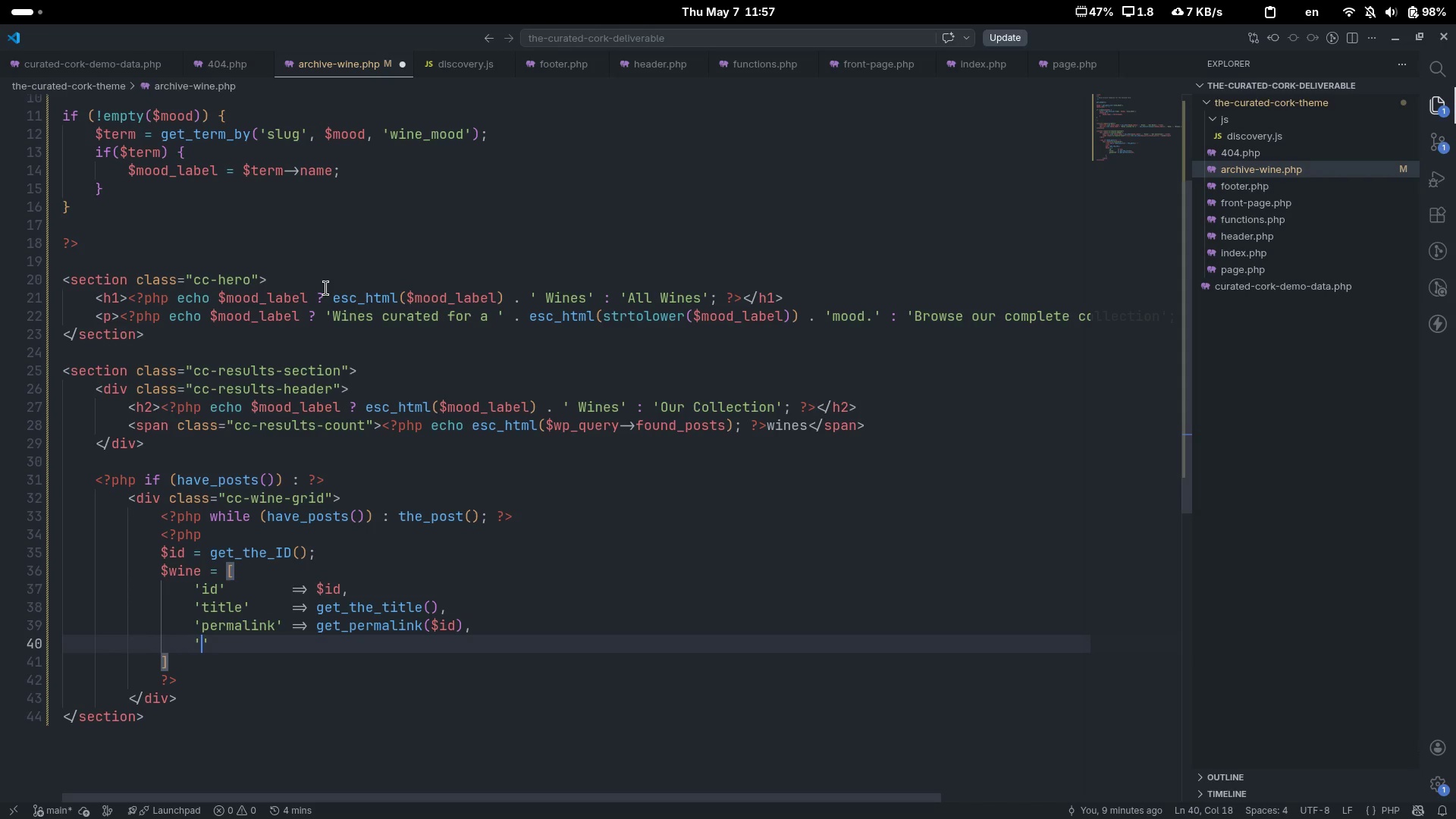 
key(Control+ControlLeft)
 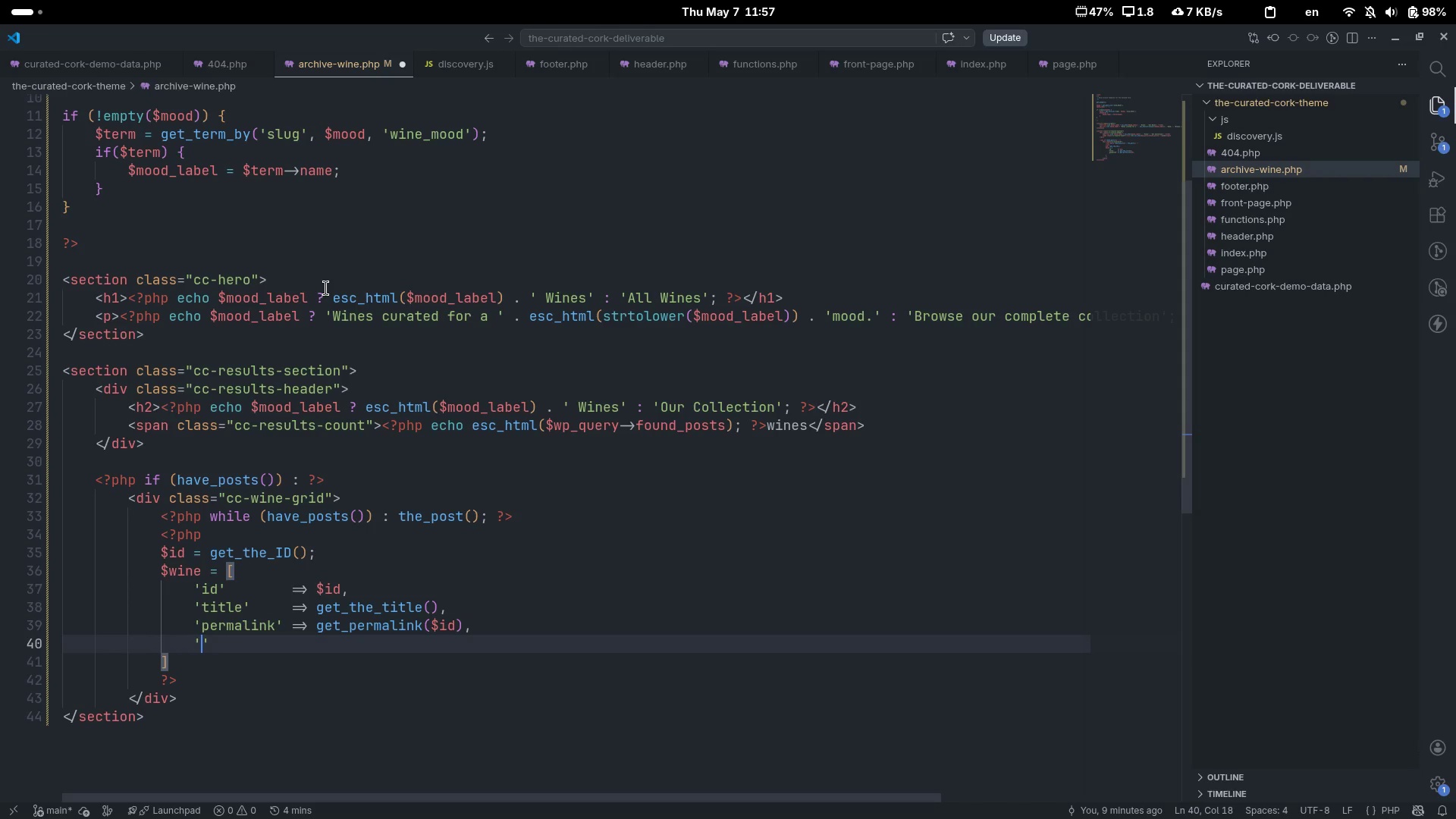 
key(Control+Backspace)
 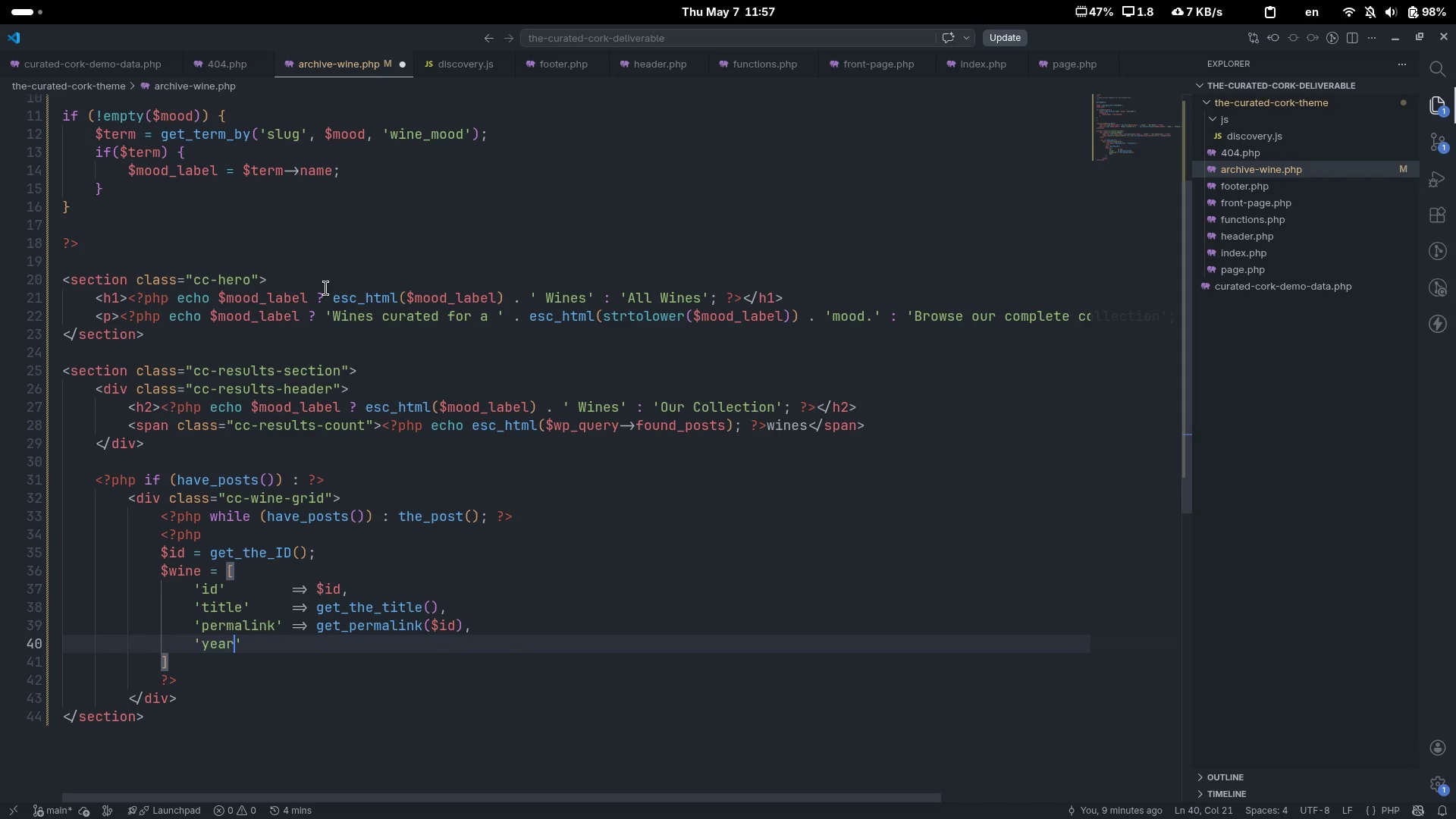 
type(year)
 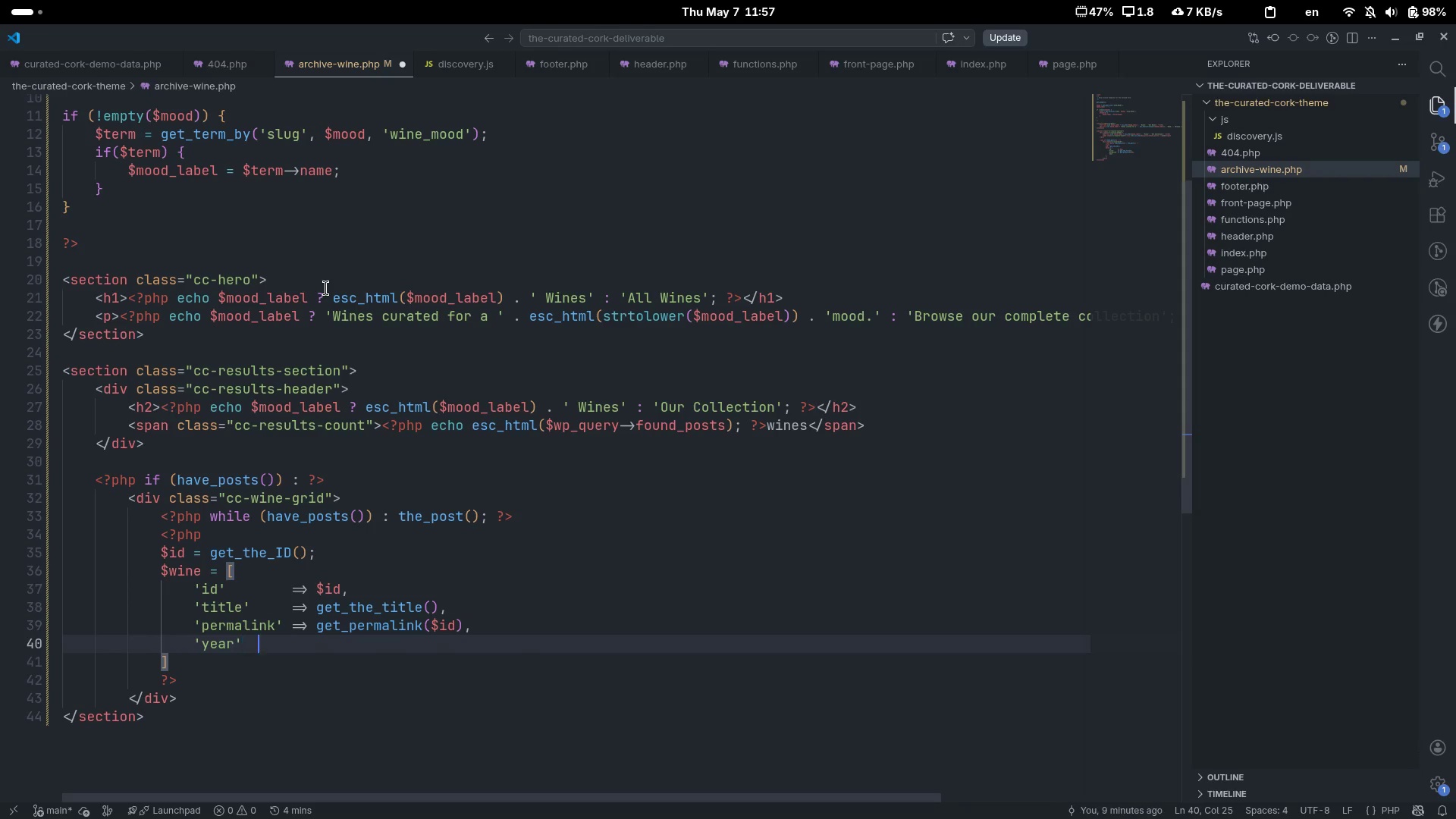 
key(ArrowRight)
 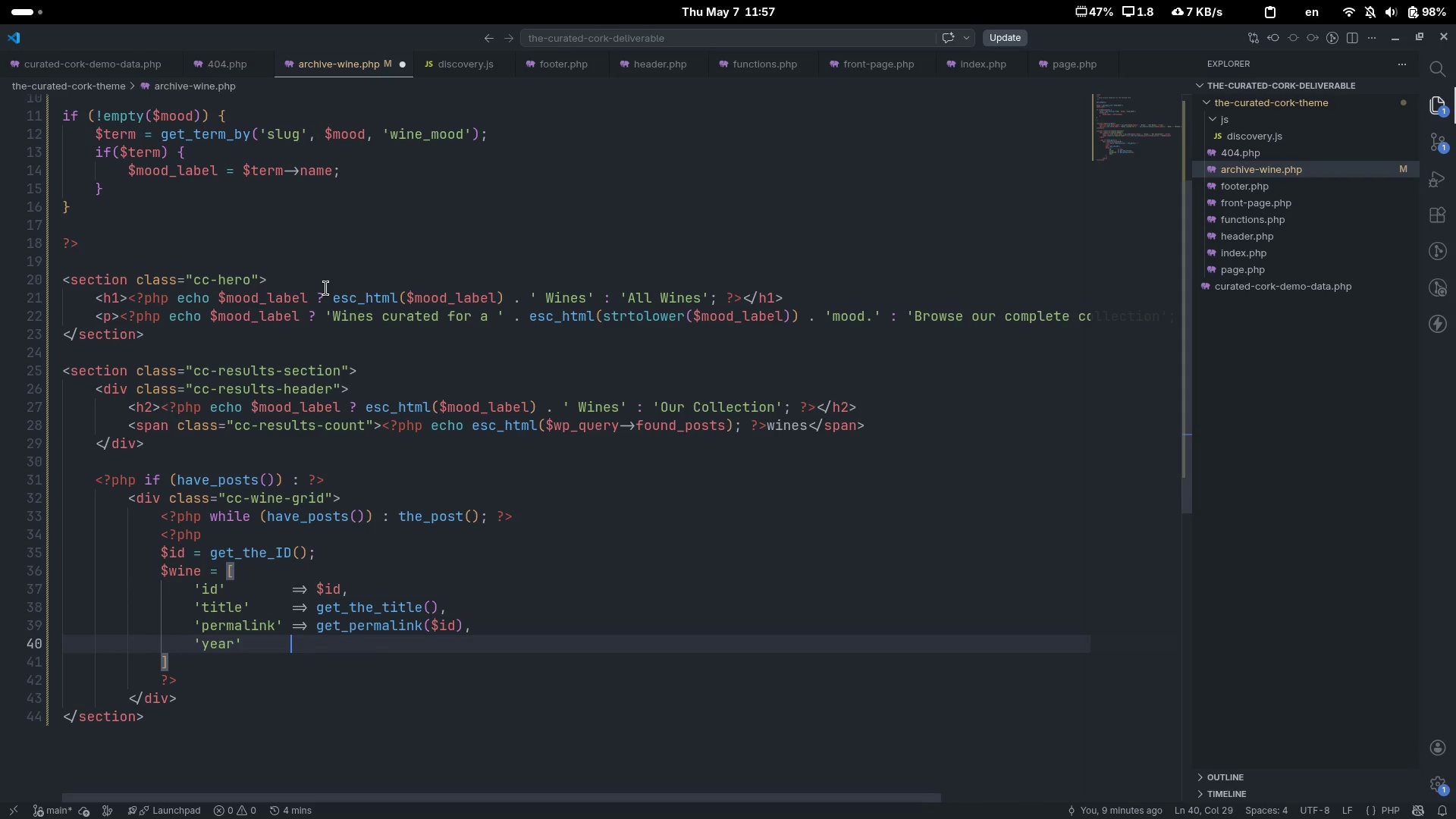 
key(Tab)
 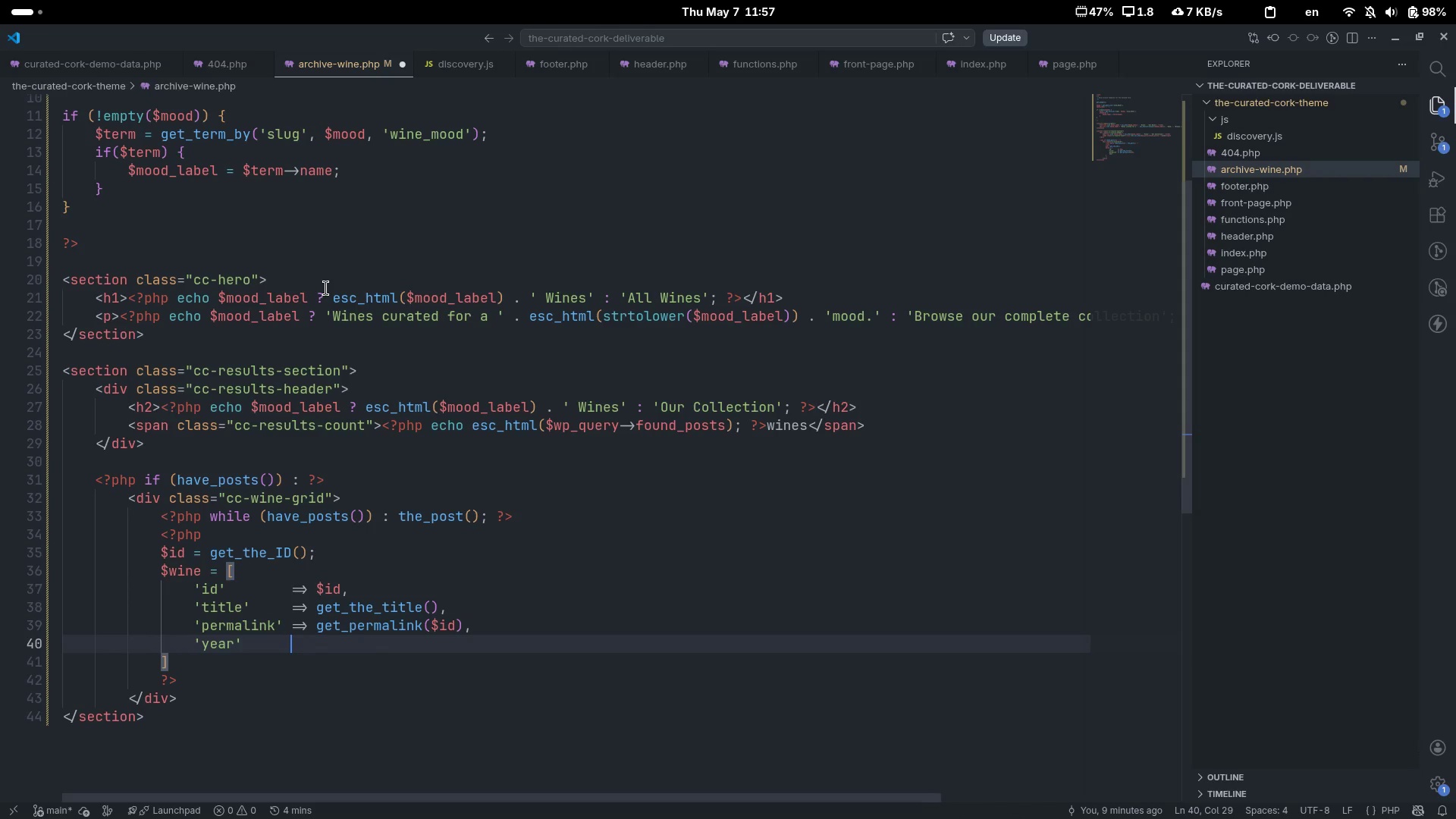 
key(Tab)
 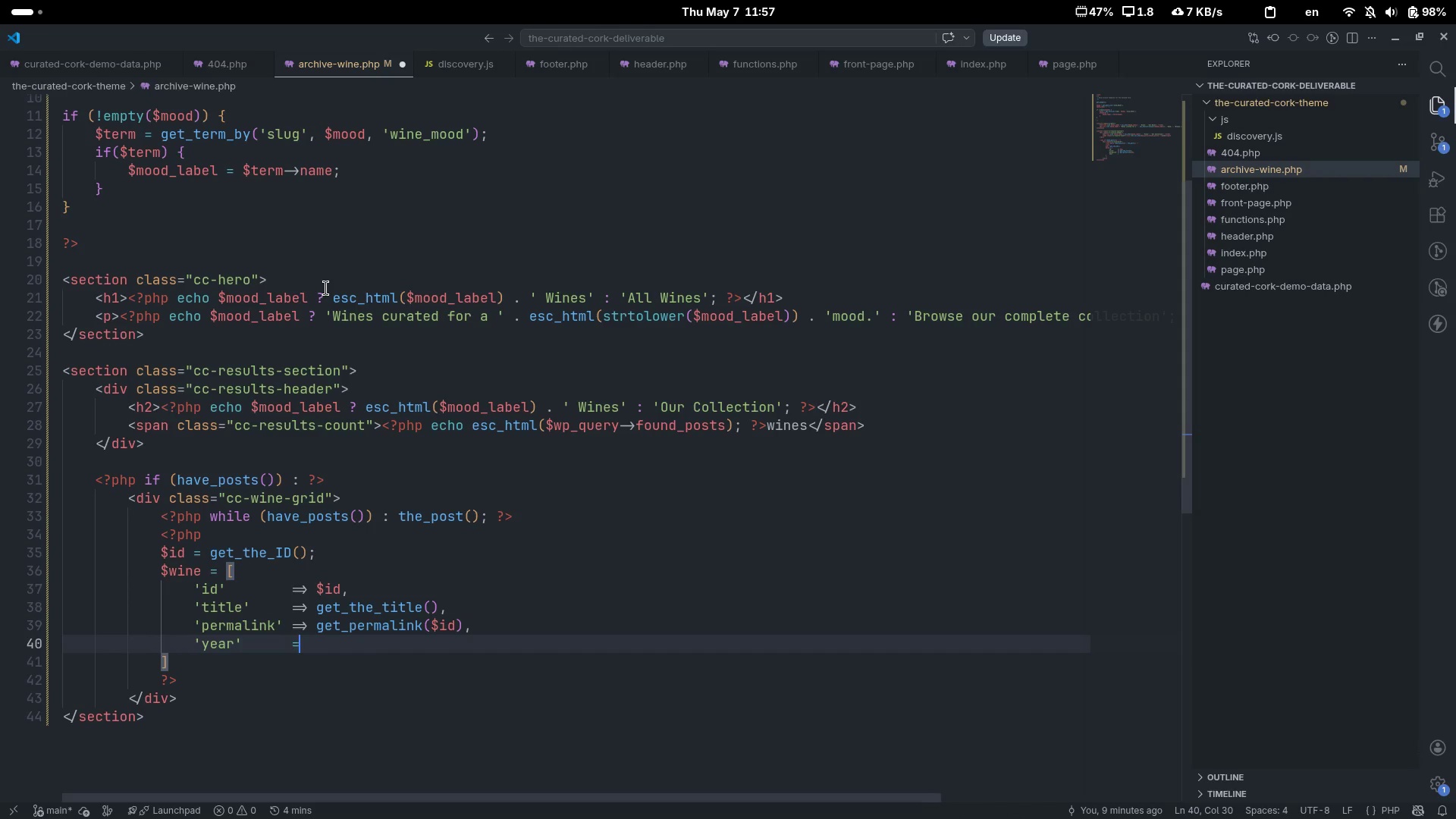 
key(Equal)
 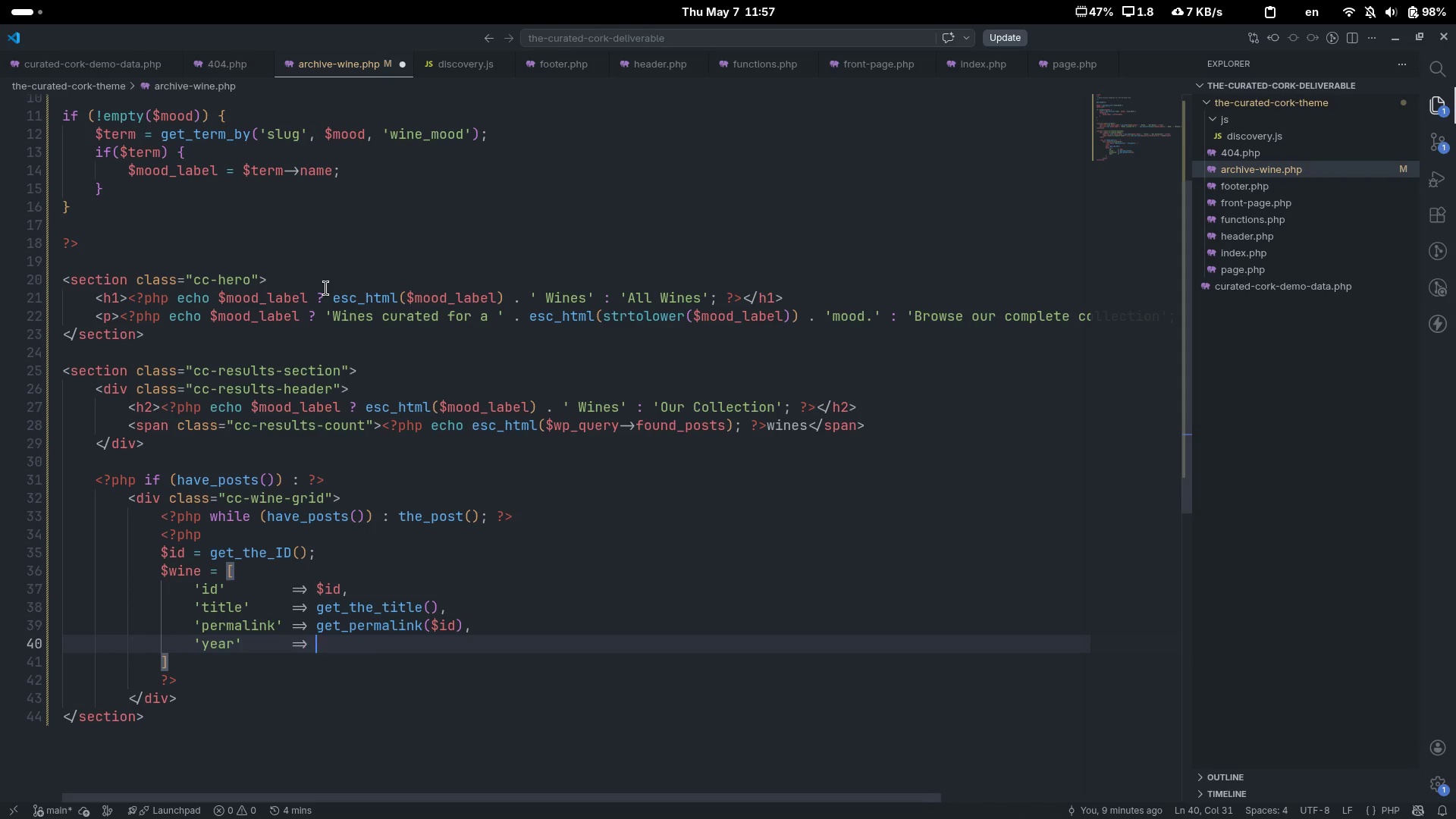 
key(Shift+ShiftLeft)
 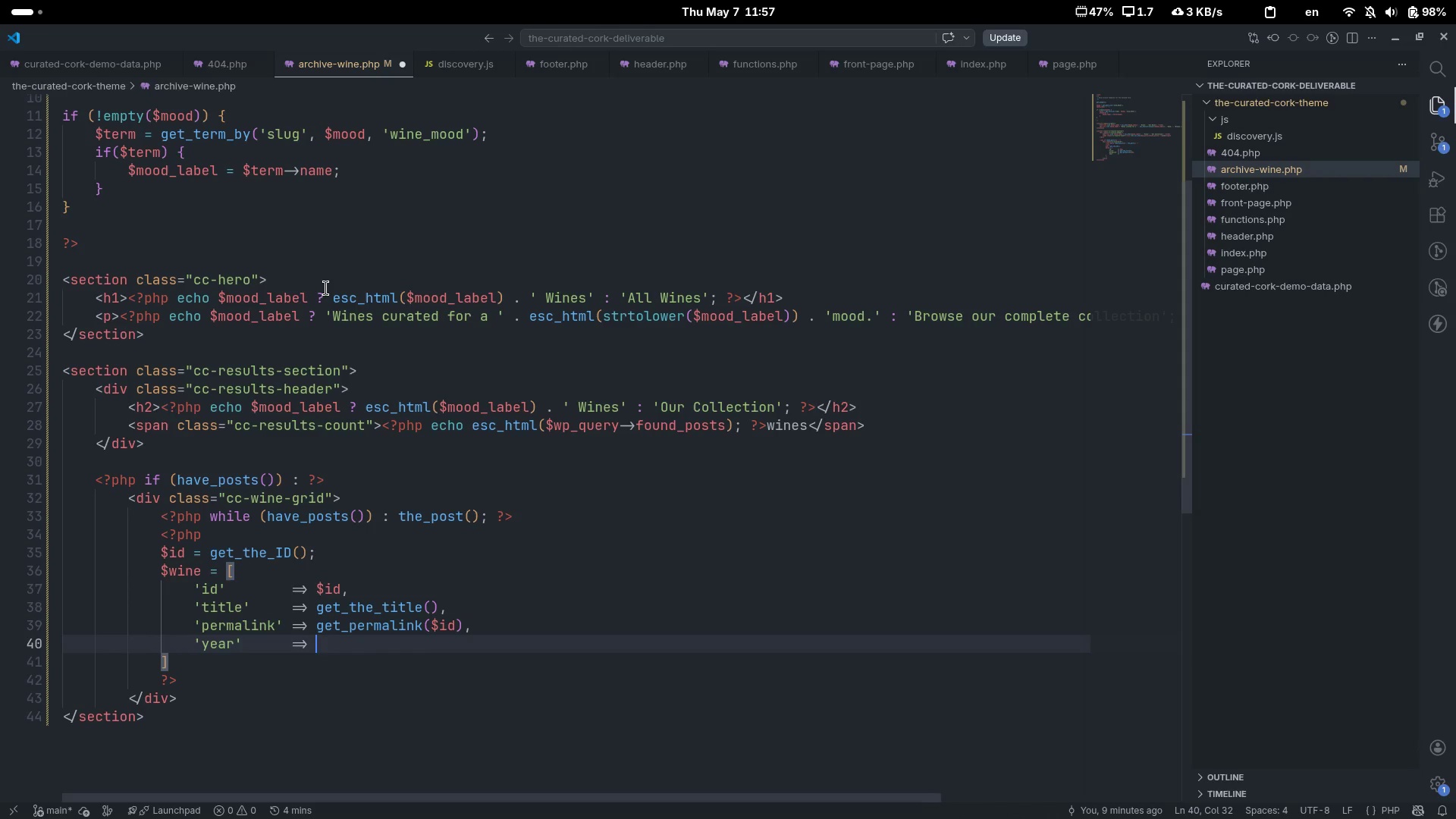 
key(Shift+Period)
 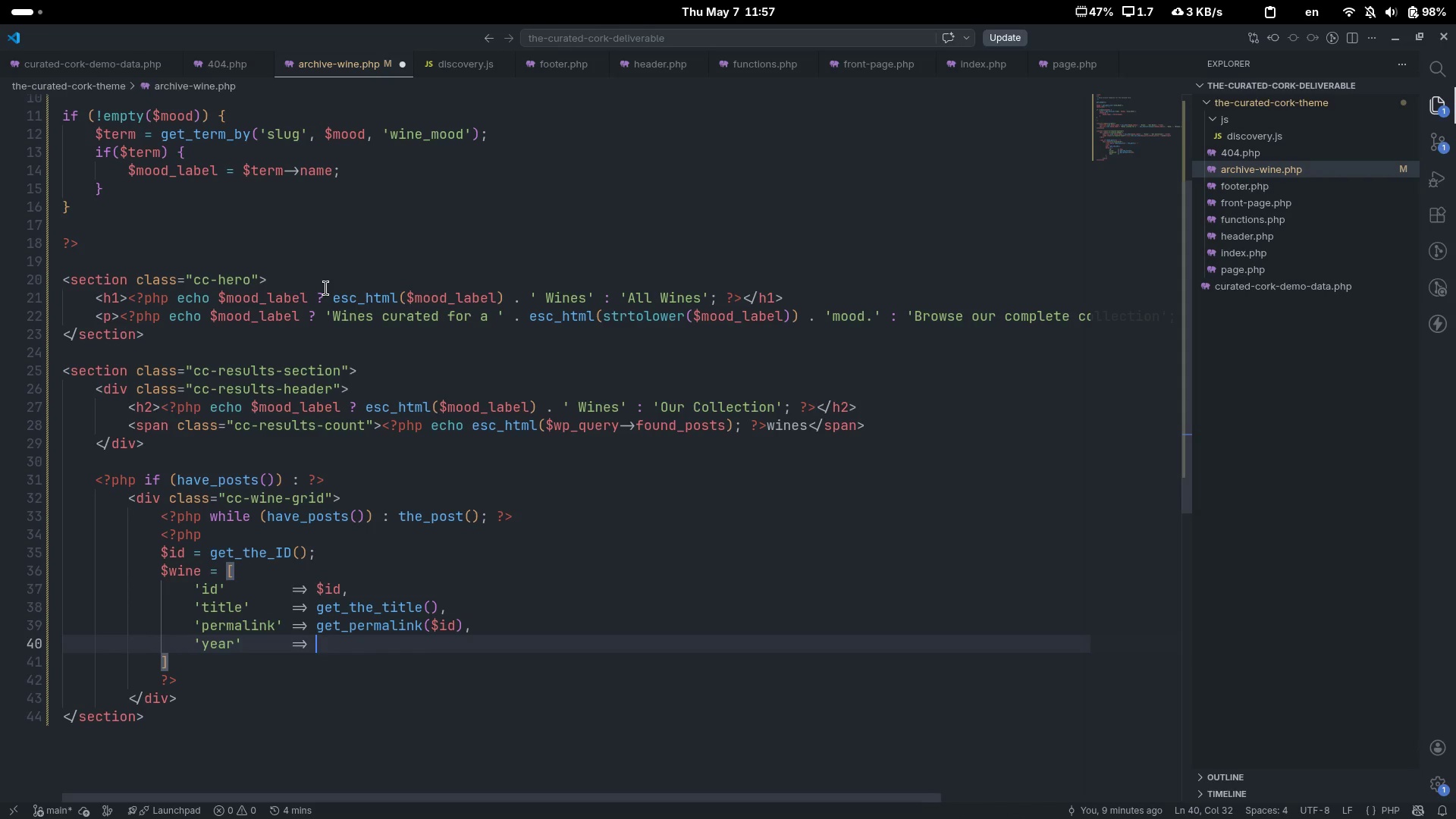 
key(Shift+Space)
 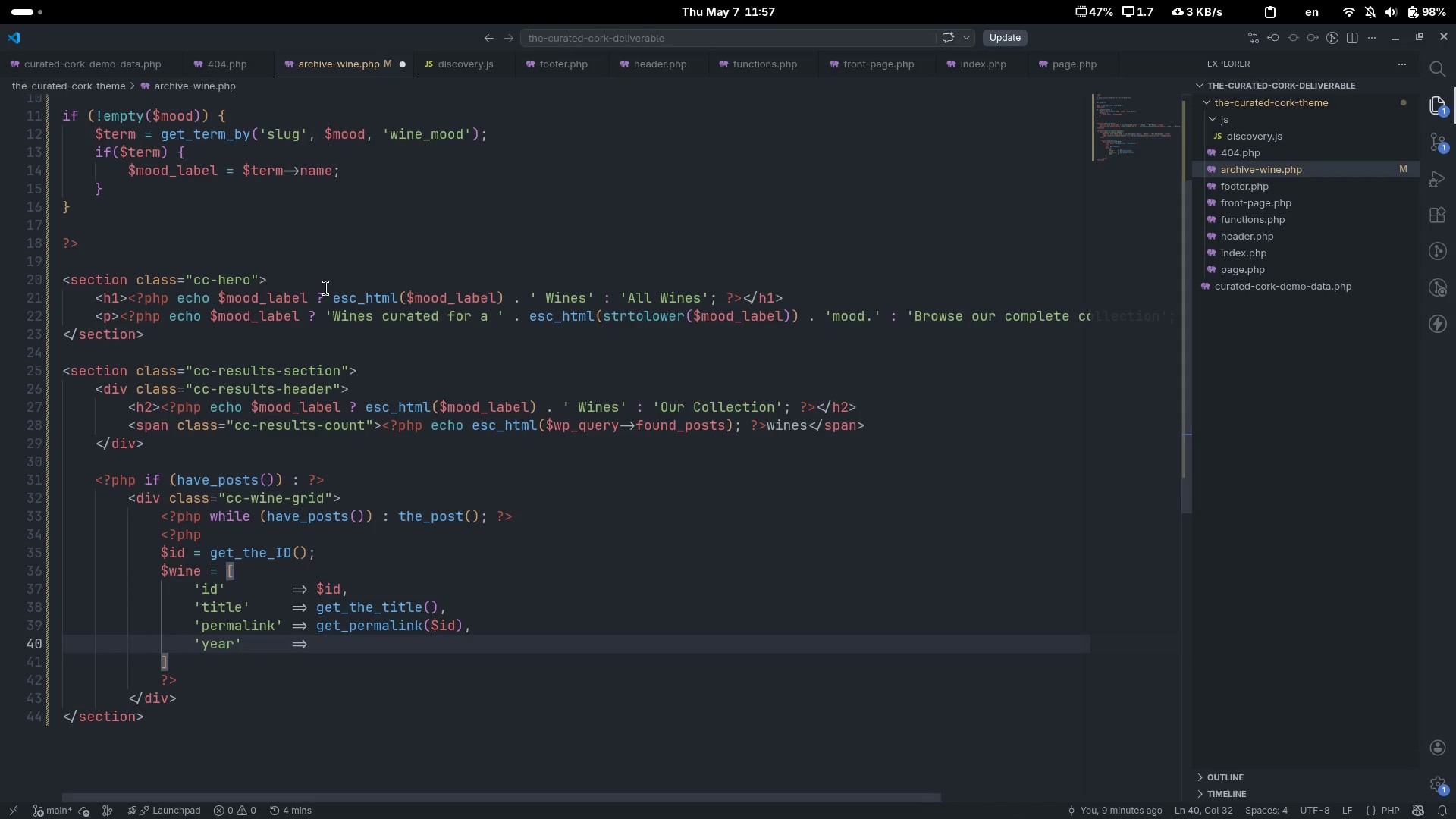 
type(get_[)
key(Backspace)
type(post_meta($id, )
 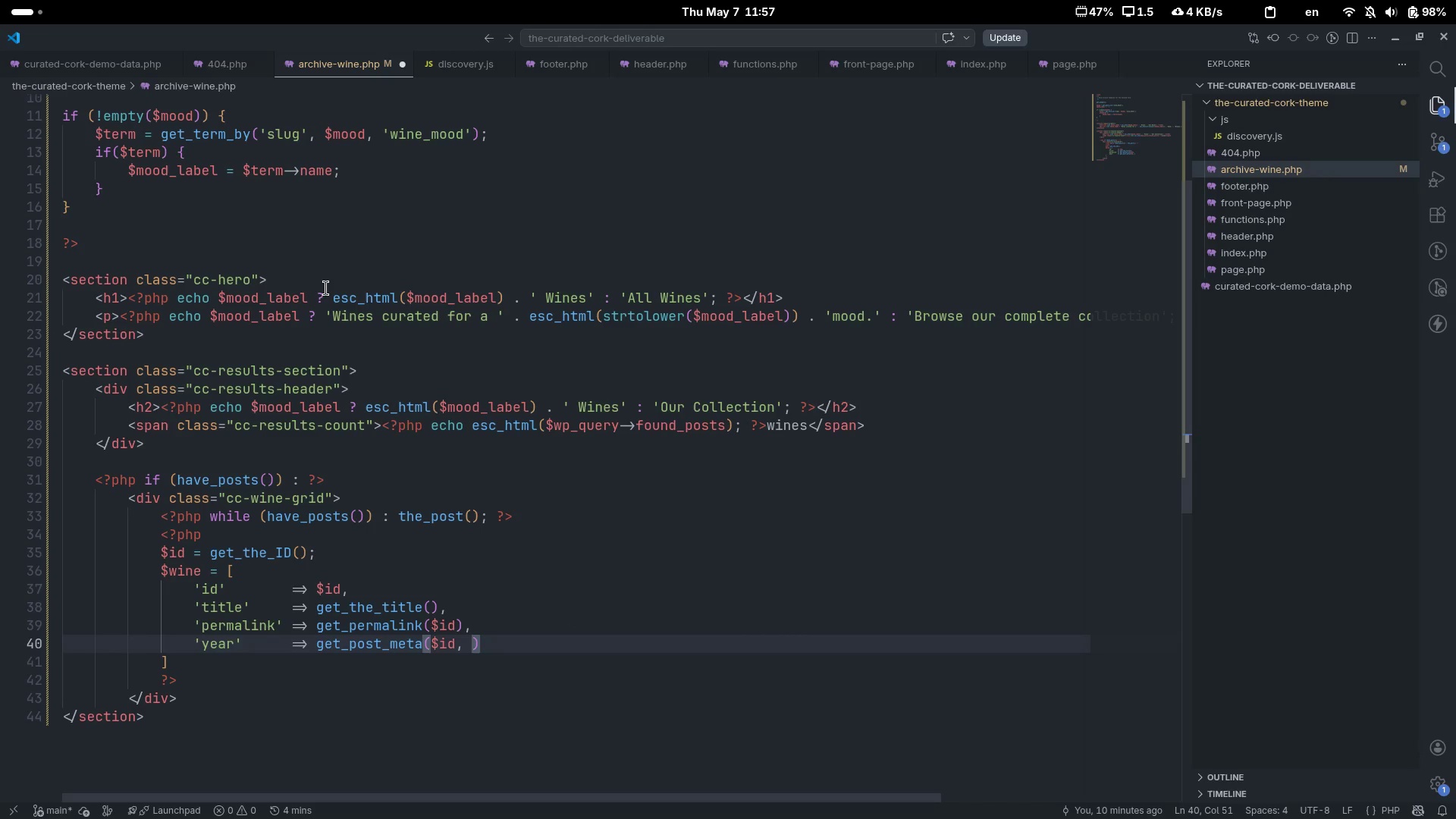 
wait(5.57)
 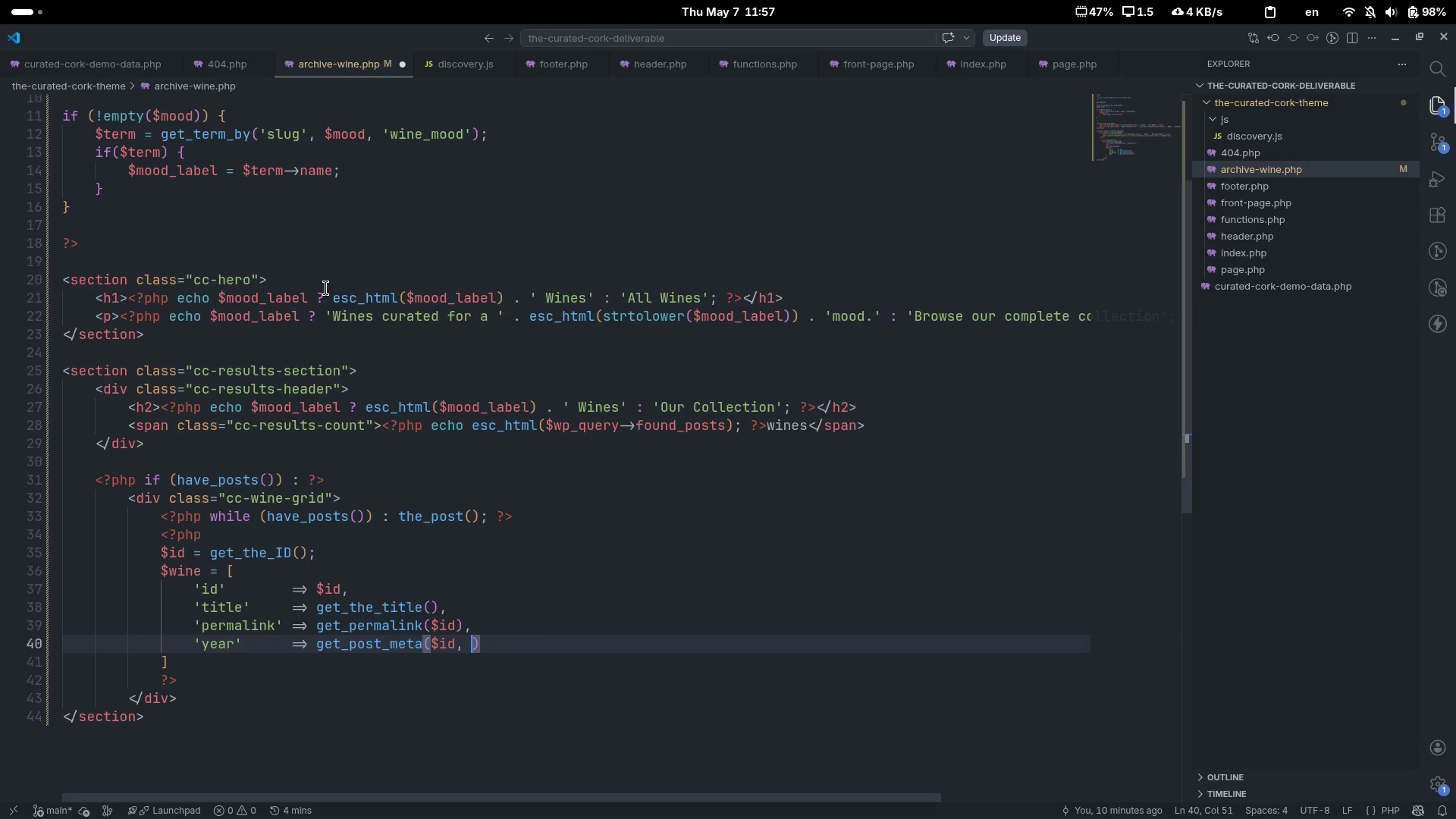 
type('wine y)
key(Backspace)
key(Backspace)
type(_ea)
key(Backspace)
key(Backspace)
type(year)
 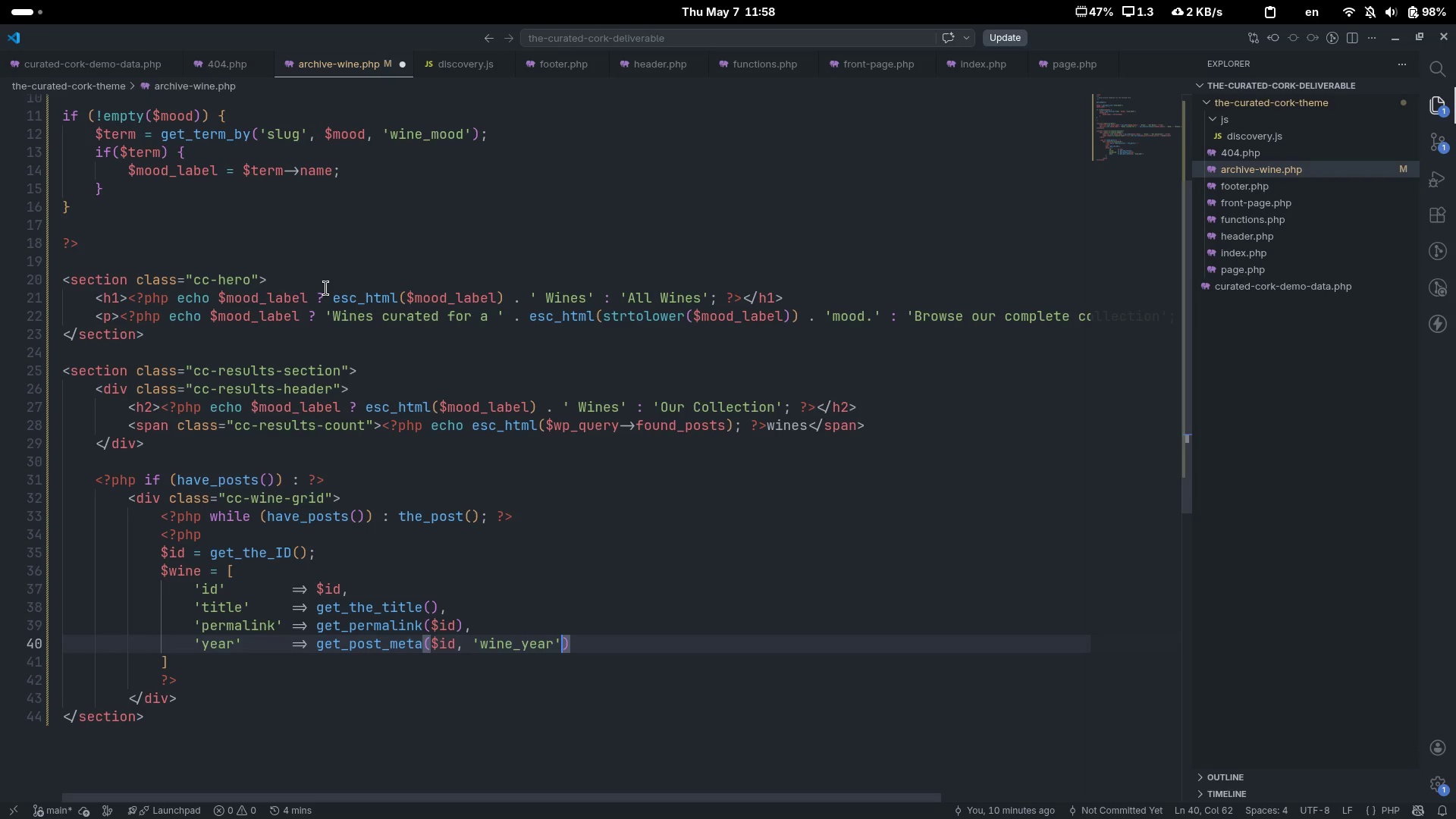 
key(ArrowRight)
 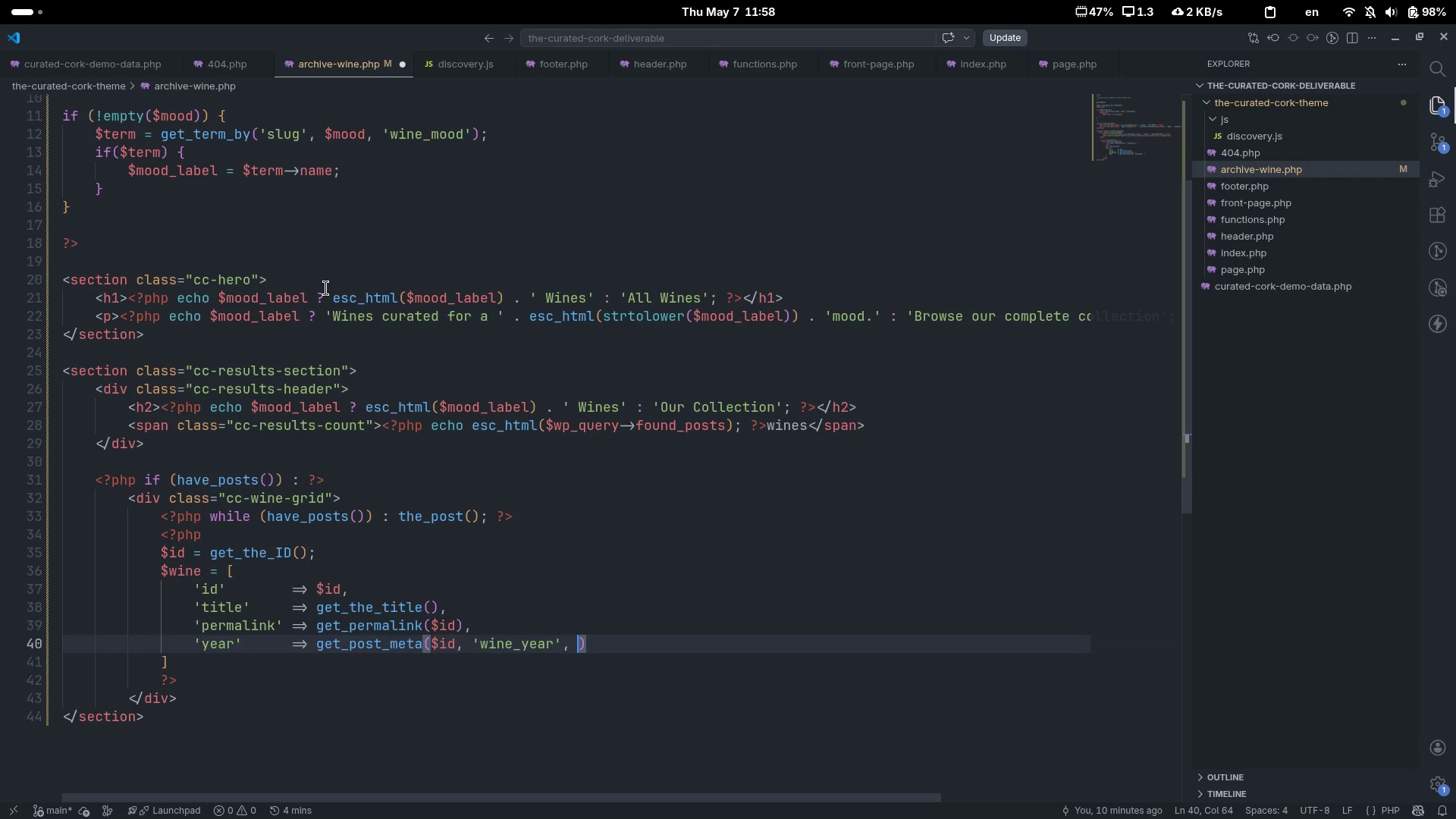 
type(, ')
key(Backspace)
type(true)
 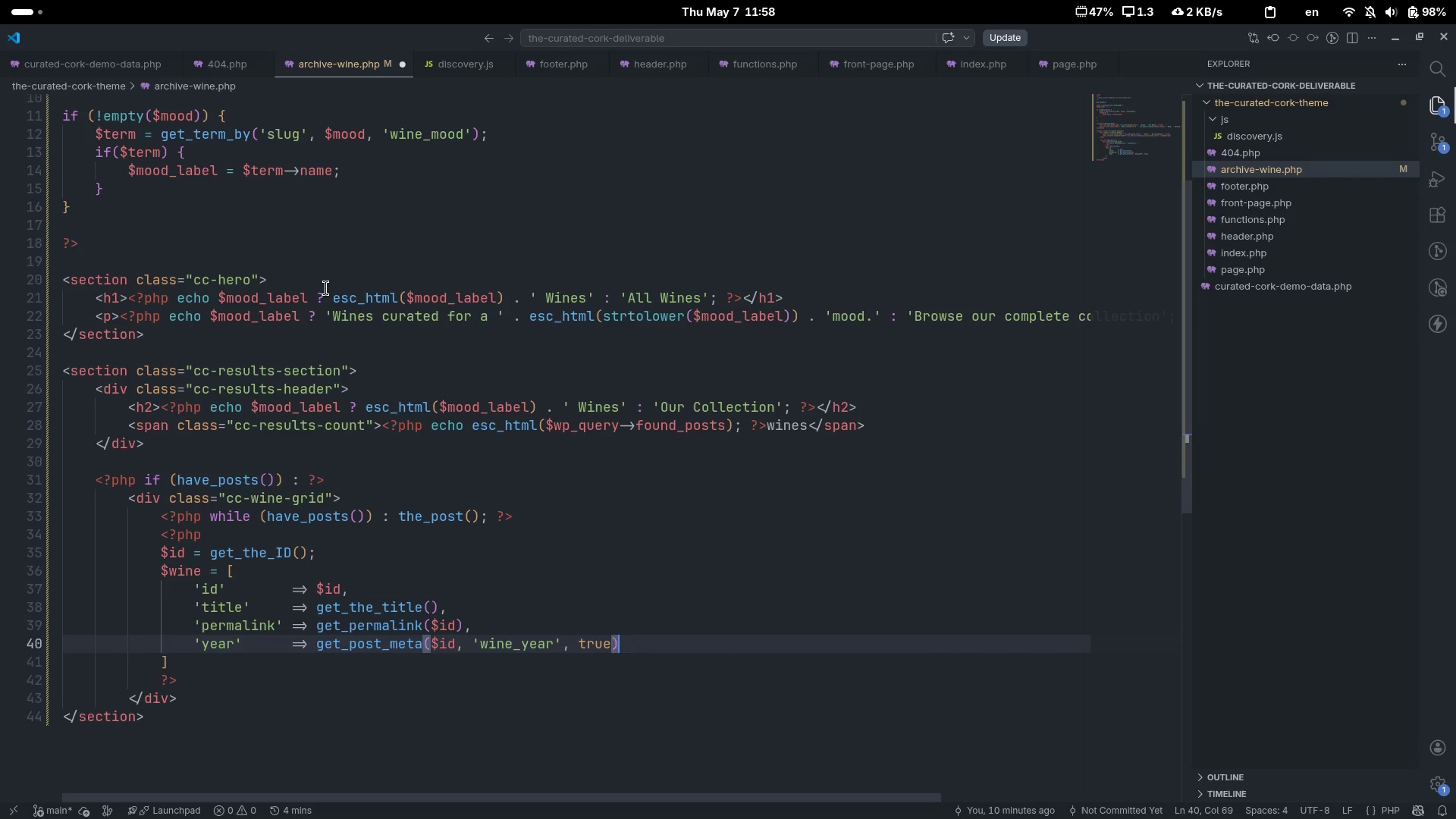 
key(Control+ControlLeft)
 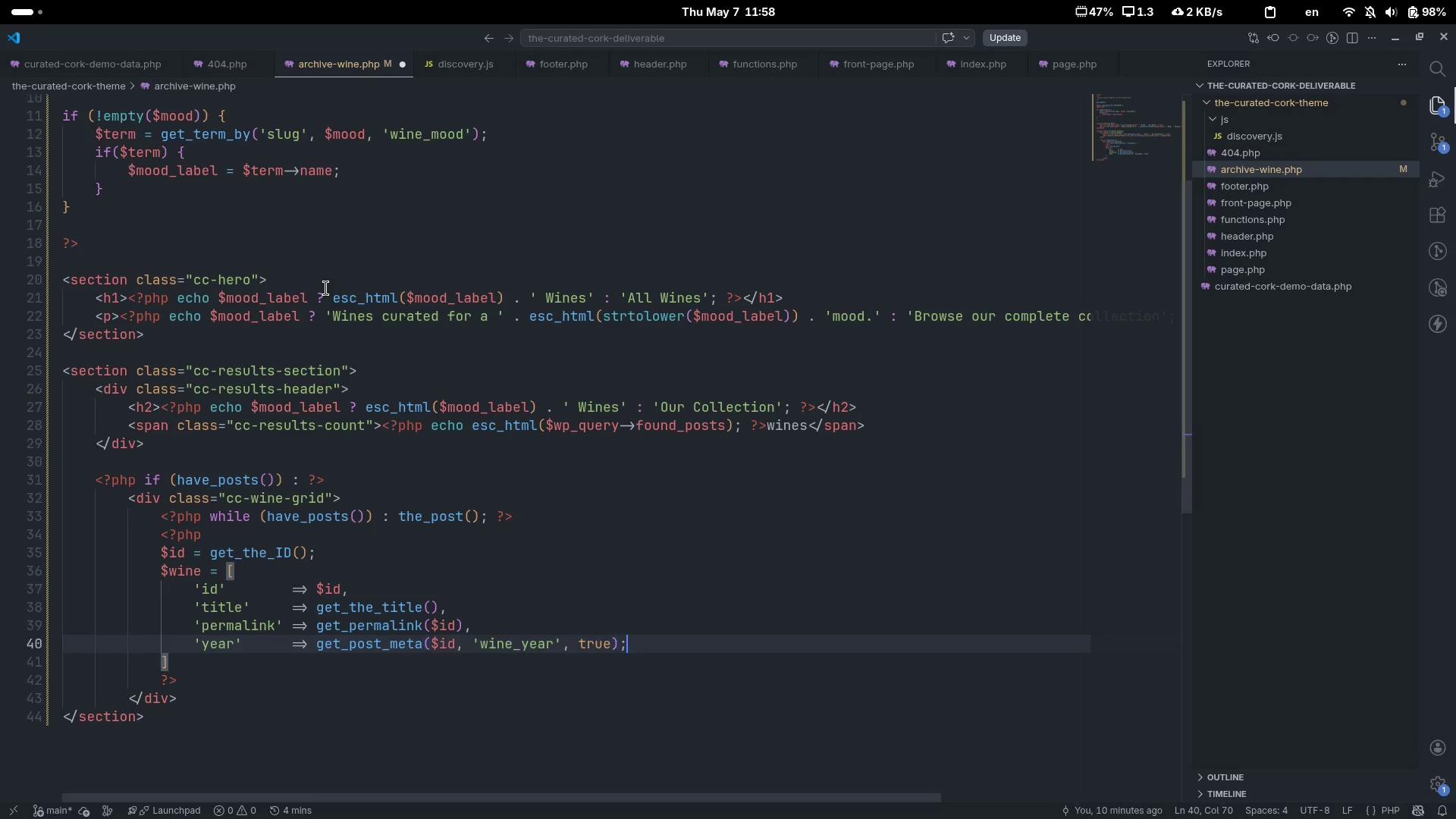 
key(Control+ArrowRight)
 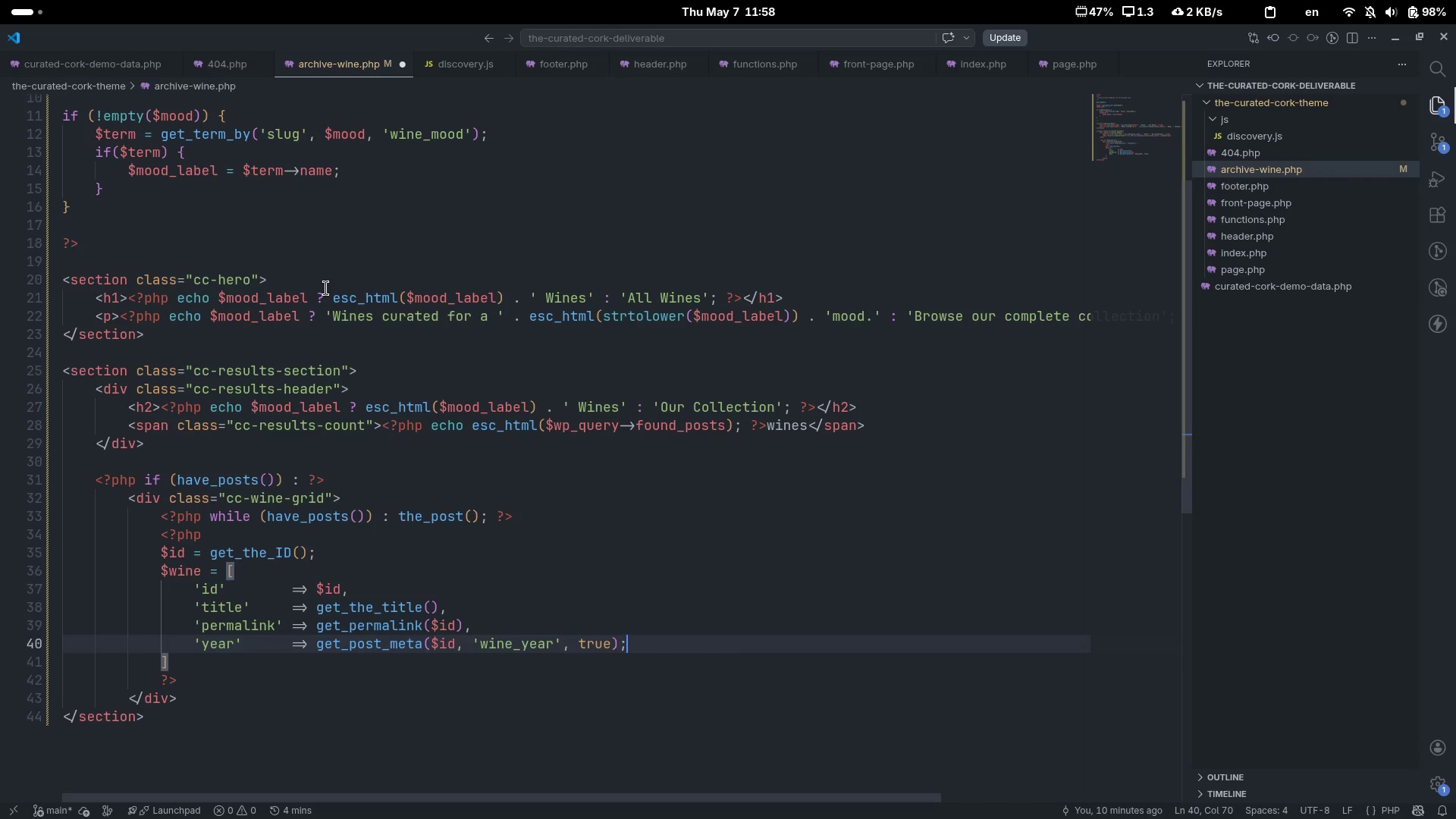 
key(Semicolon)
 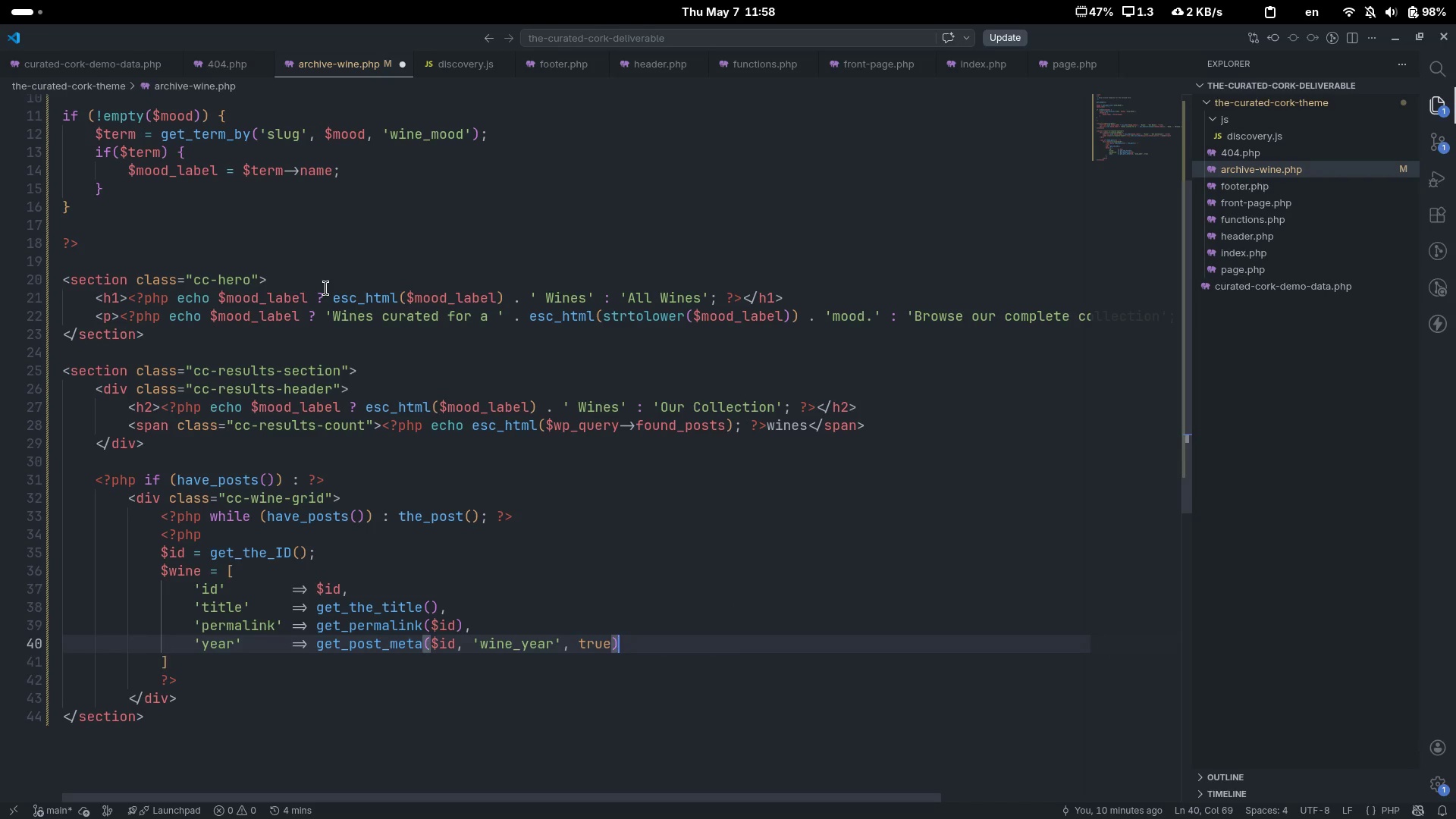 
key(Backspace)
 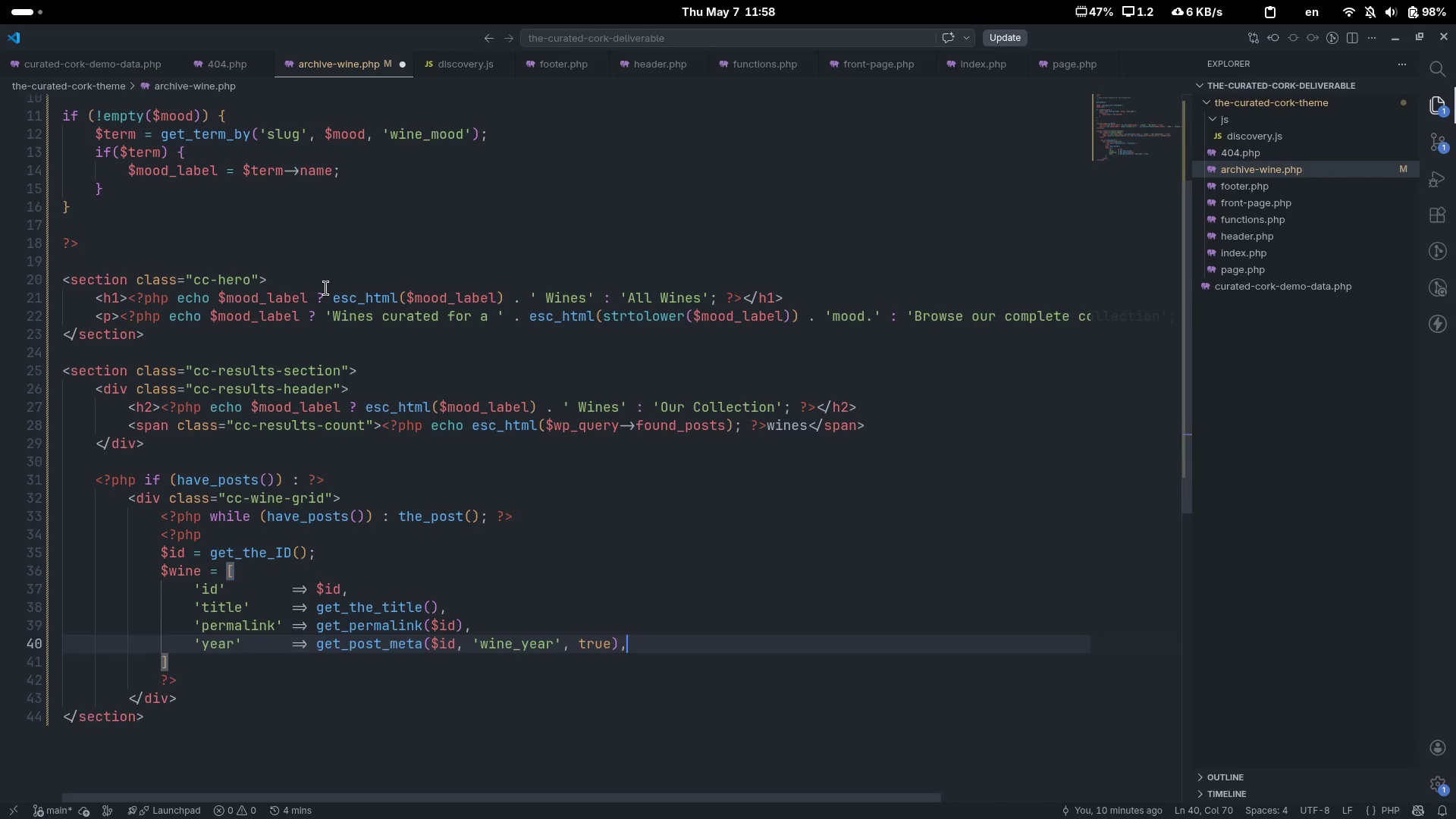 
key(Comma)
 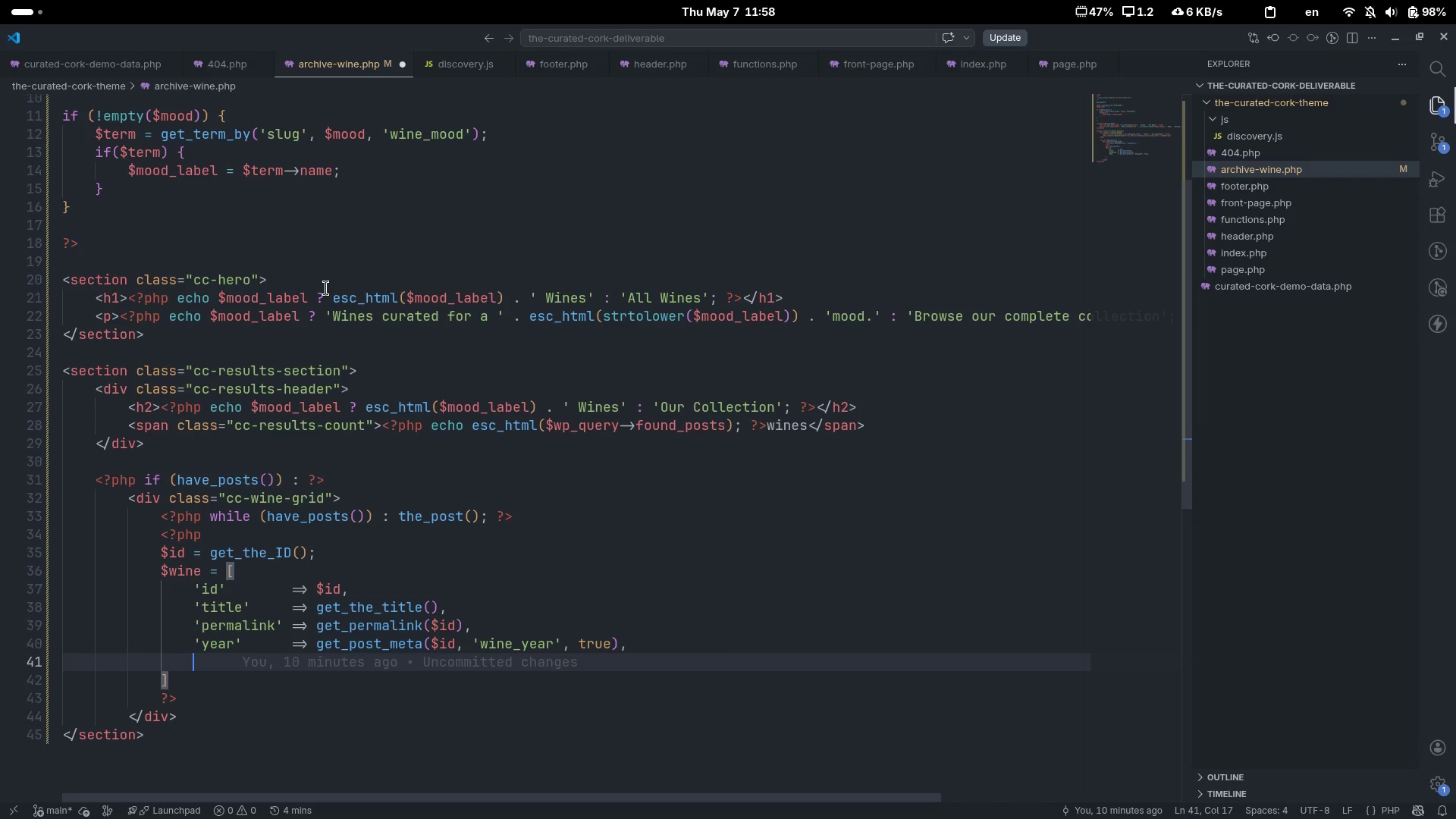 
key(Enter)
 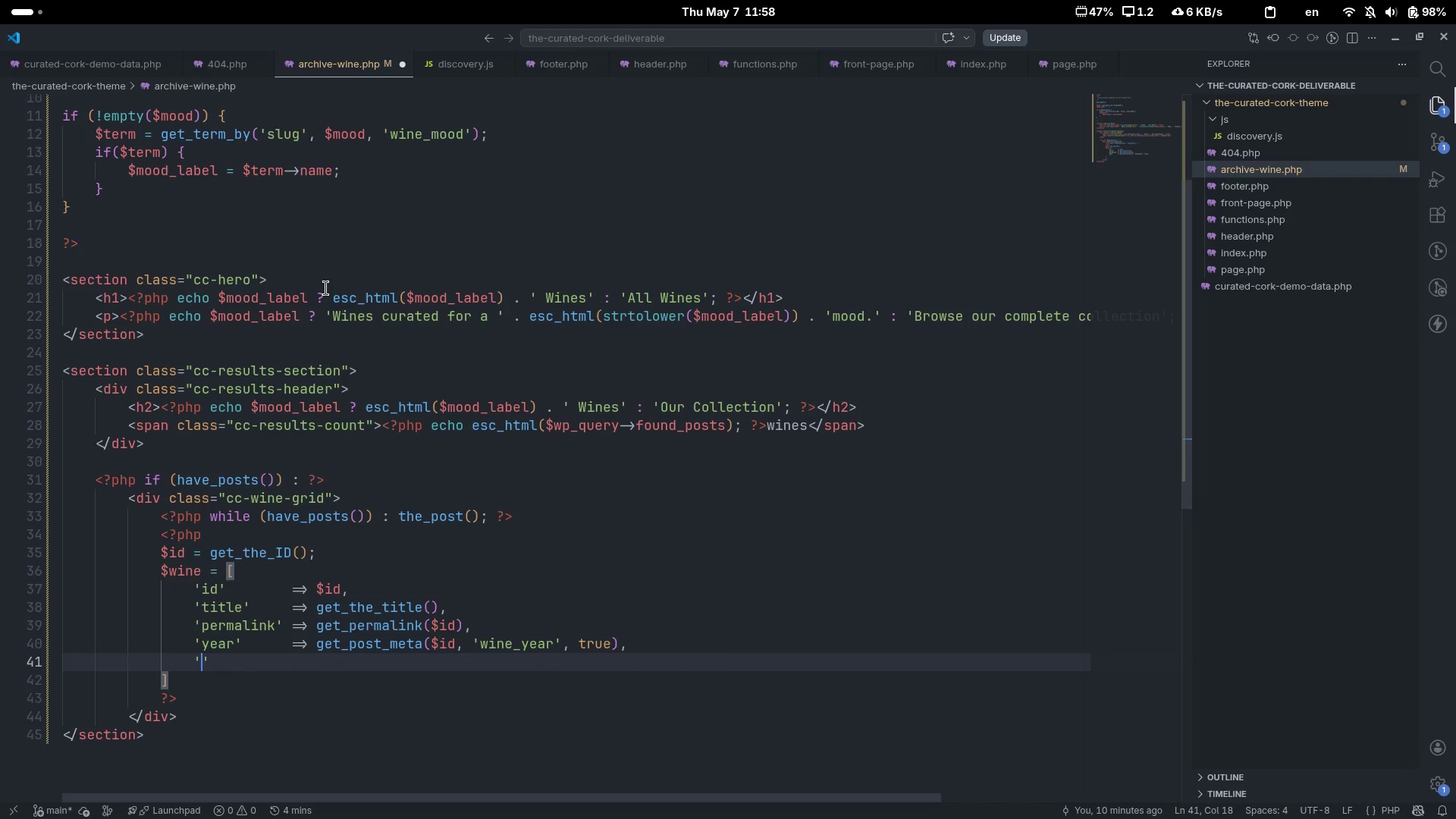 
type('region)
 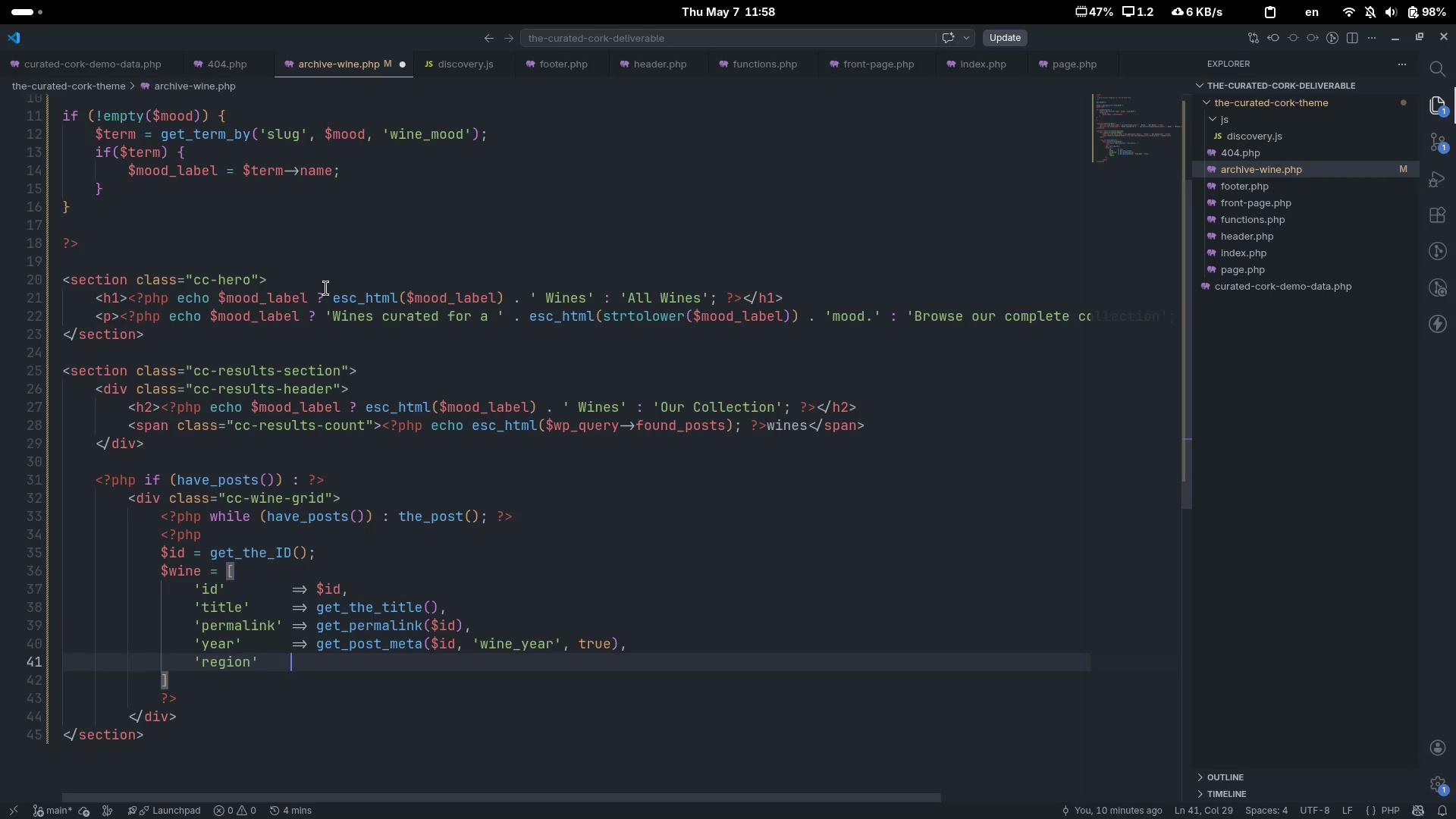 
key(ArrowRight)
 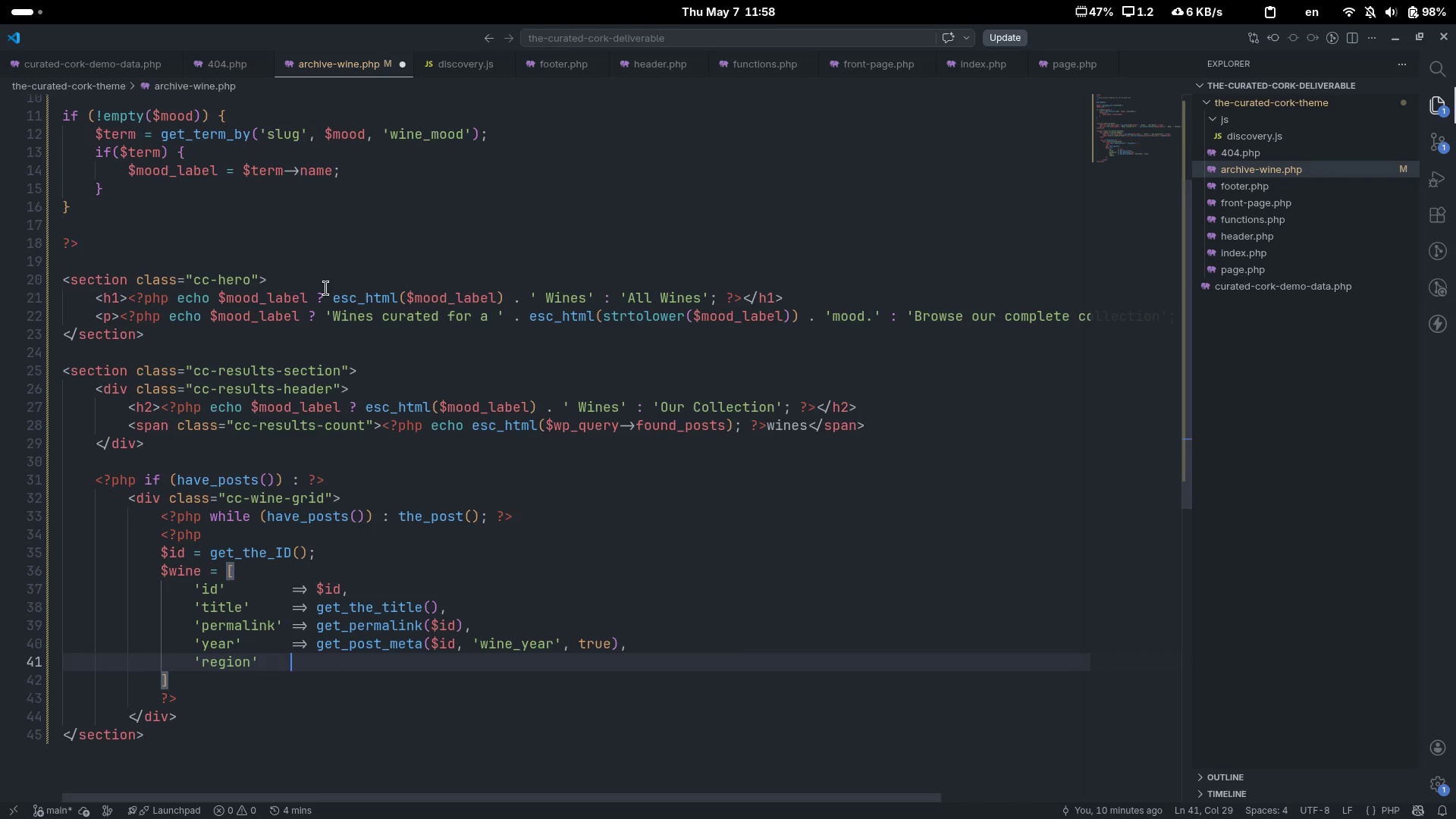 
key(Tab)
type(=> get_post_meta($id, 'wine_e)
key(Backspace)
type(rg)
key(Backspace)
type(egion)
 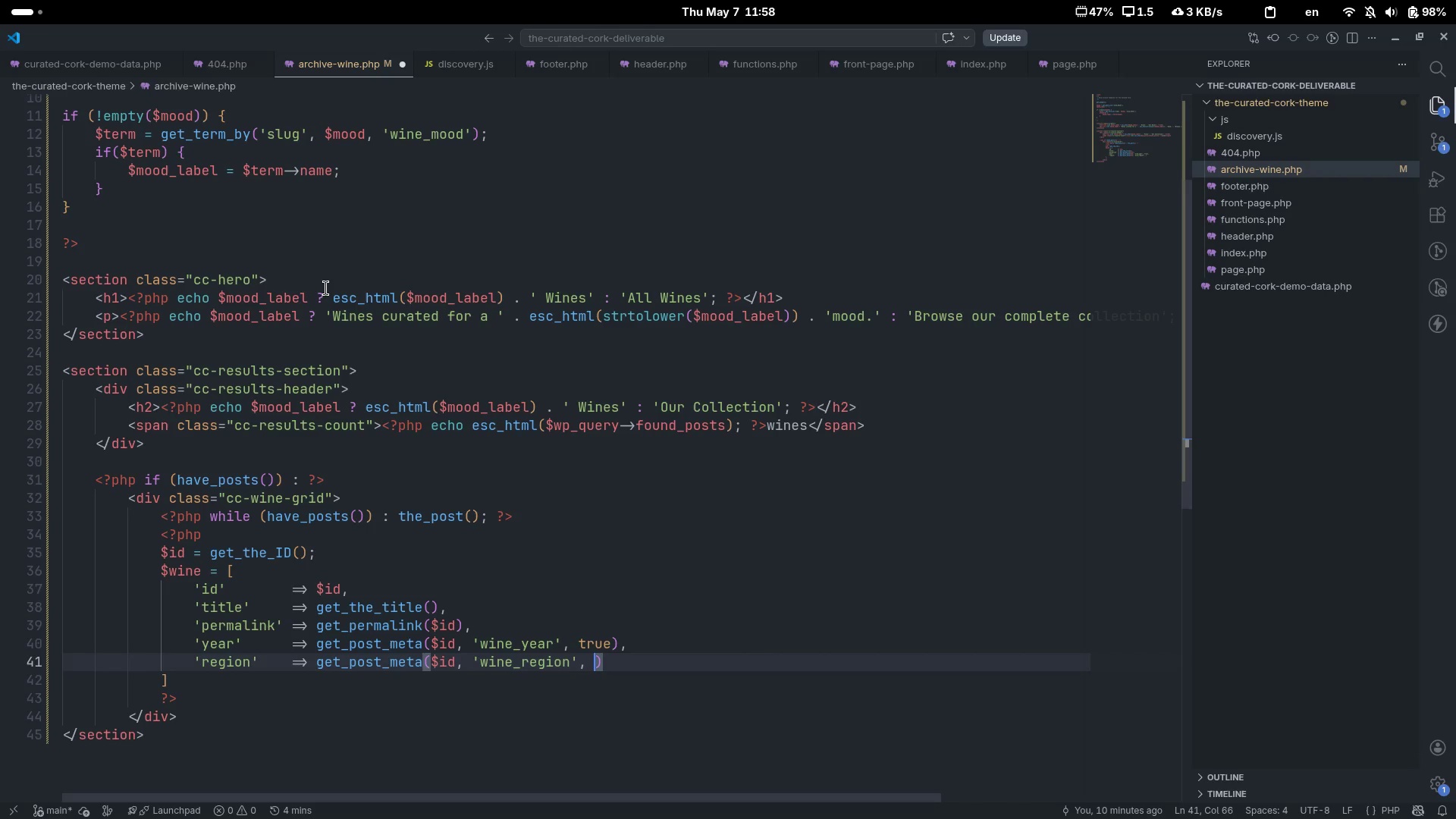 
 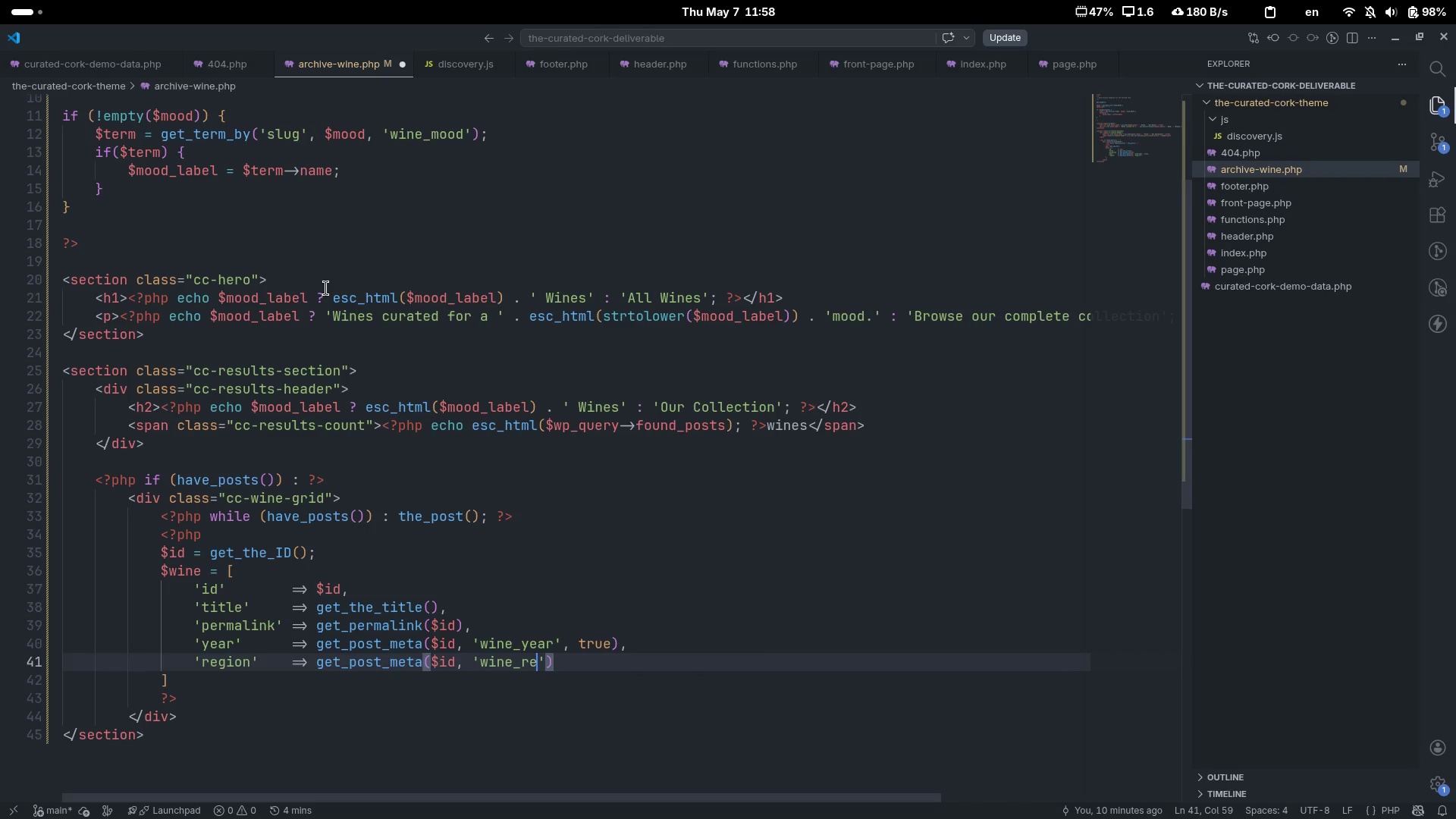 
key(ArrowRight)
 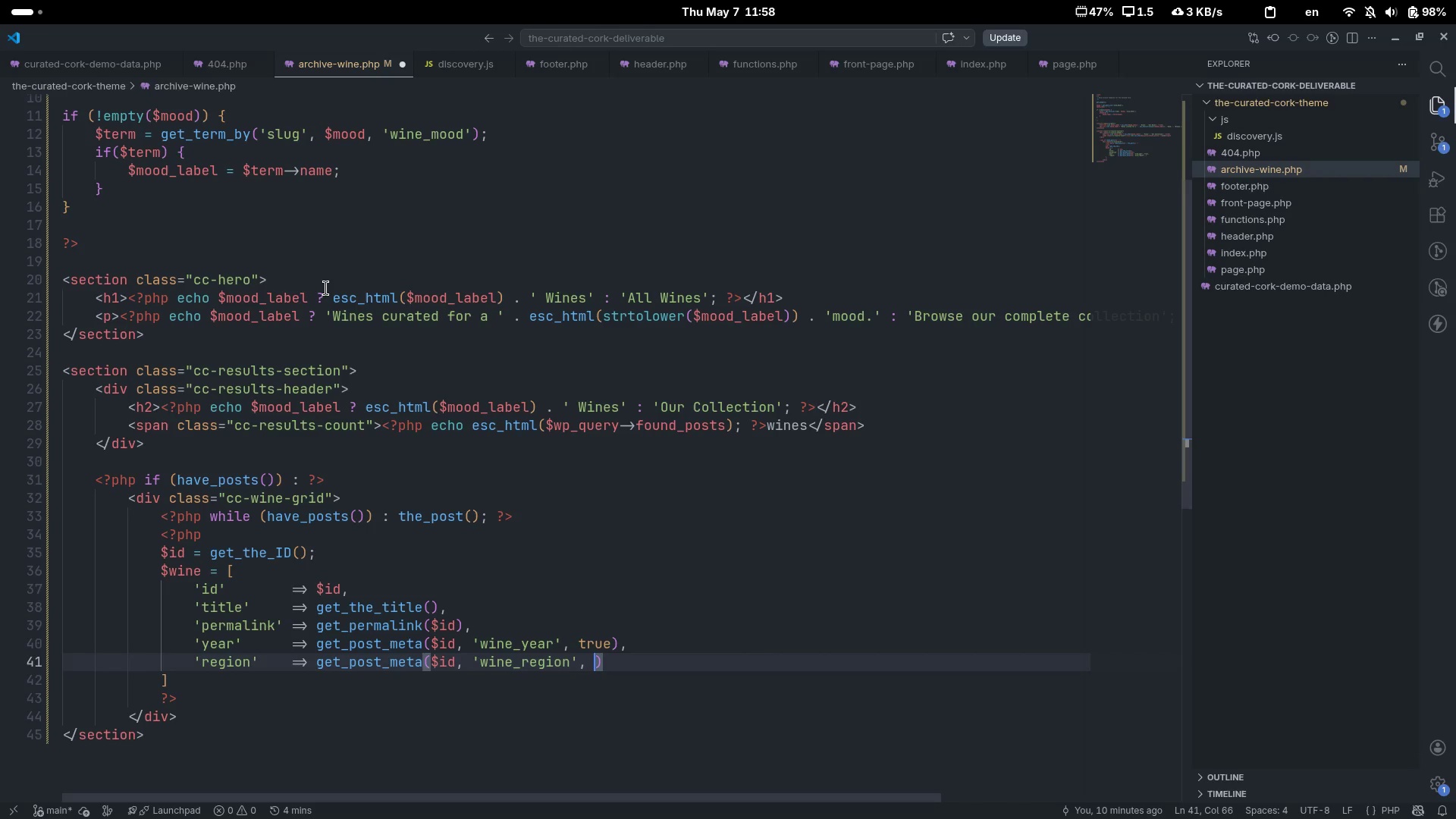 
type(, true)
 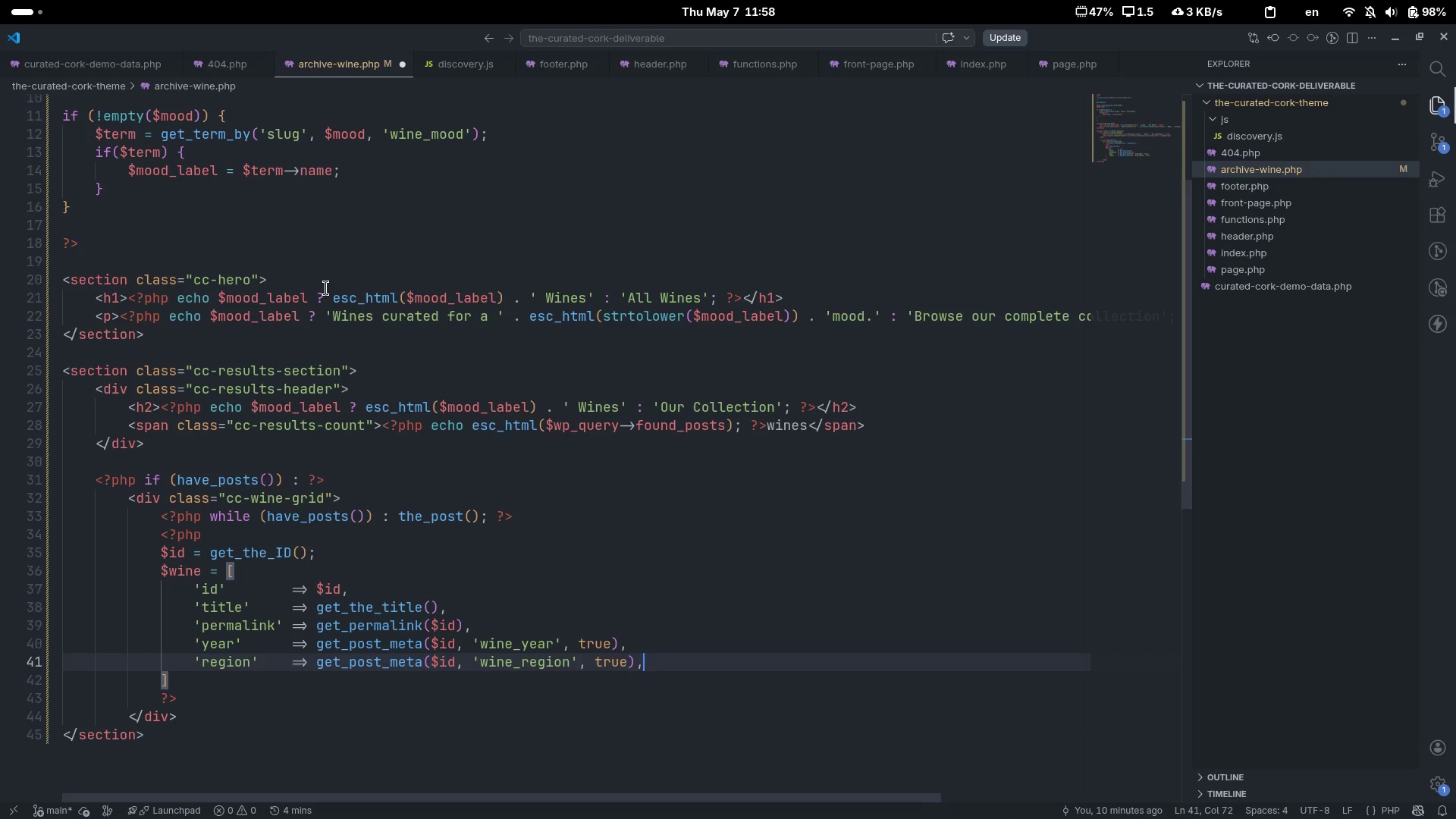 
key(ArrowRight)
 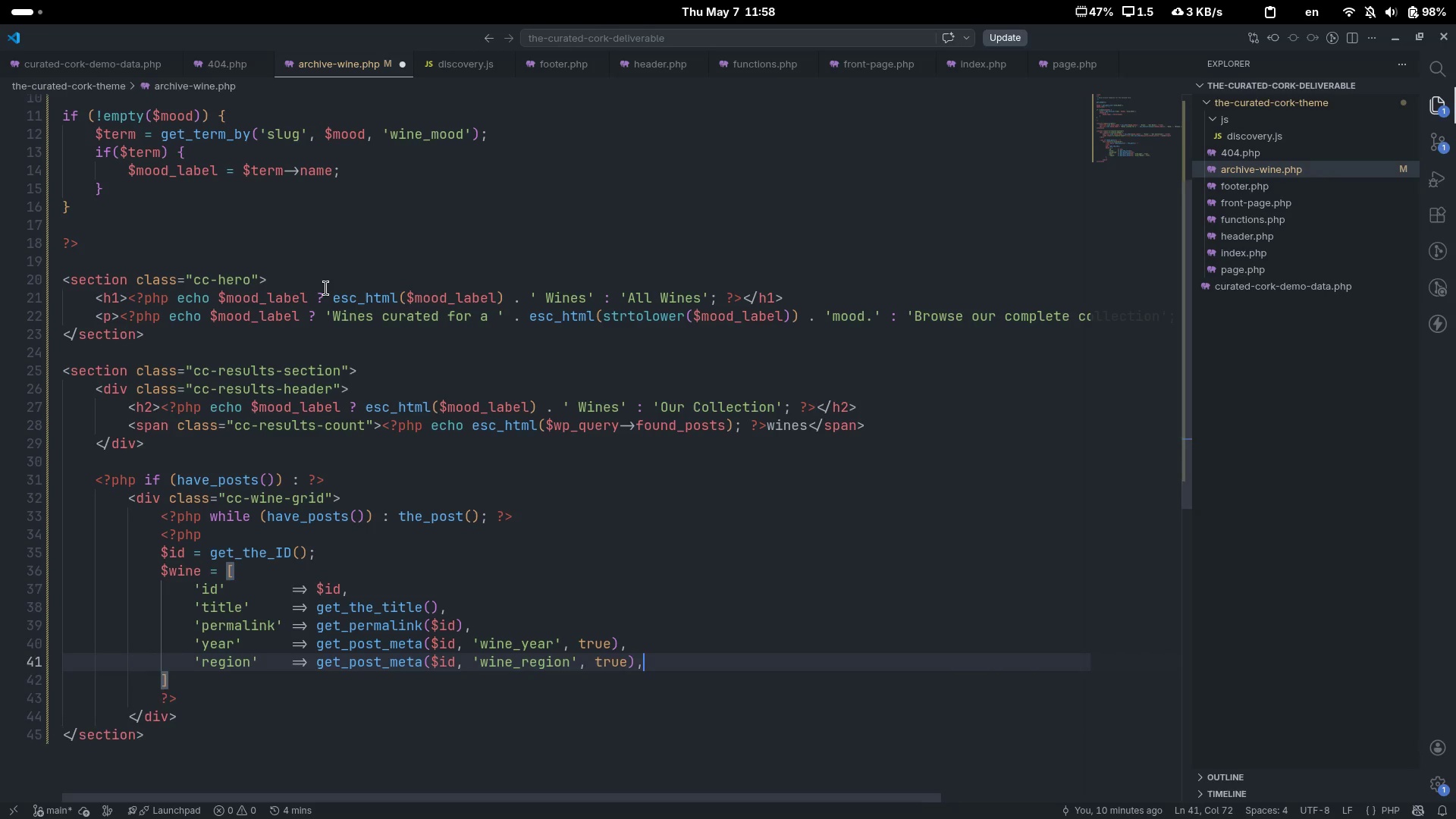 
key(Comma)
 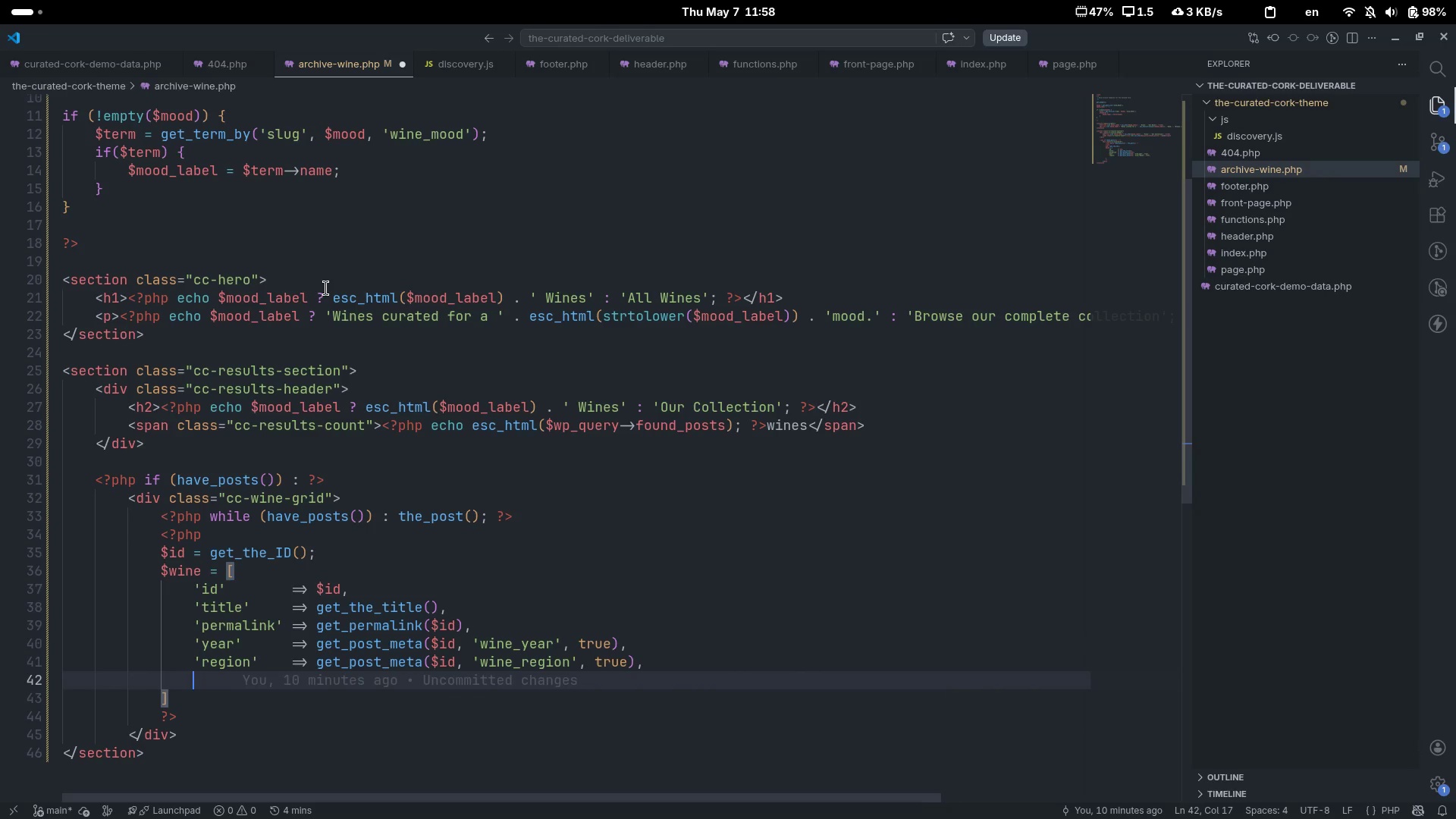 
key(Enter)
 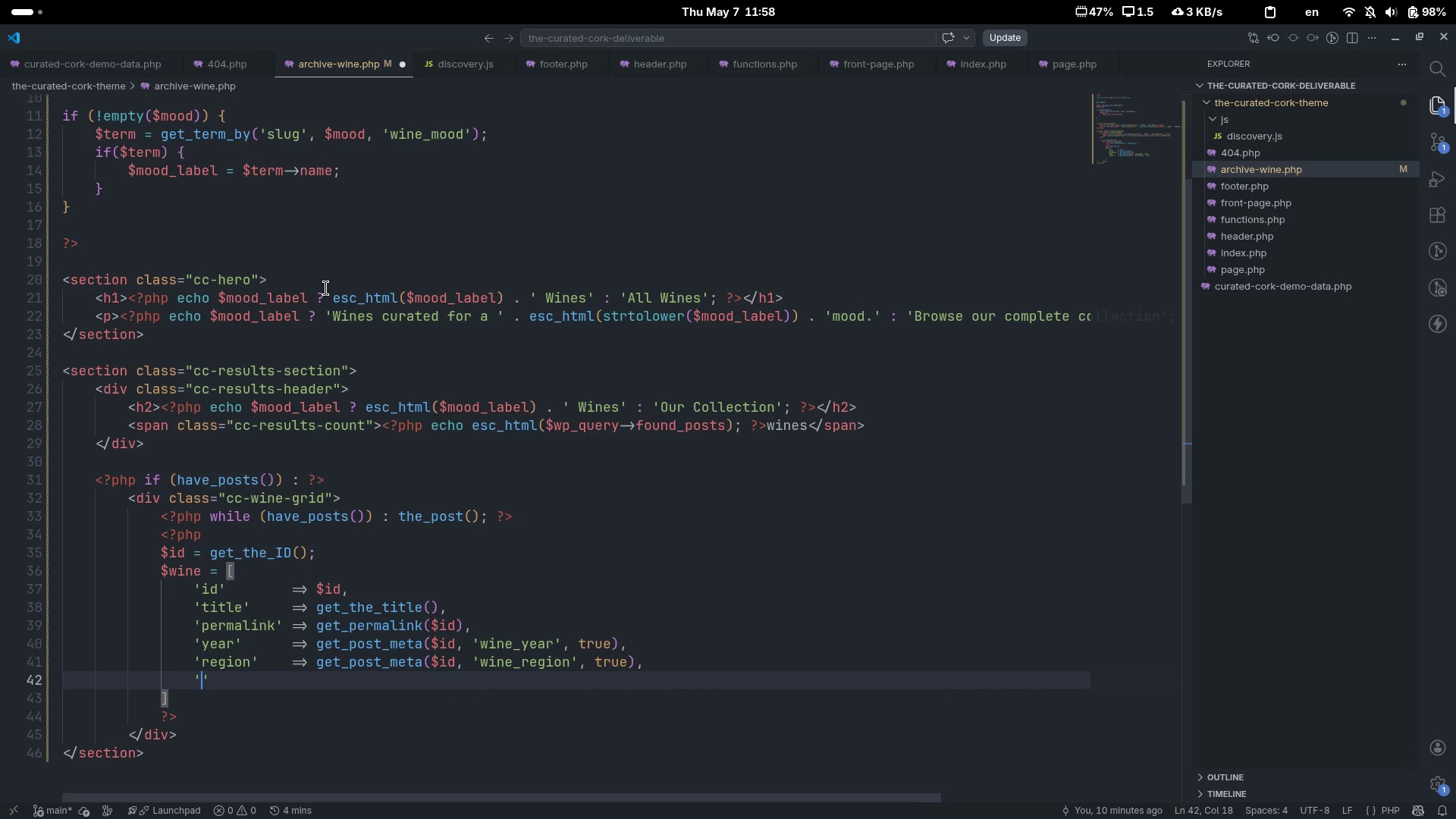 
type('tasting)
 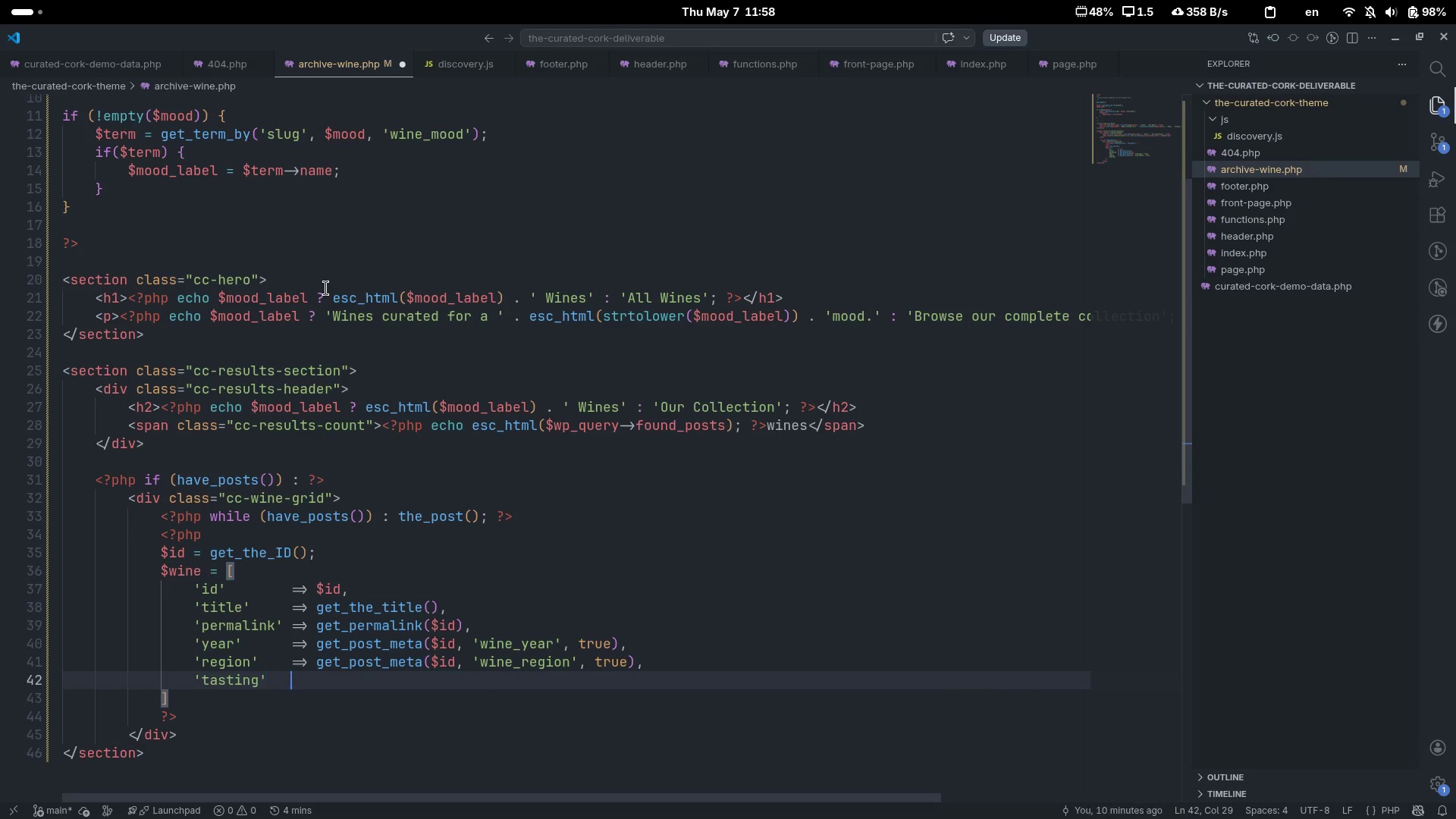 
key(ArrowRight)
 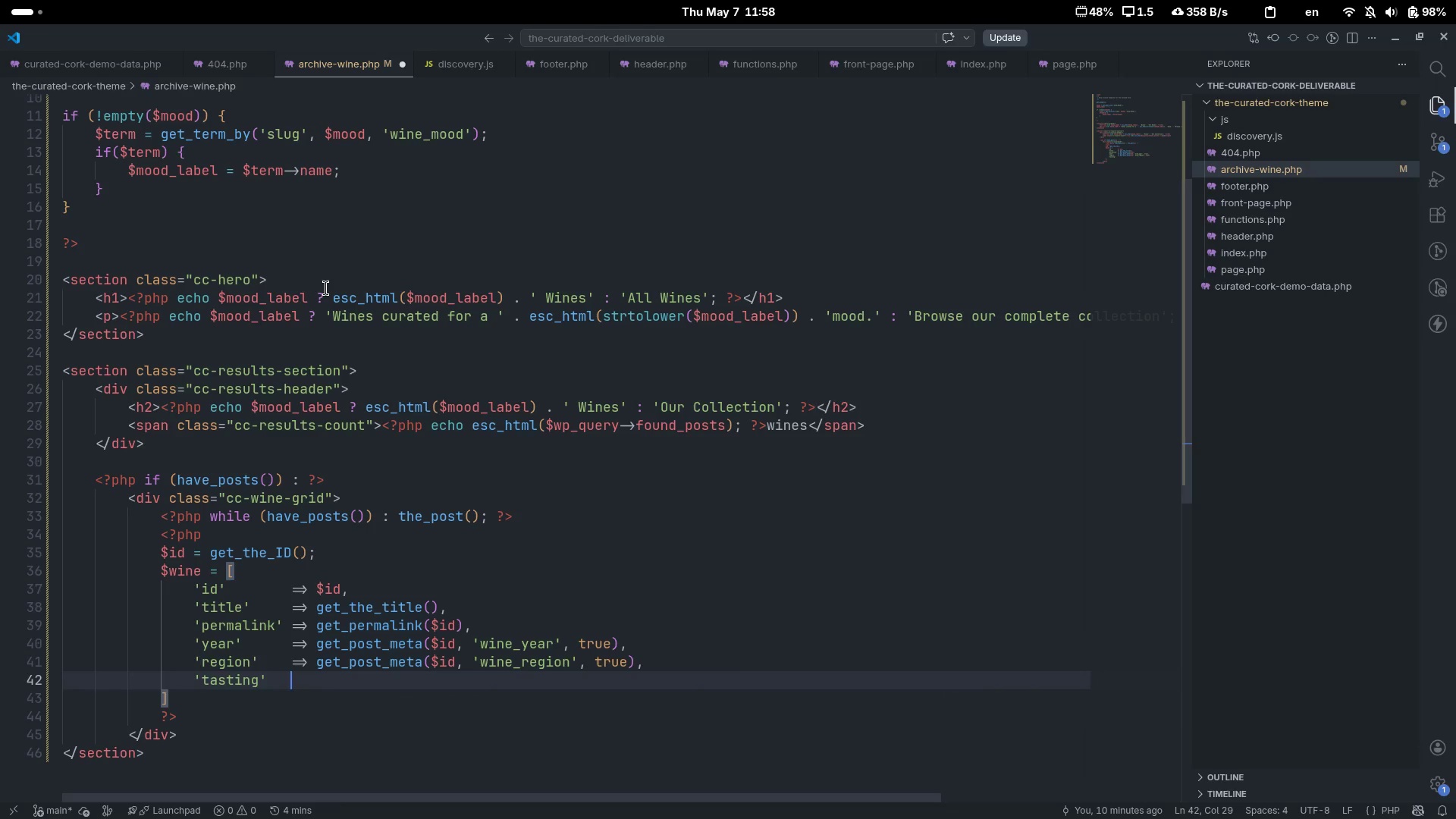 
key(Tab)
type(-)
key(Backspace)
type(=? )
key(Backspace)
key(Backspace)
type(> get_pot)
key(Backspace)
type(st_meta(')
key(Backspace)
type($id, 'tasting_noted)
 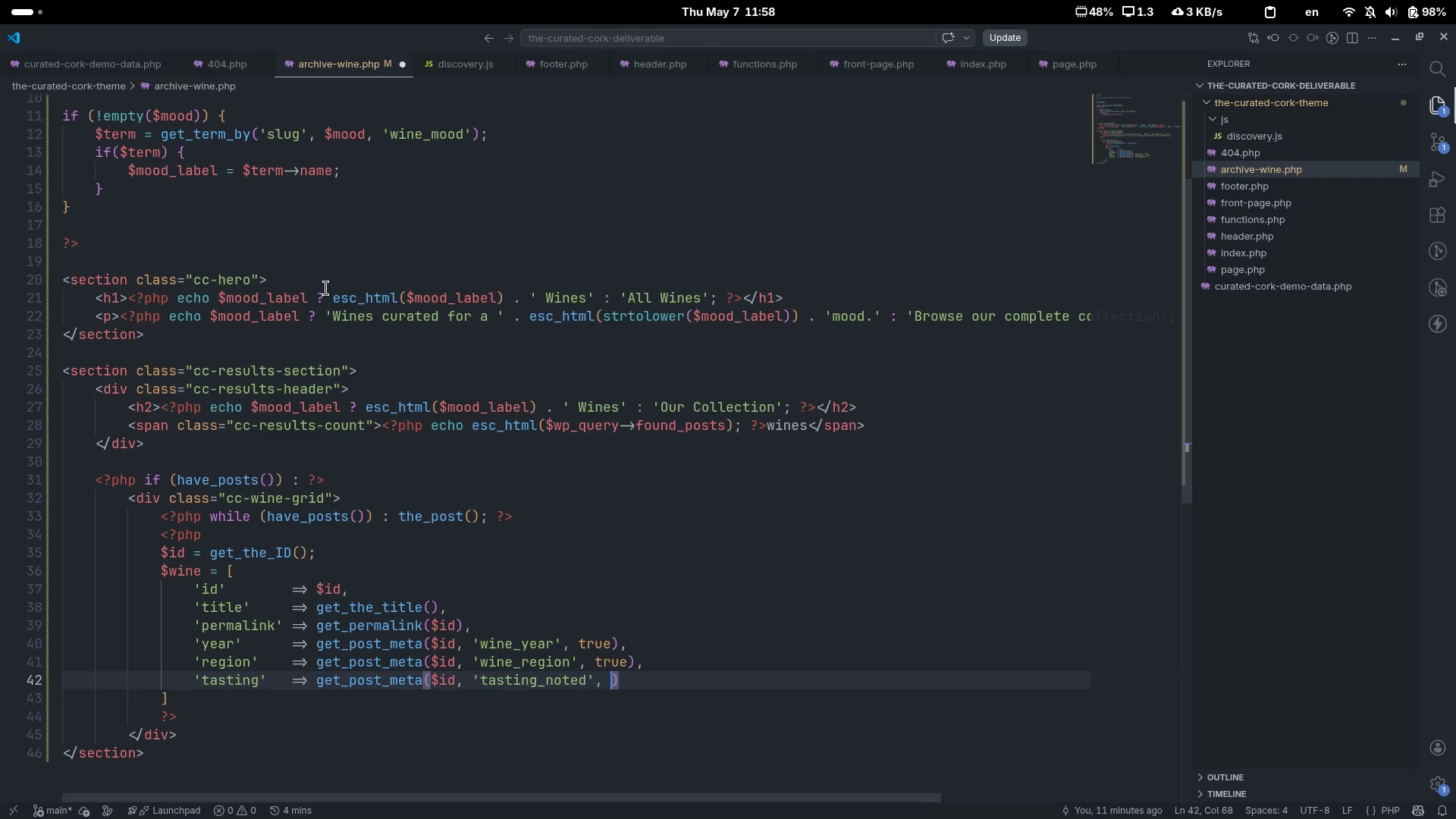 
 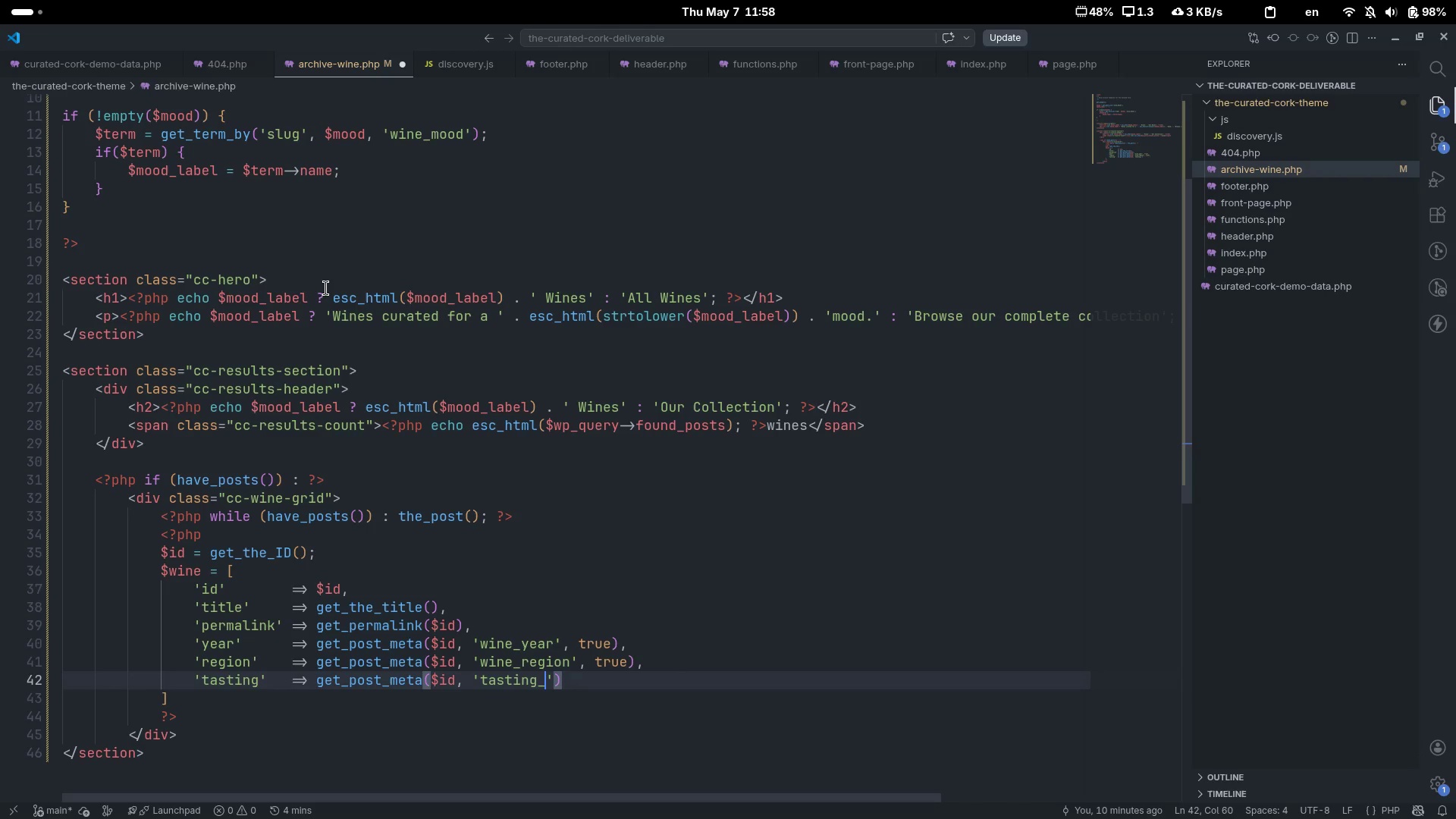 
key(ArrowRight)
 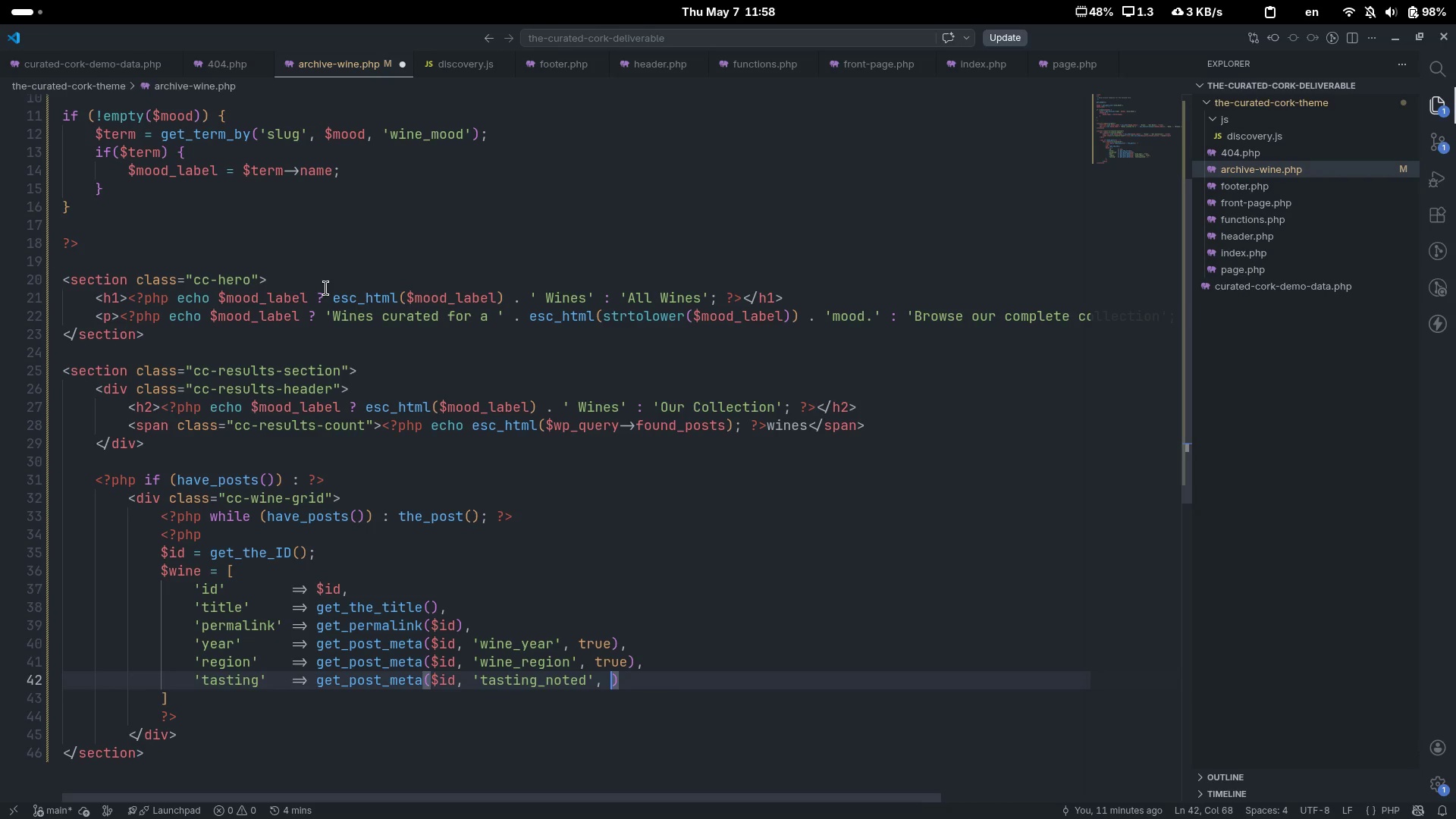 
key(Comma)
 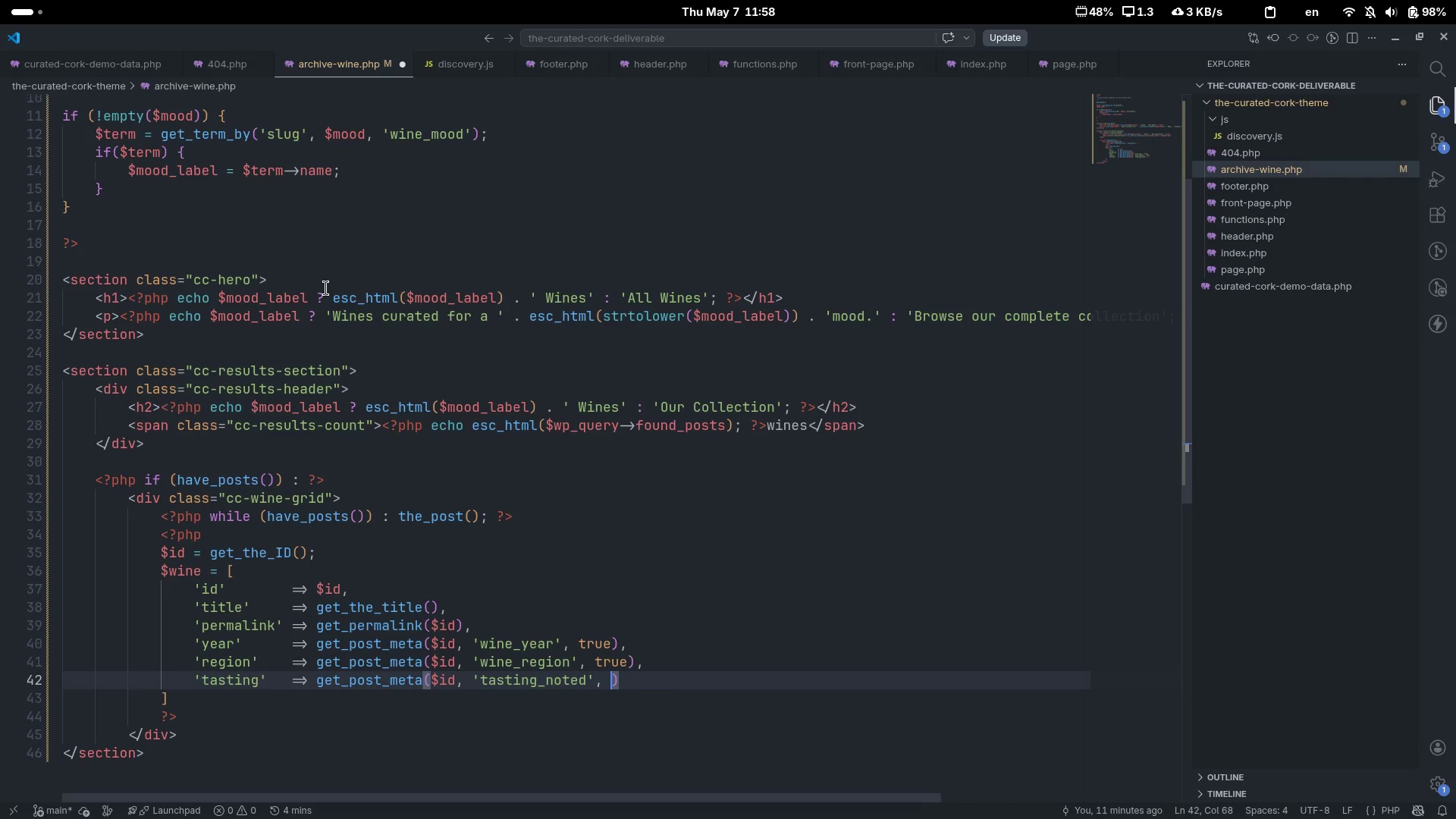 
key(Space)
 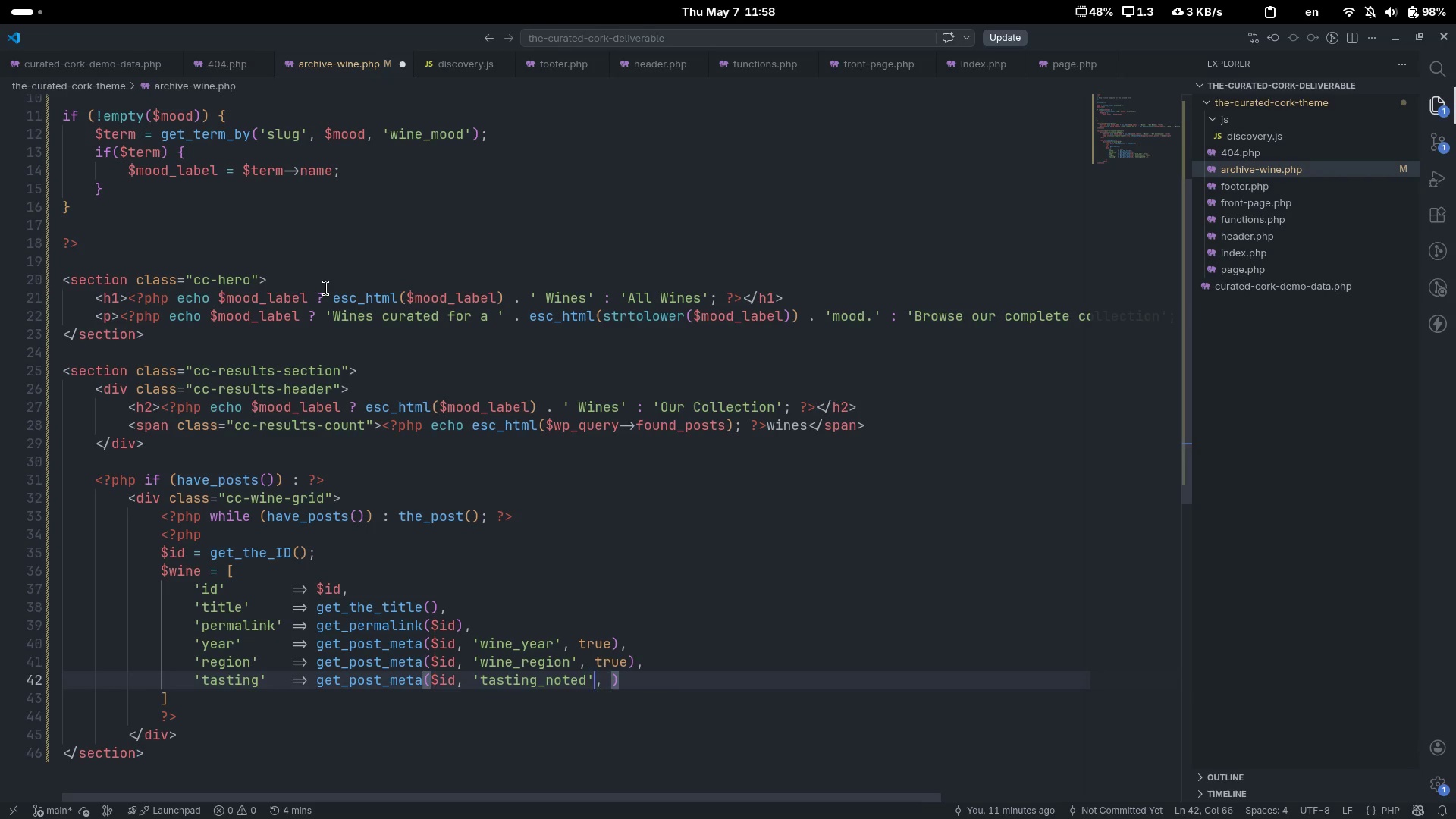 
key(ArrowLeft)
 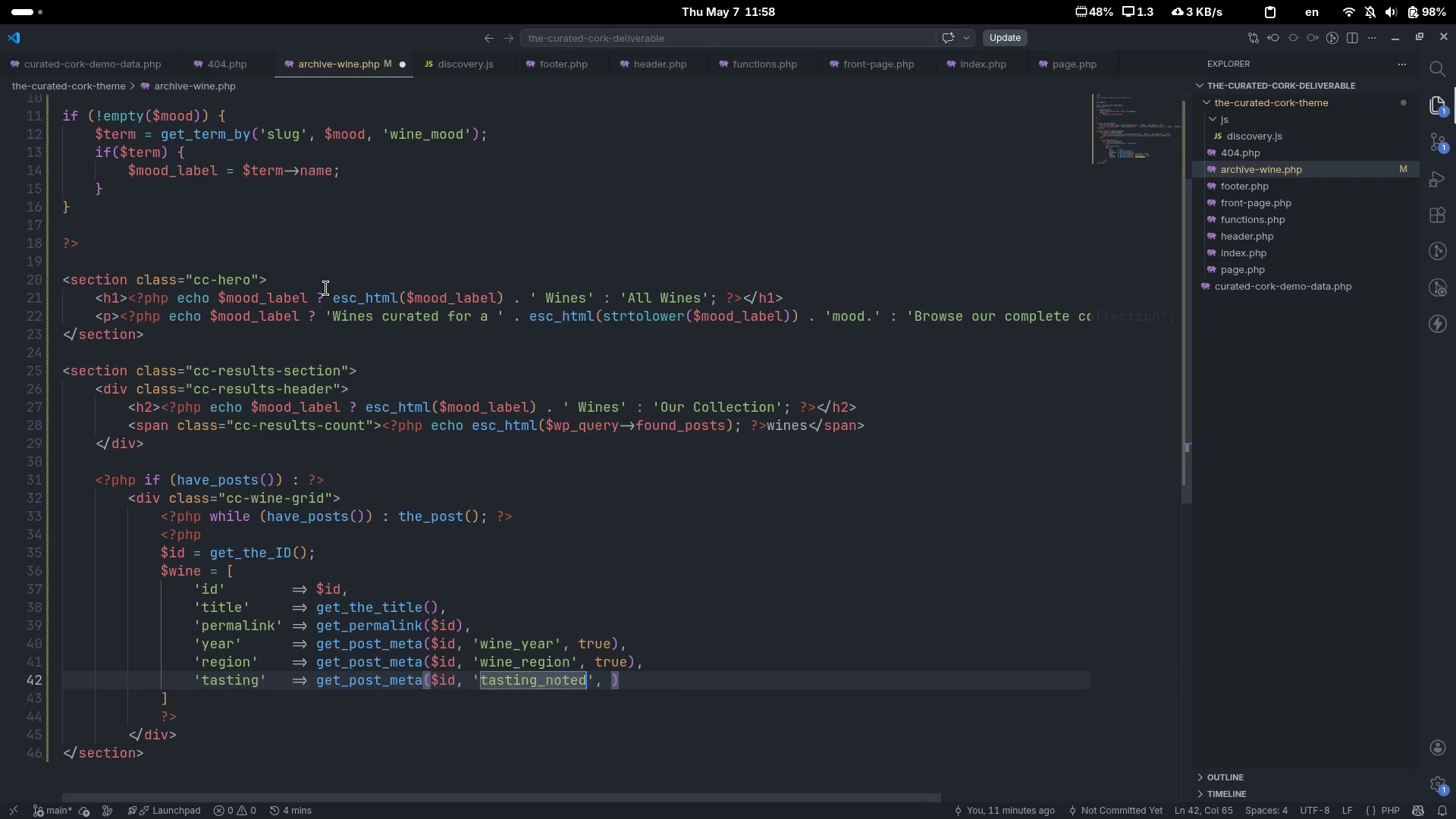 
key(ArrowLeft)
 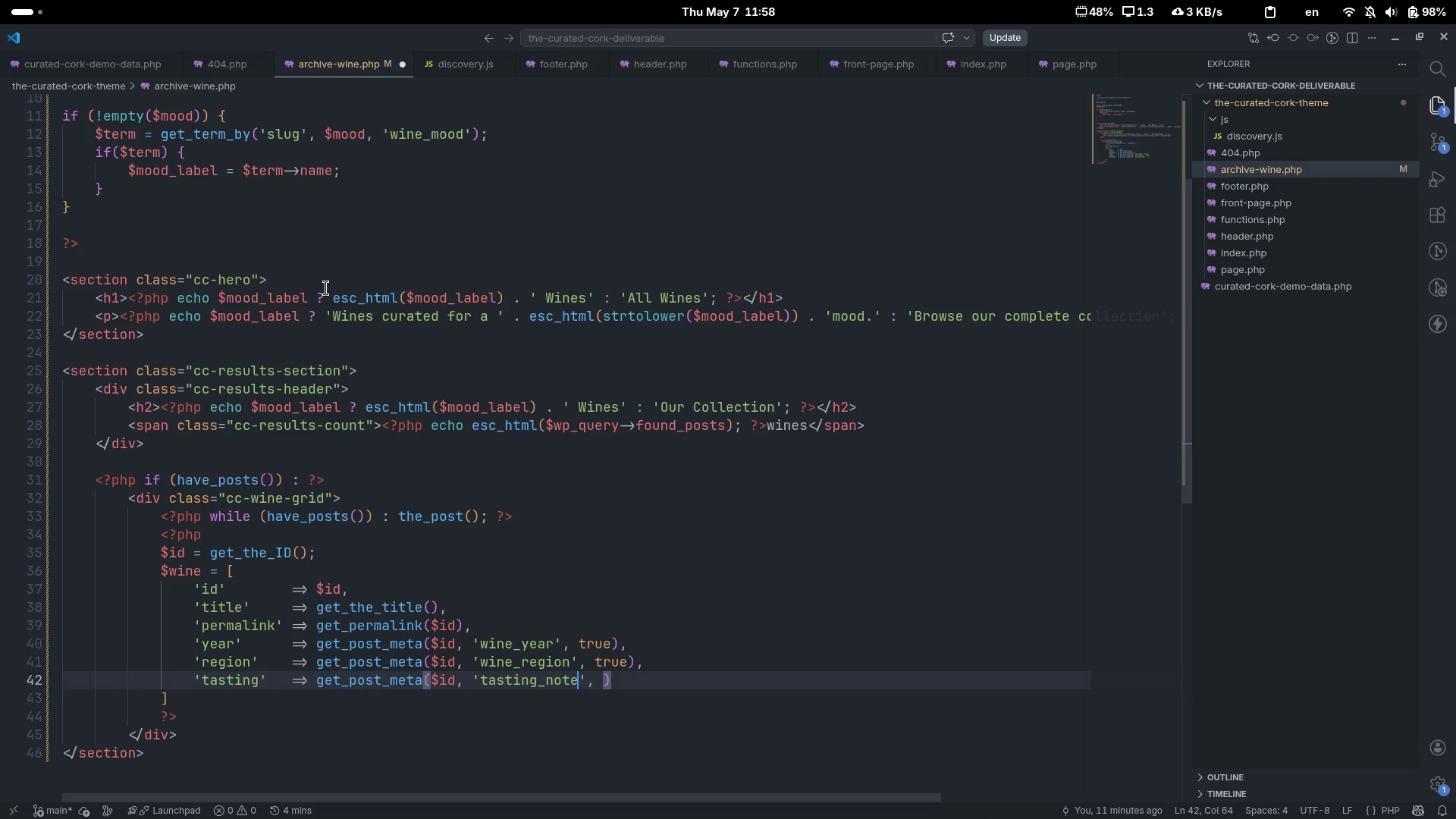 
key(ArrowLeft)
 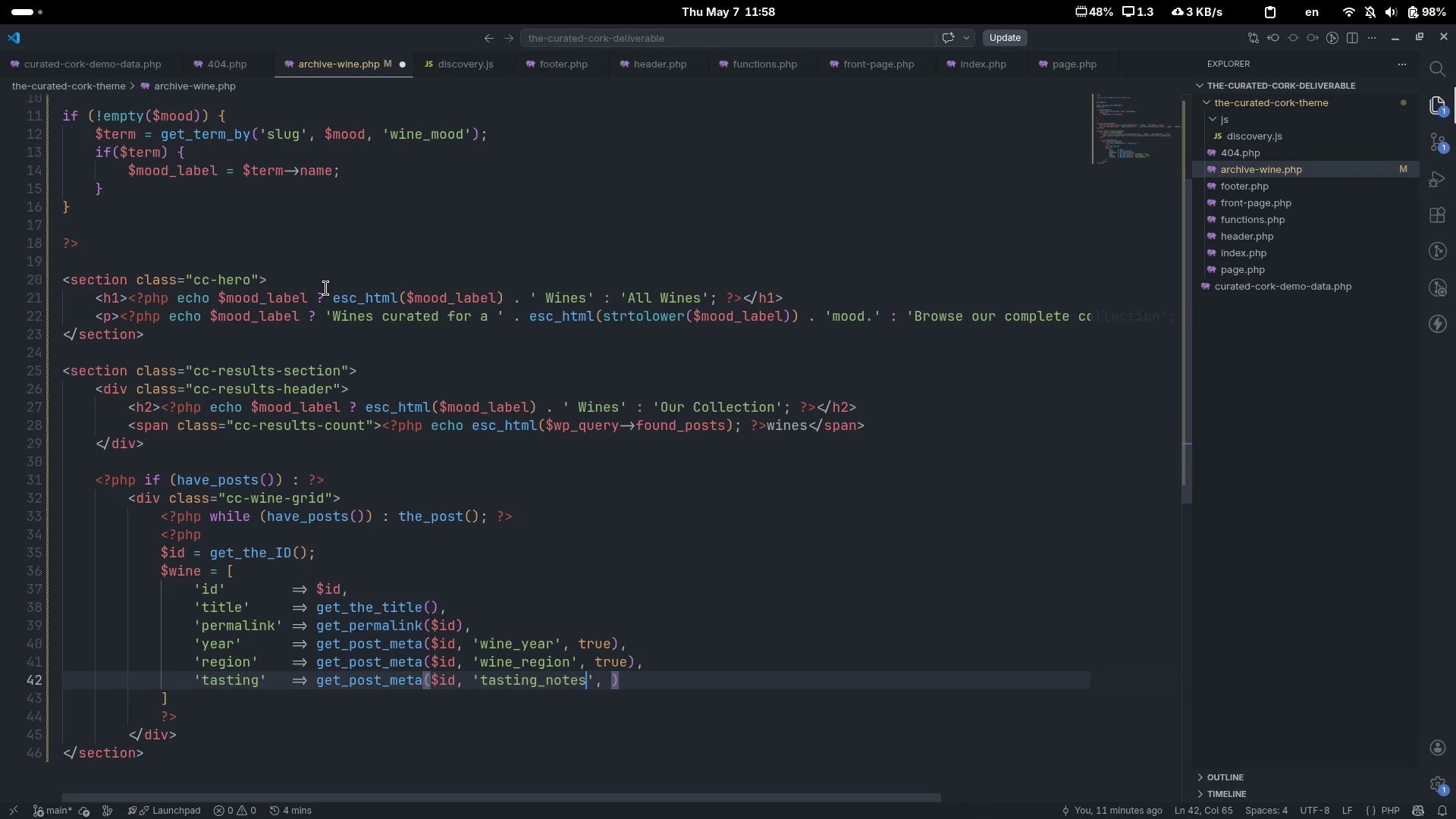 
key(Backspace)
 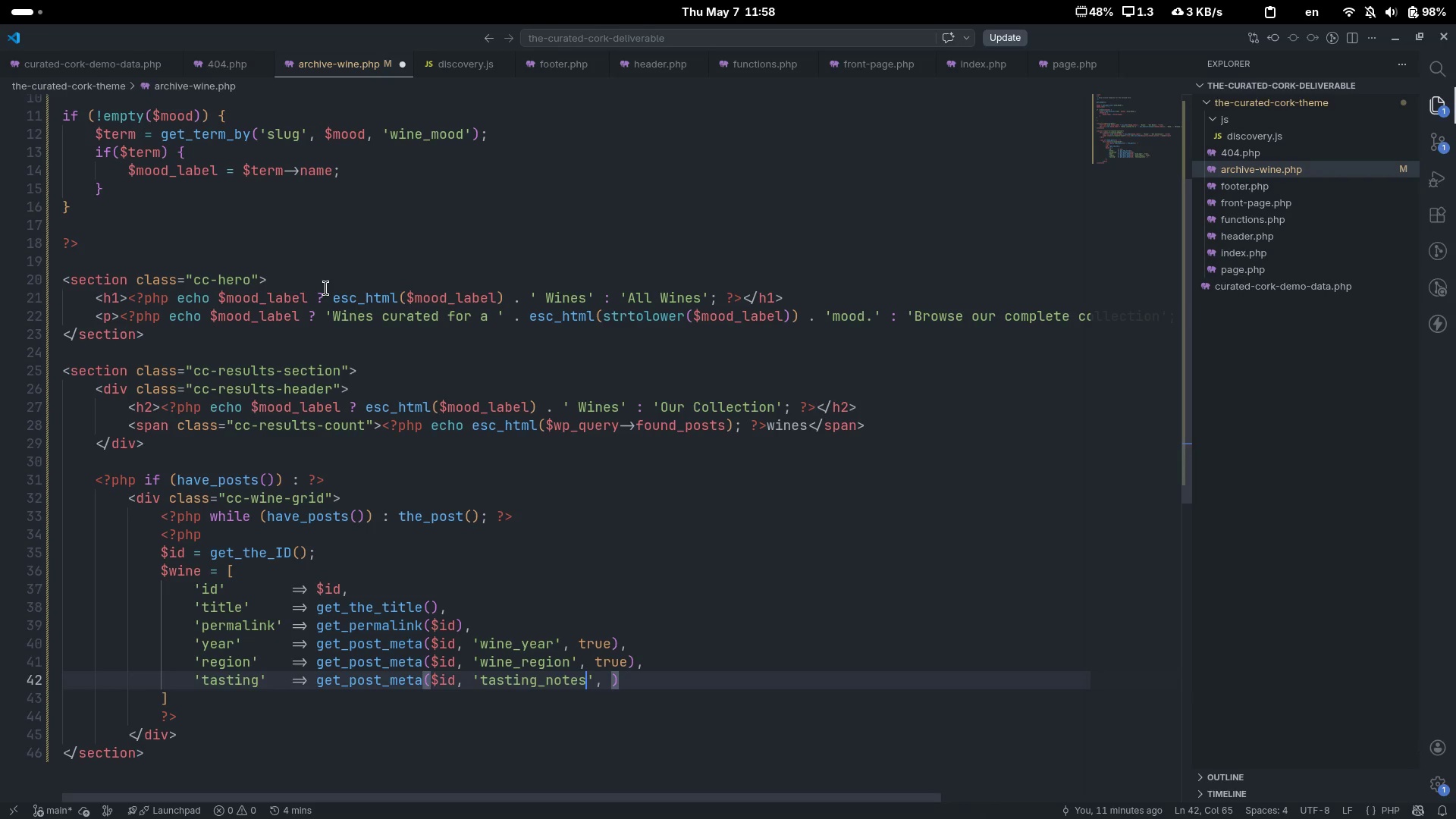 
key(S)
 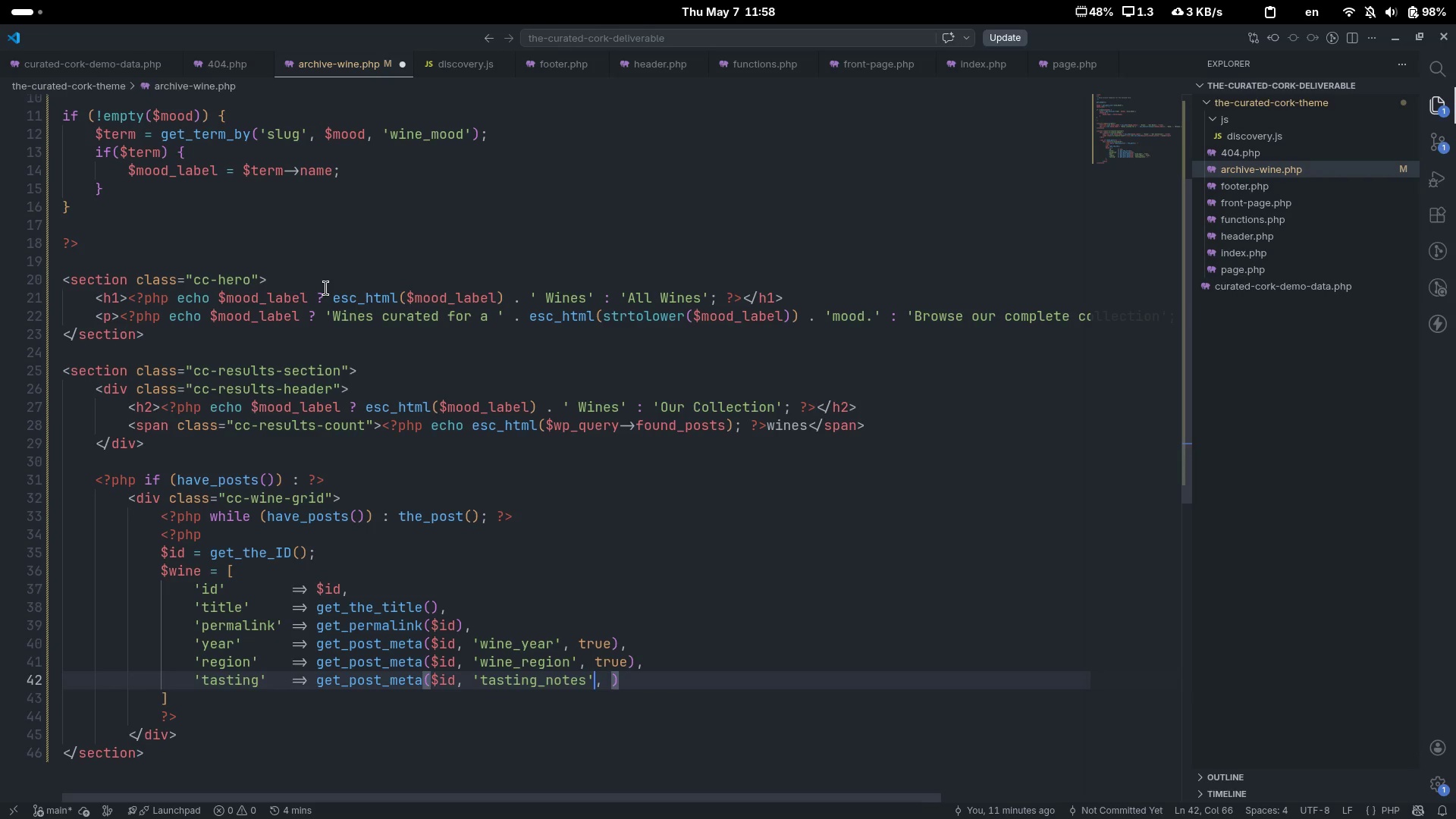 
key(ArrowRight)
 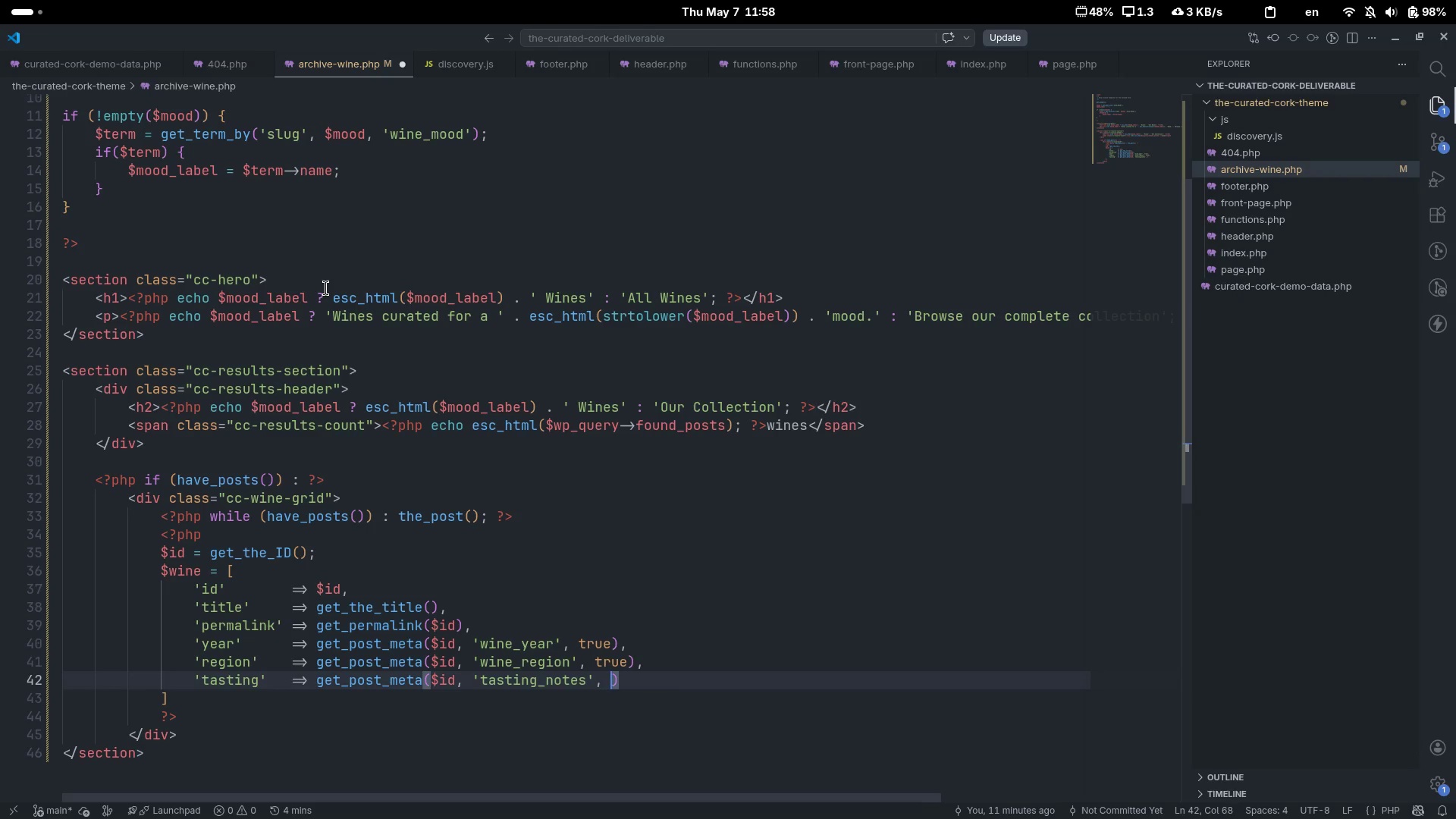 
key(ArrowRight)
 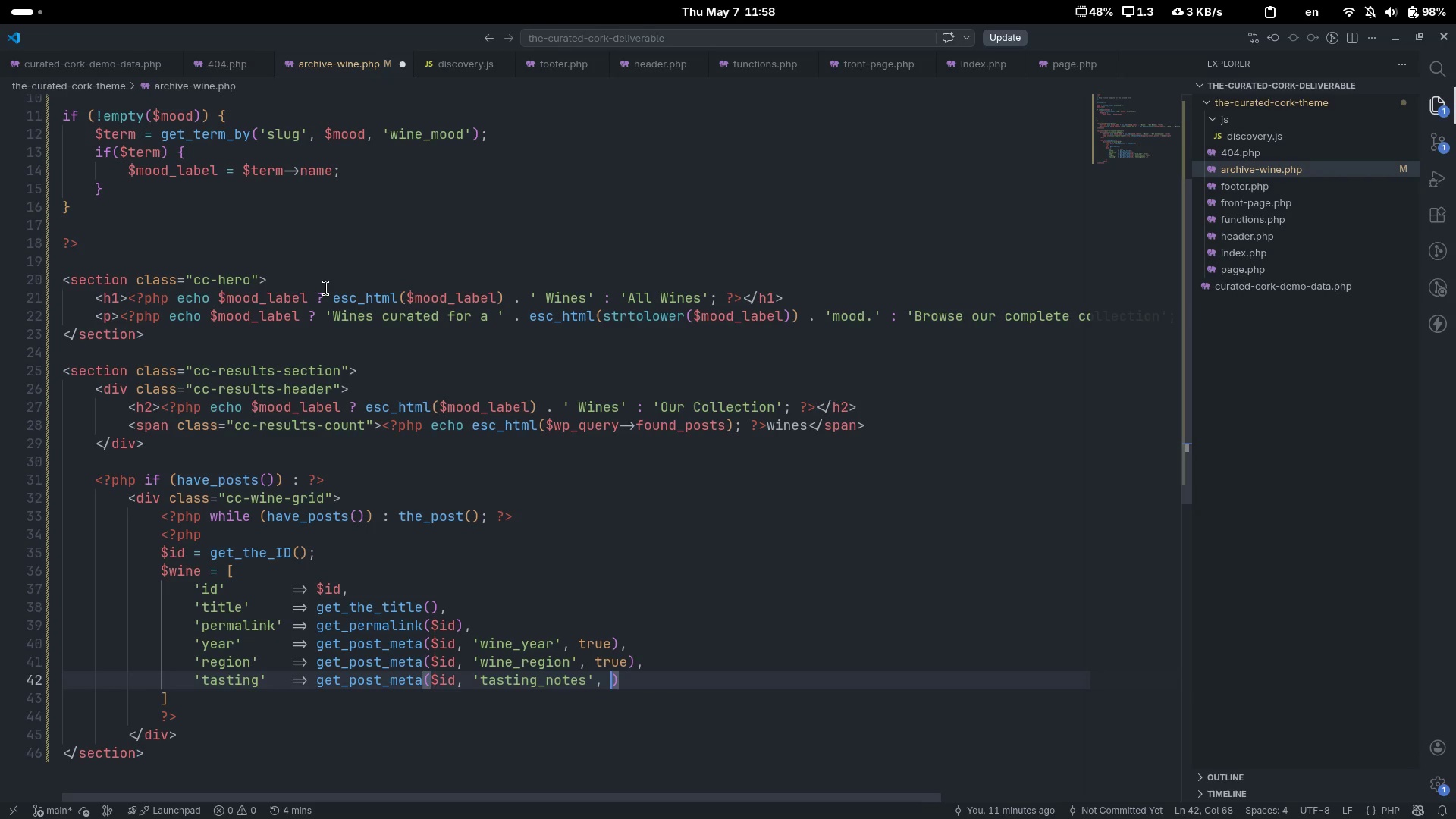 
key(ArrowRight)
 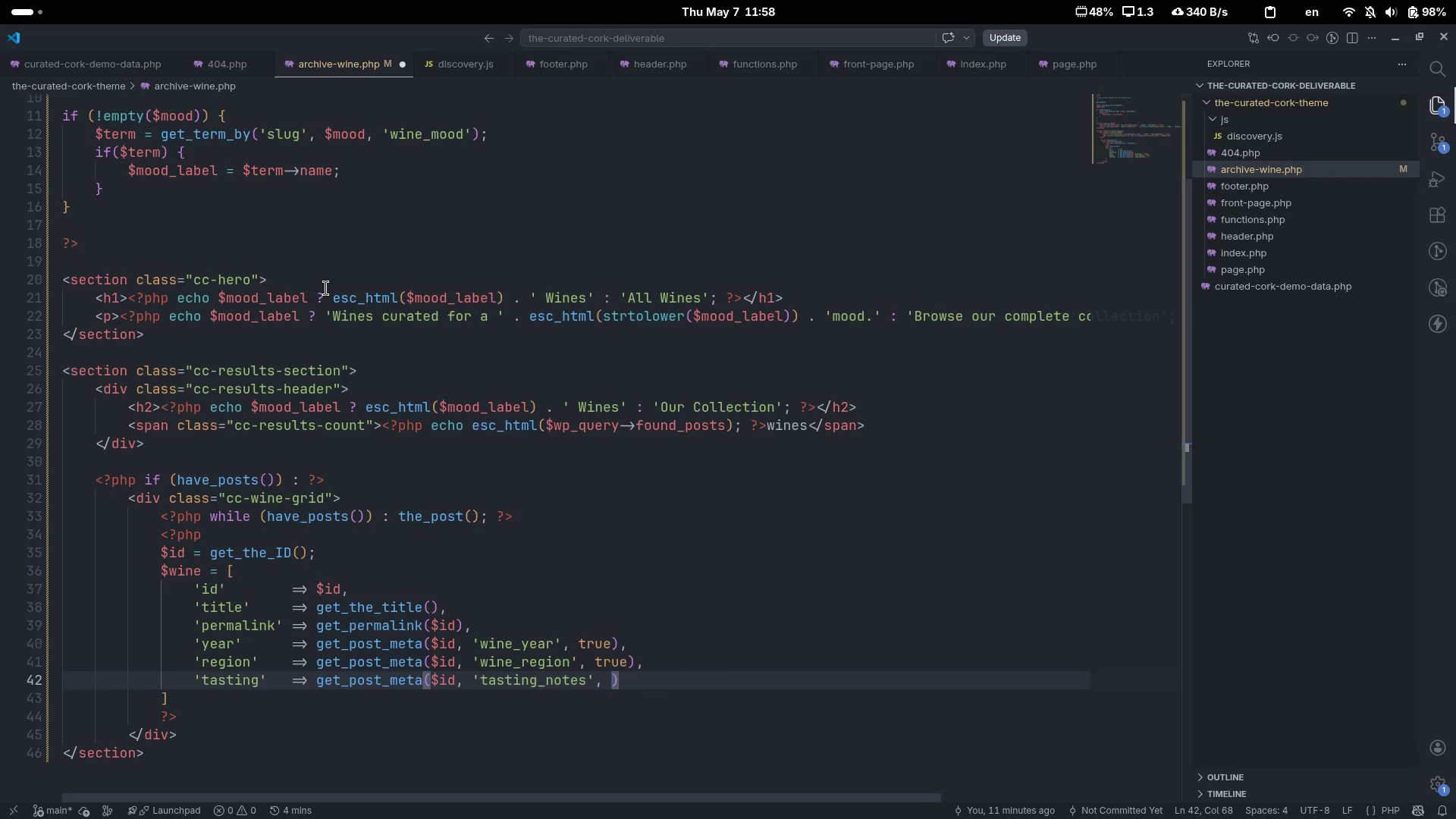 
type(true,)
key(Backspace)
 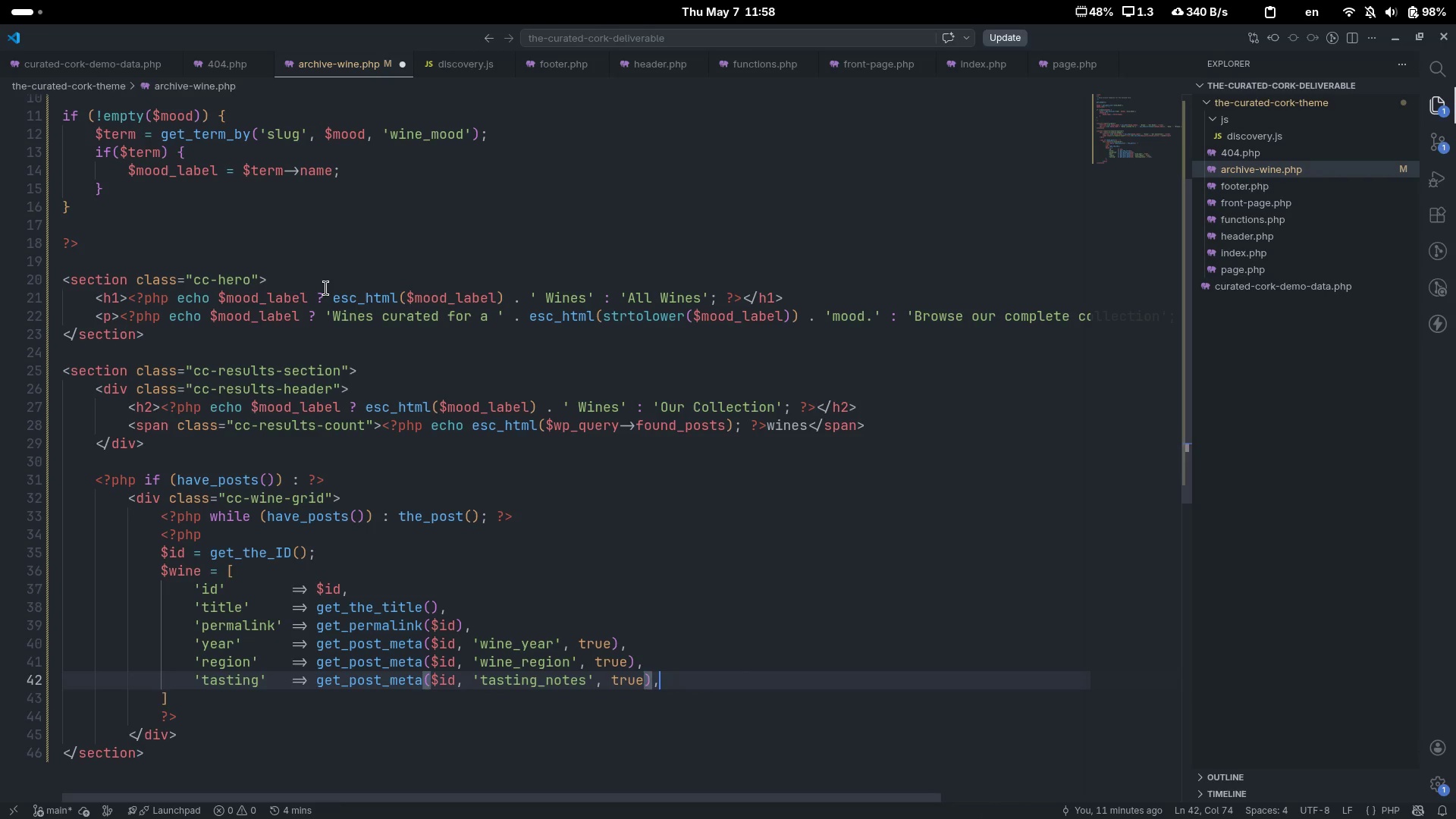 
key(ArrowRight)
 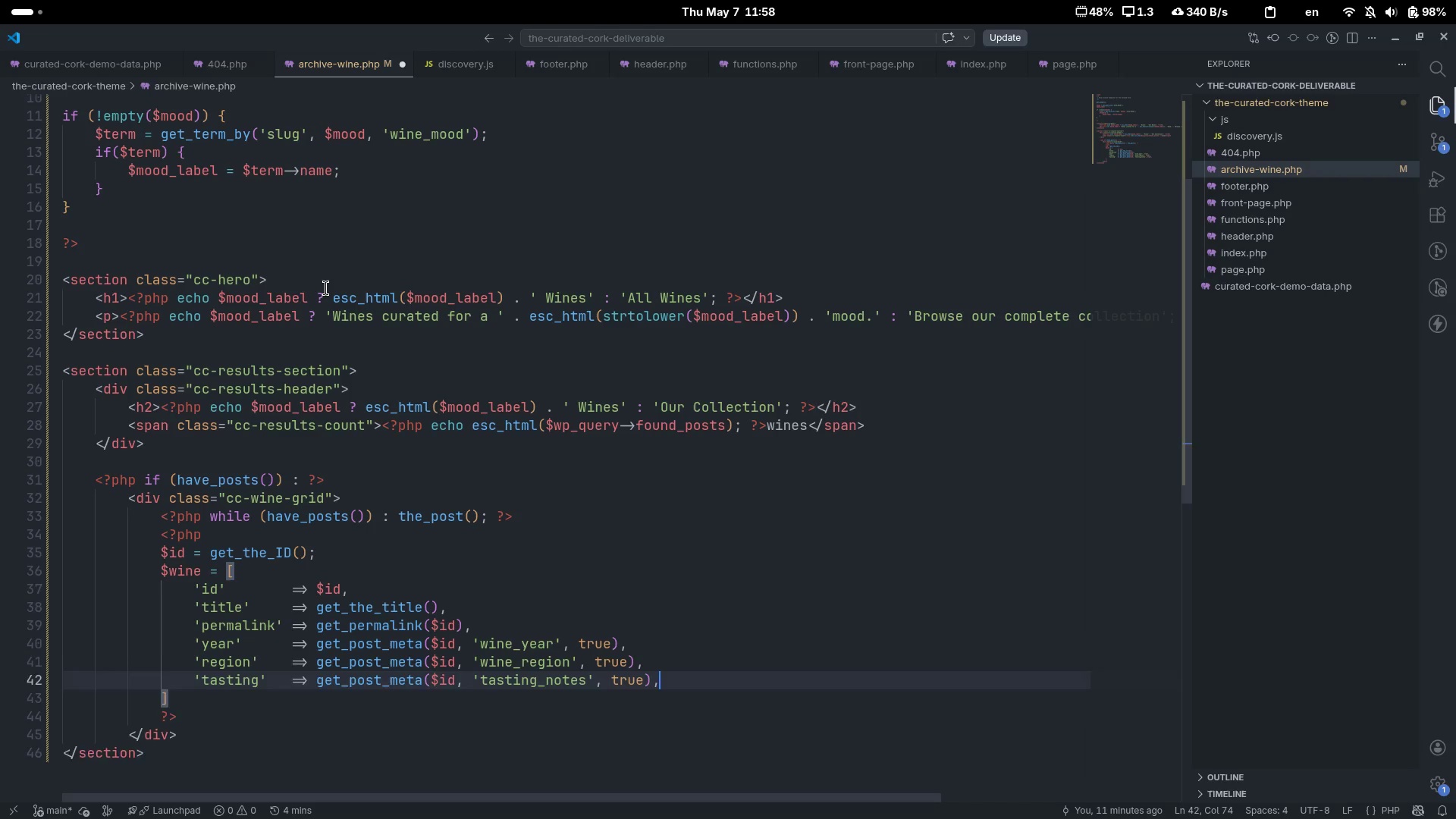 
key(Comma)
 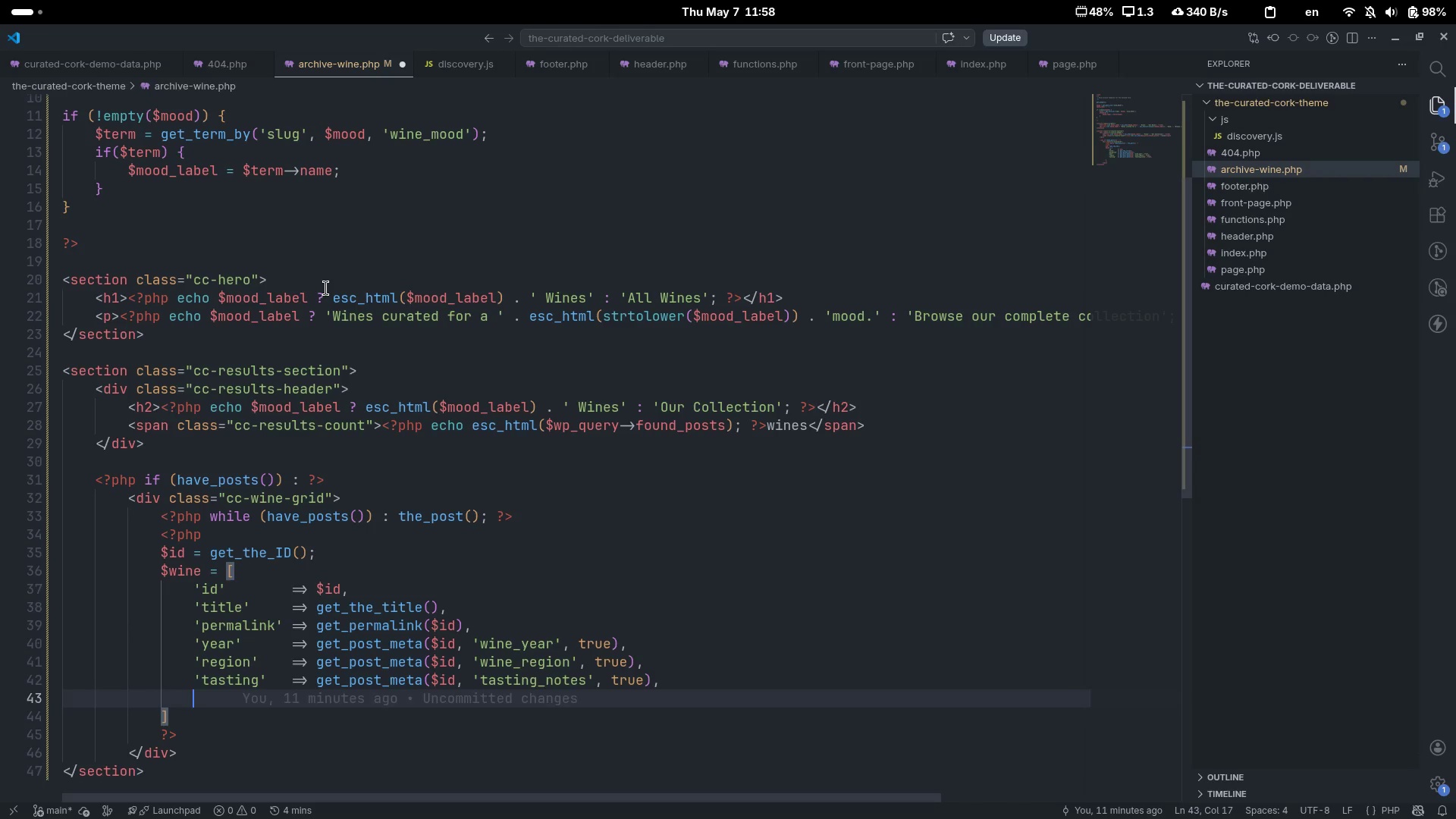 
key(Enter)
 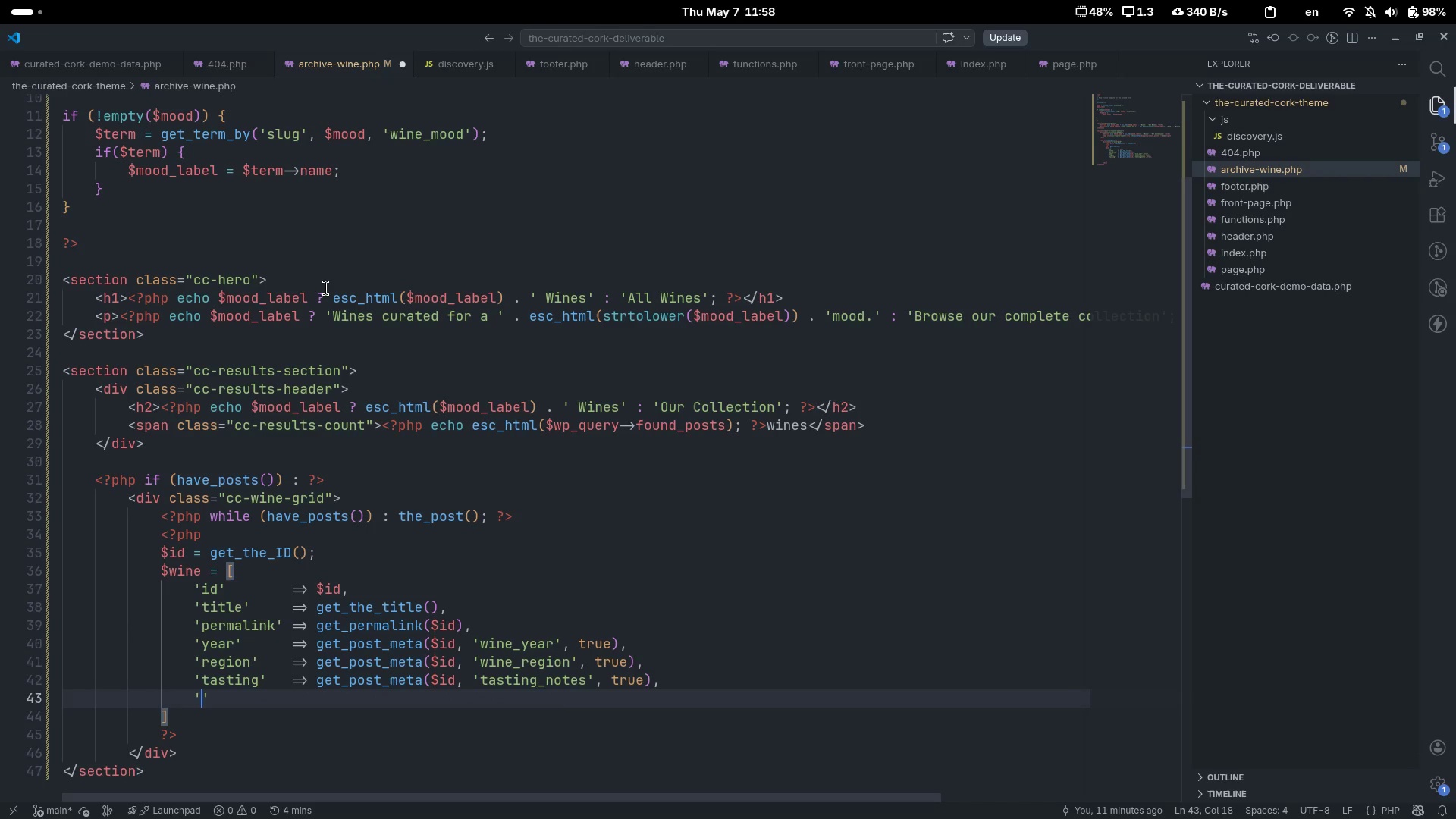 
type('pairing)
 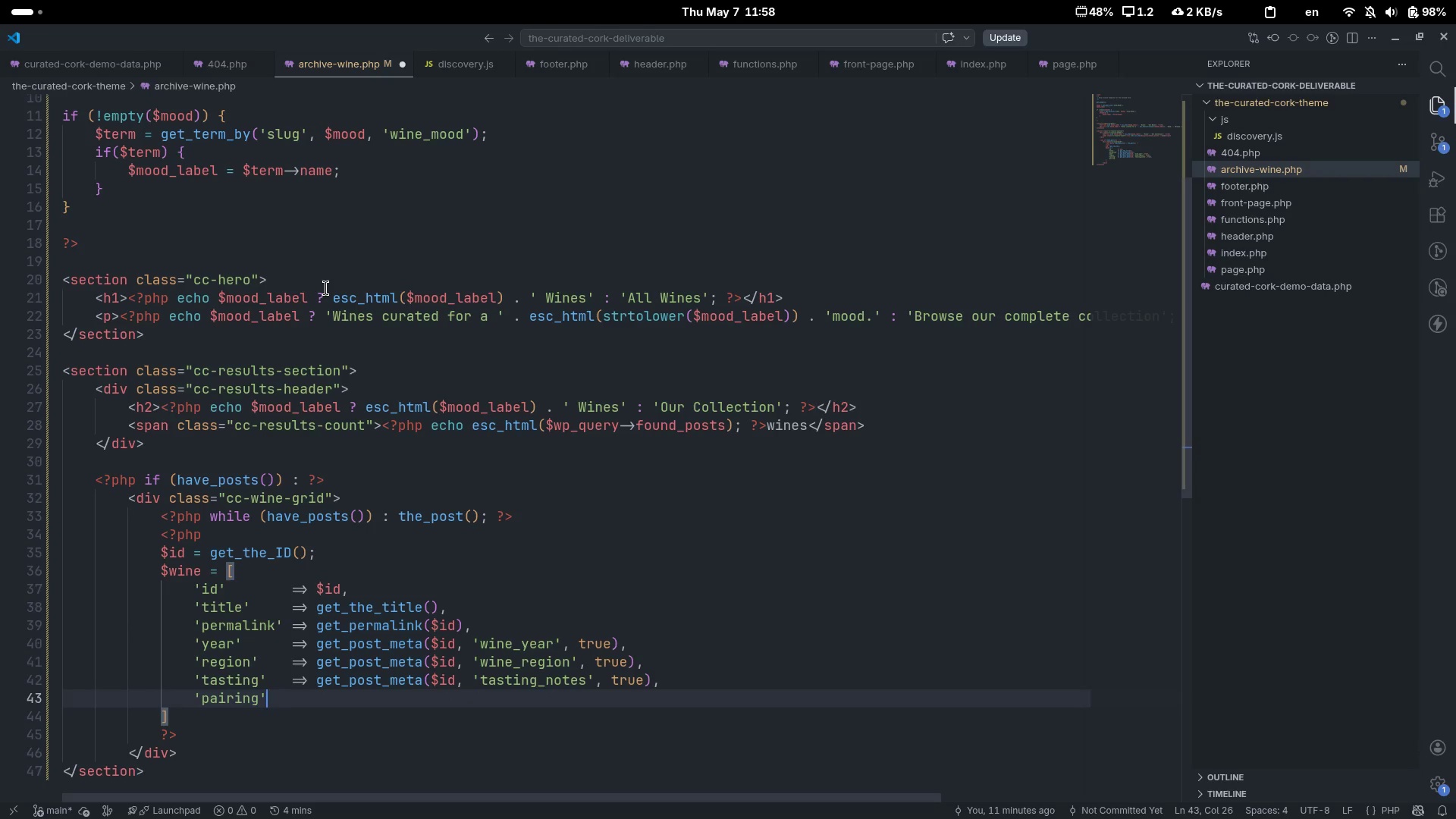 
key(ArrowRight)
 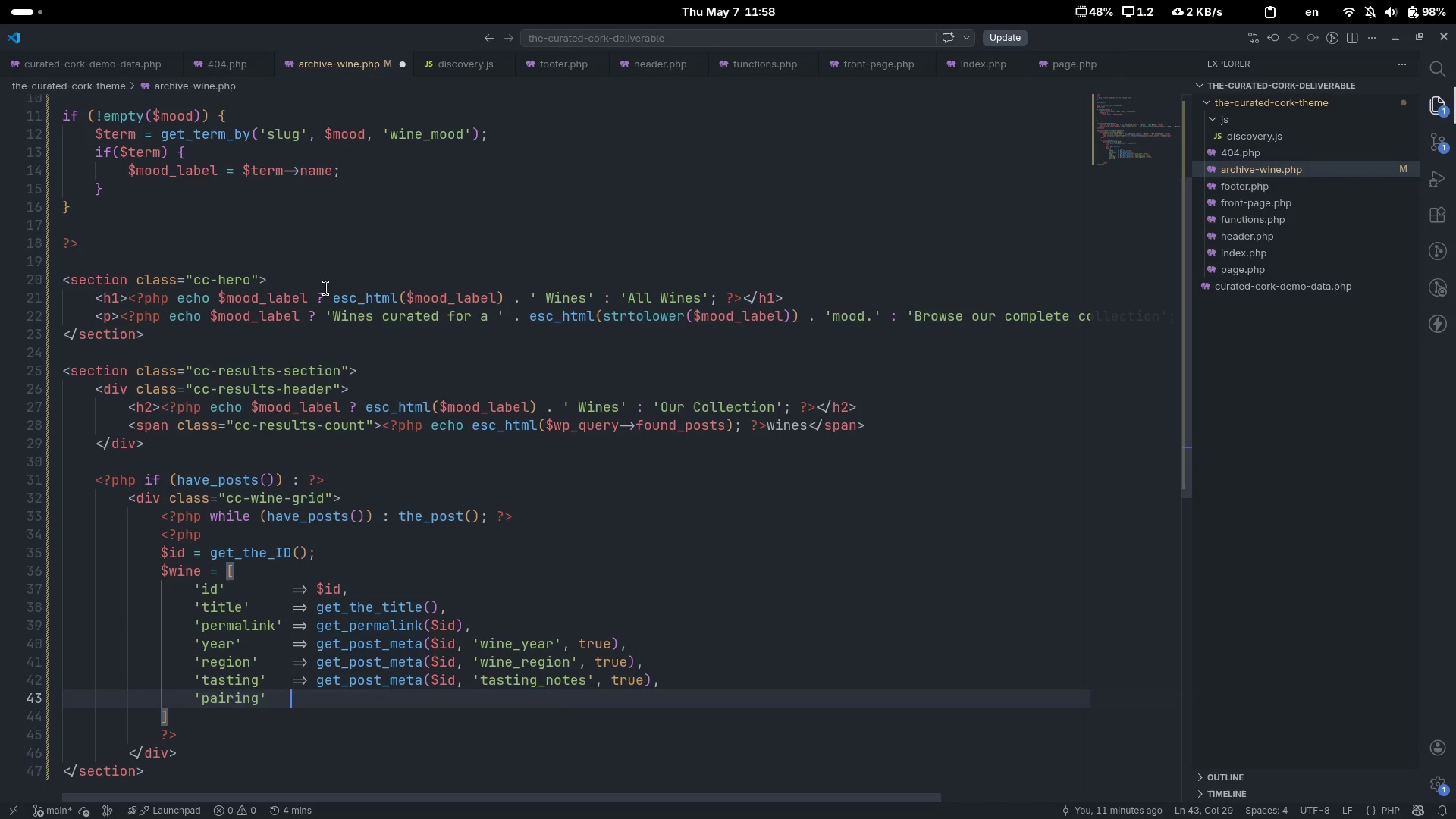 
key(Tab)
 